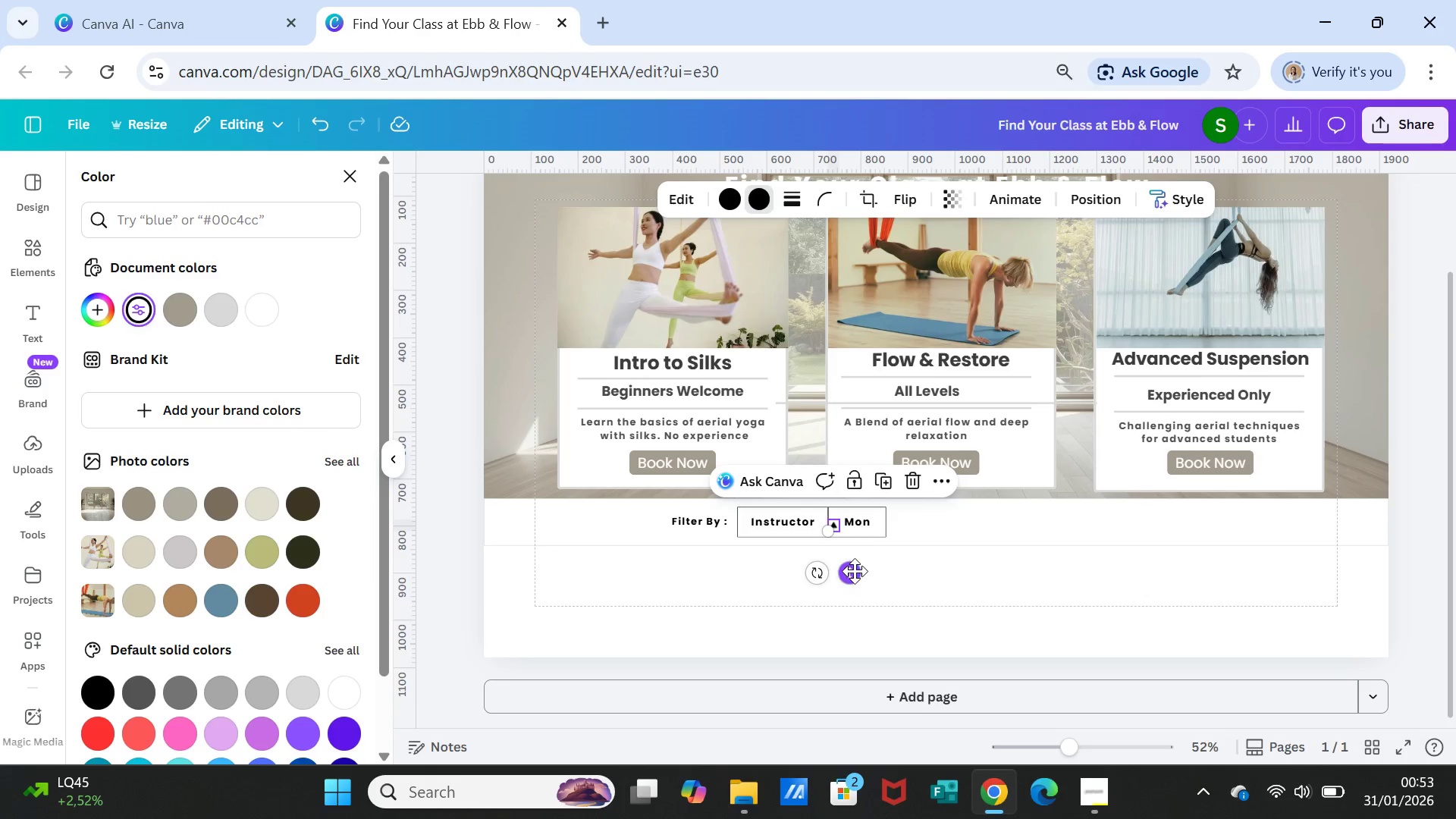 
left_click_drag(start_coordinate=[855, 571], to_coordinate=[861, 566])
 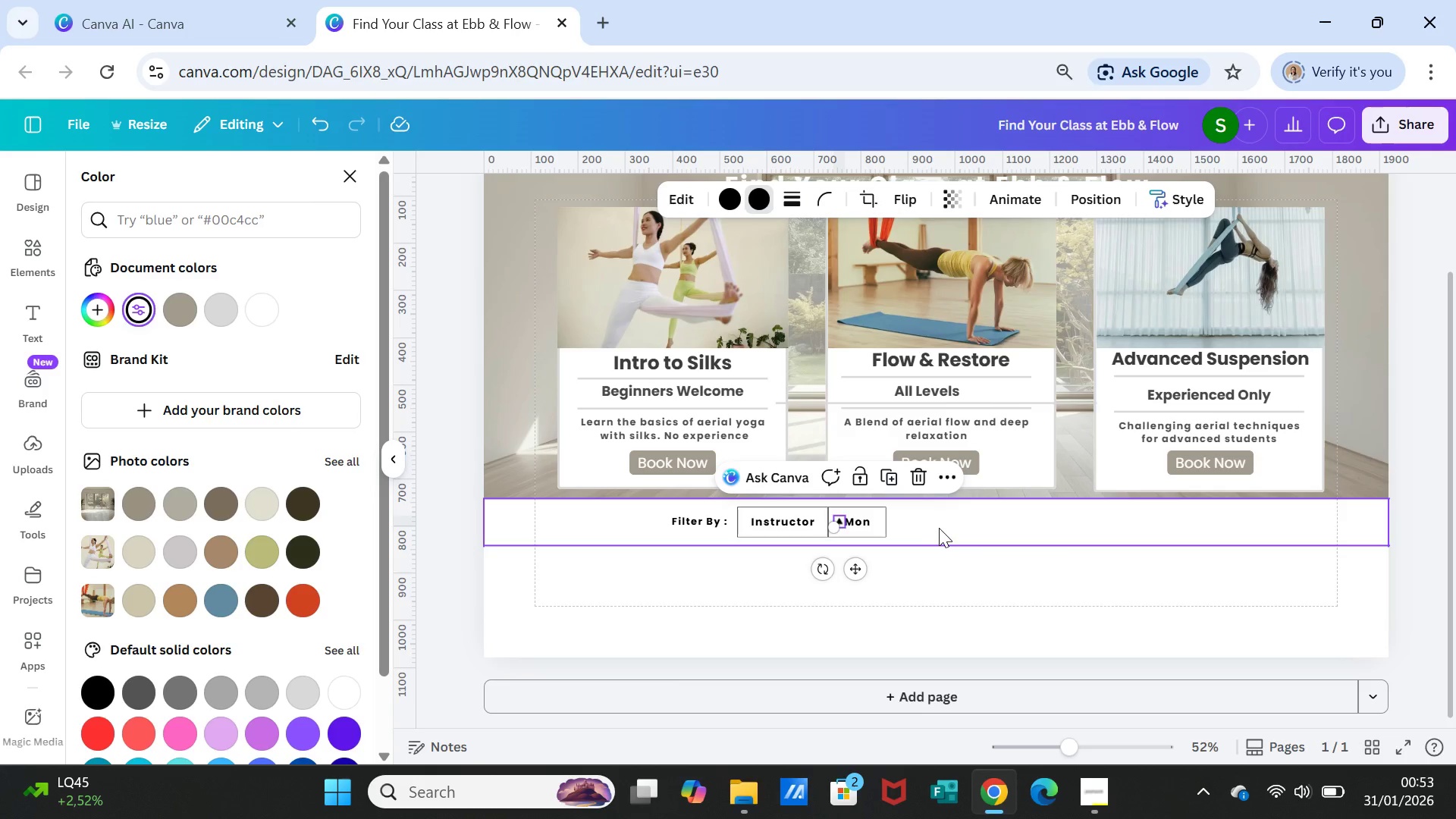 
left_click([939, 528])
 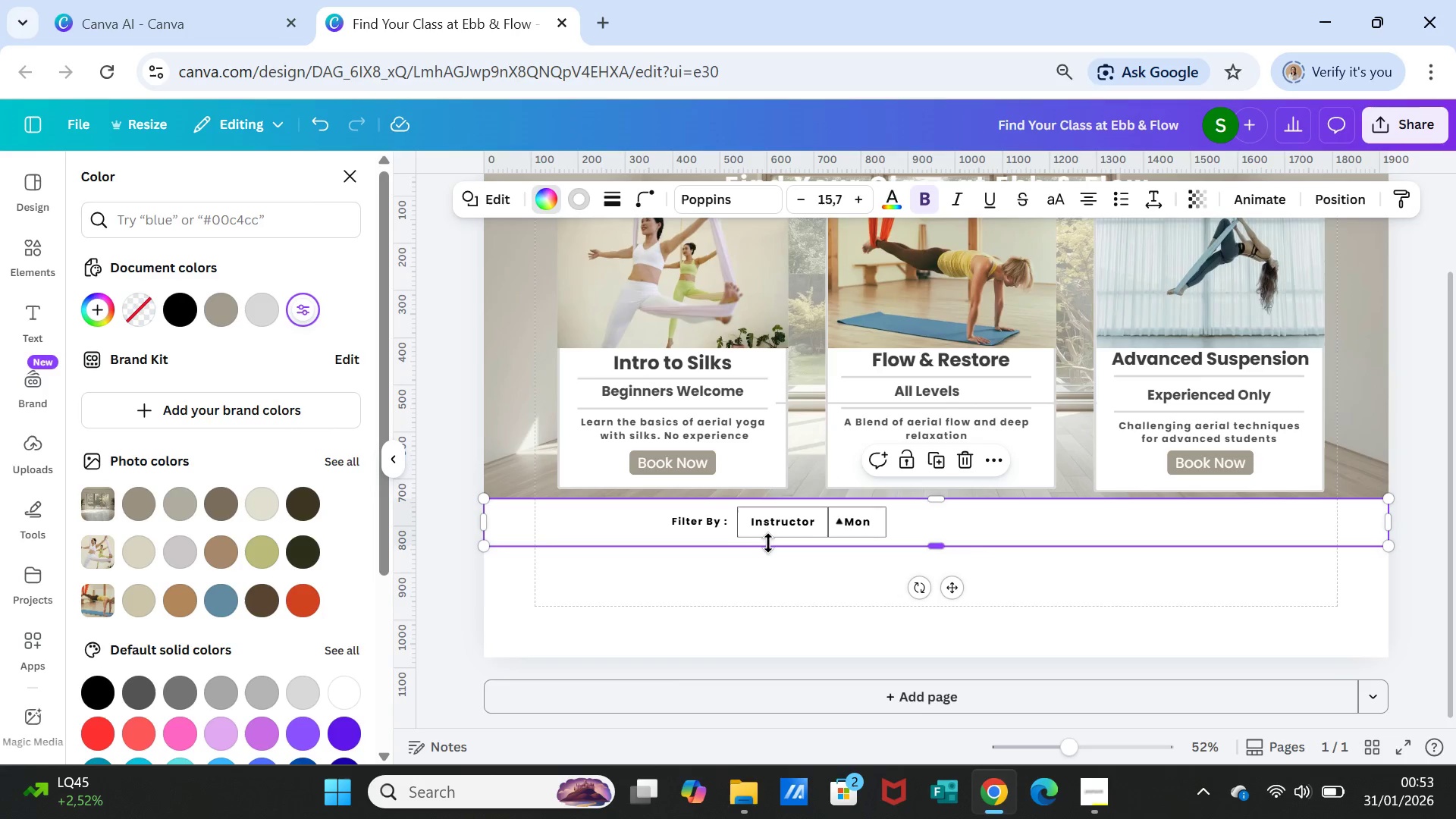 
left_click([776, 522])
 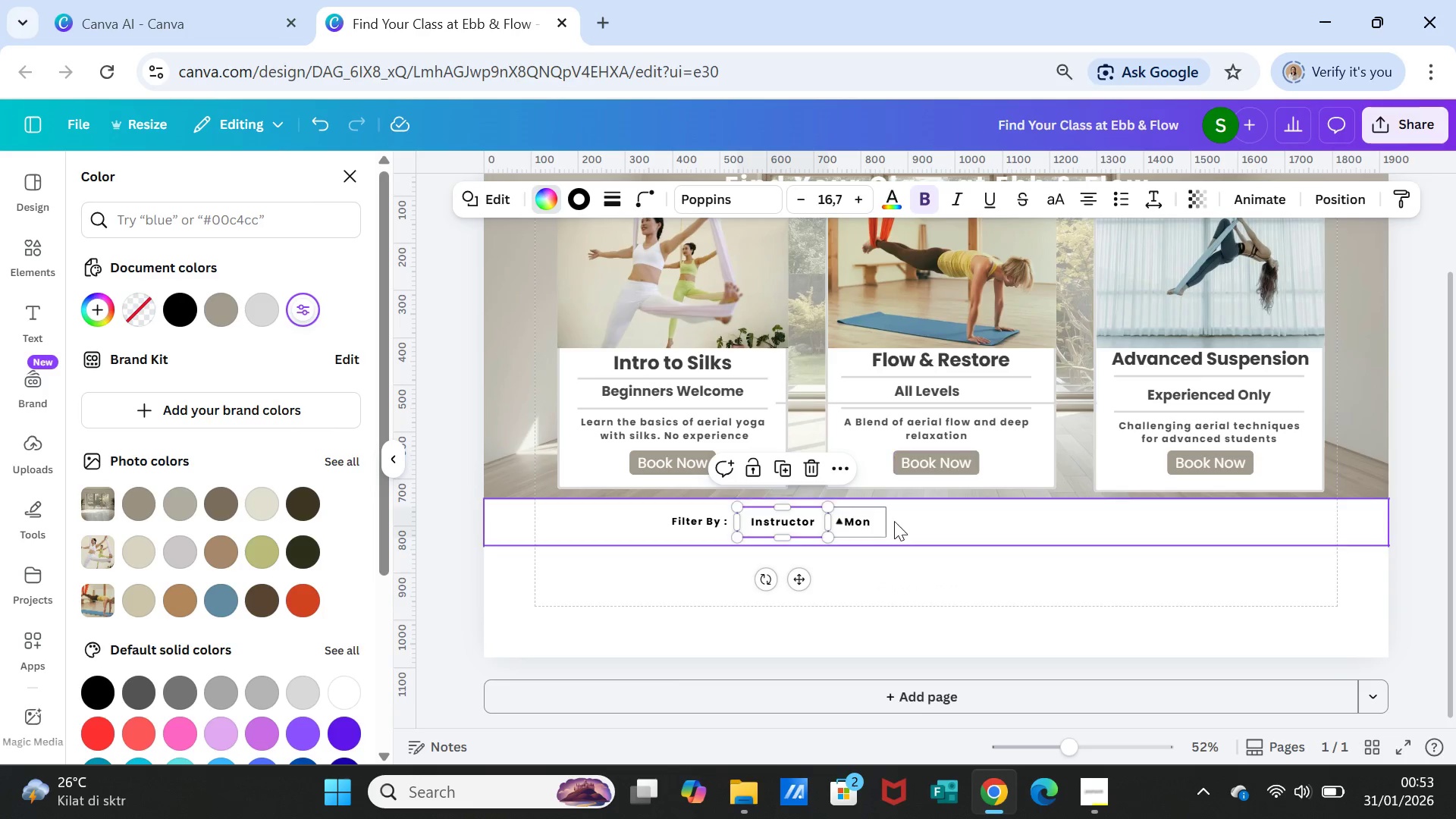 
left_click([860, 522])
 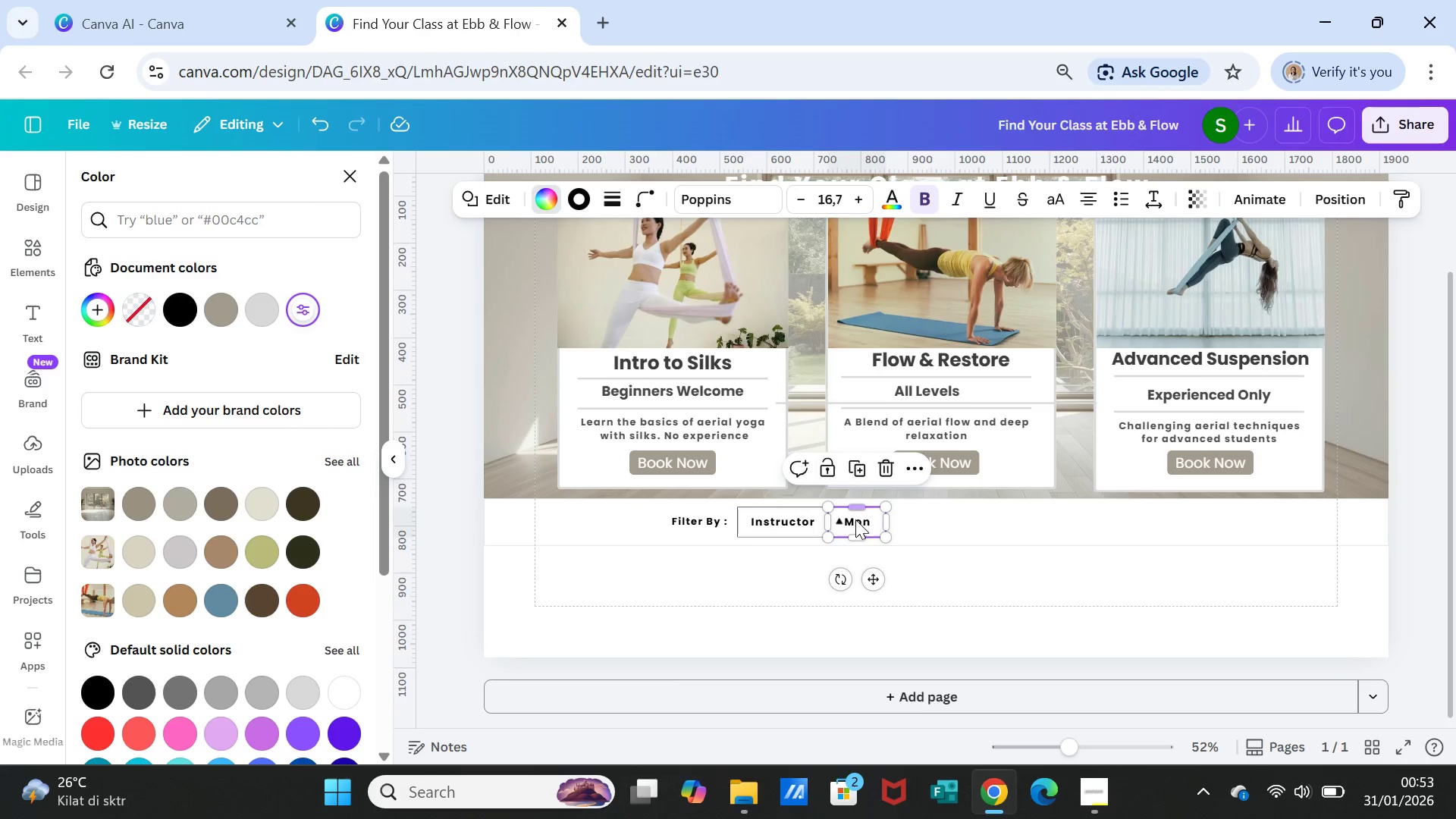 
double_click([855, 524])
 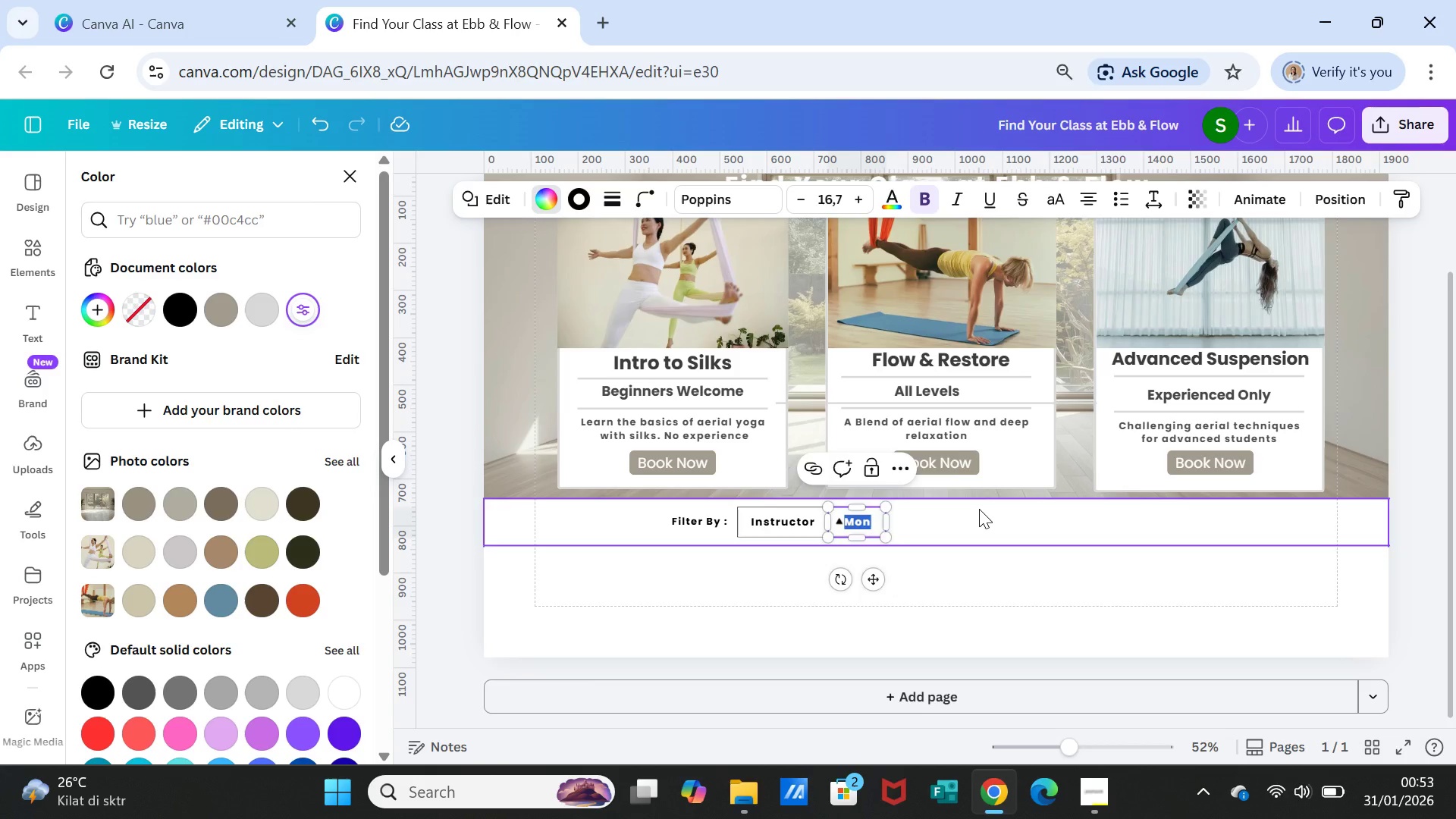 
left_click([979, 509])
 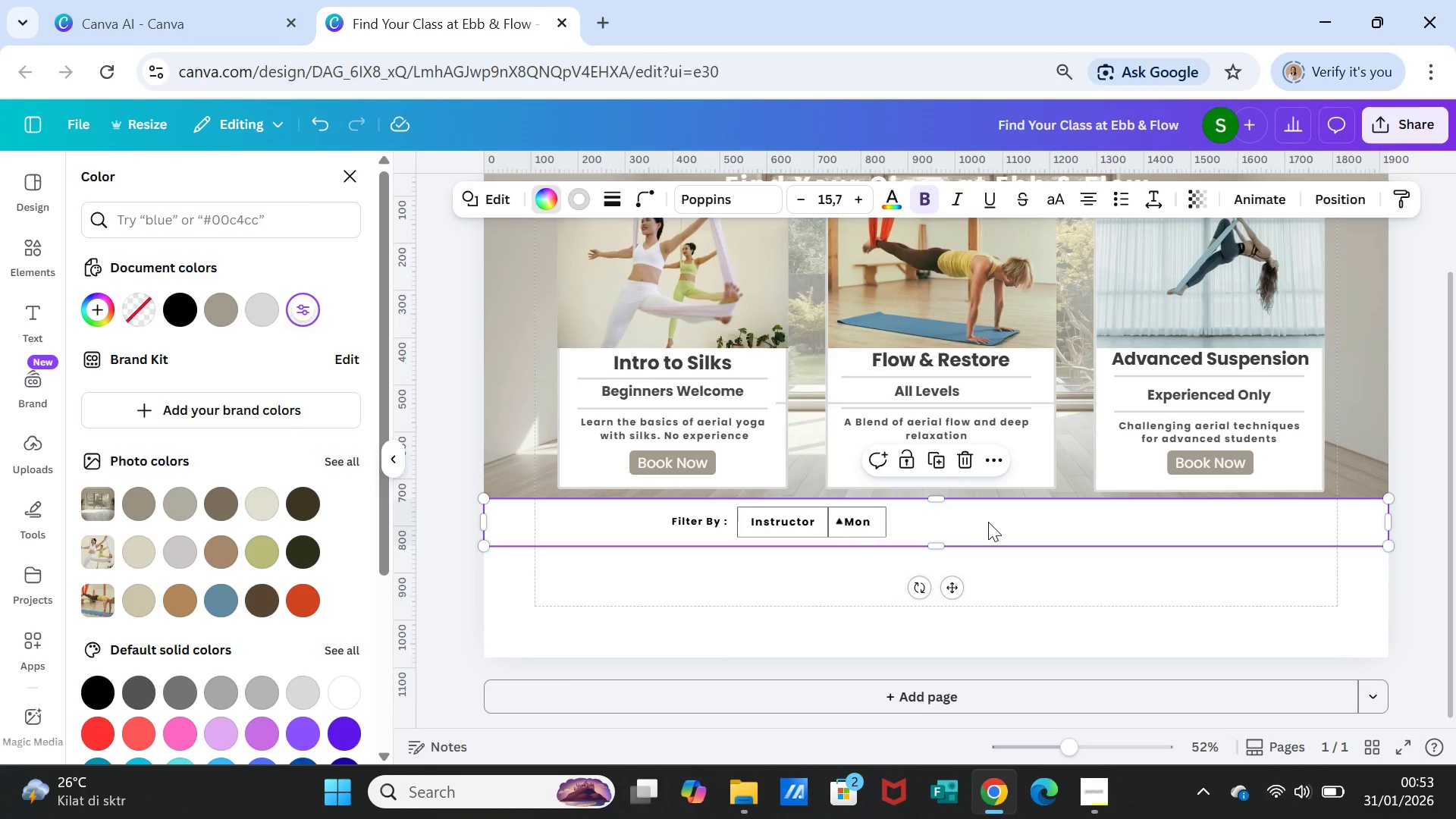 
wait(8.36)
 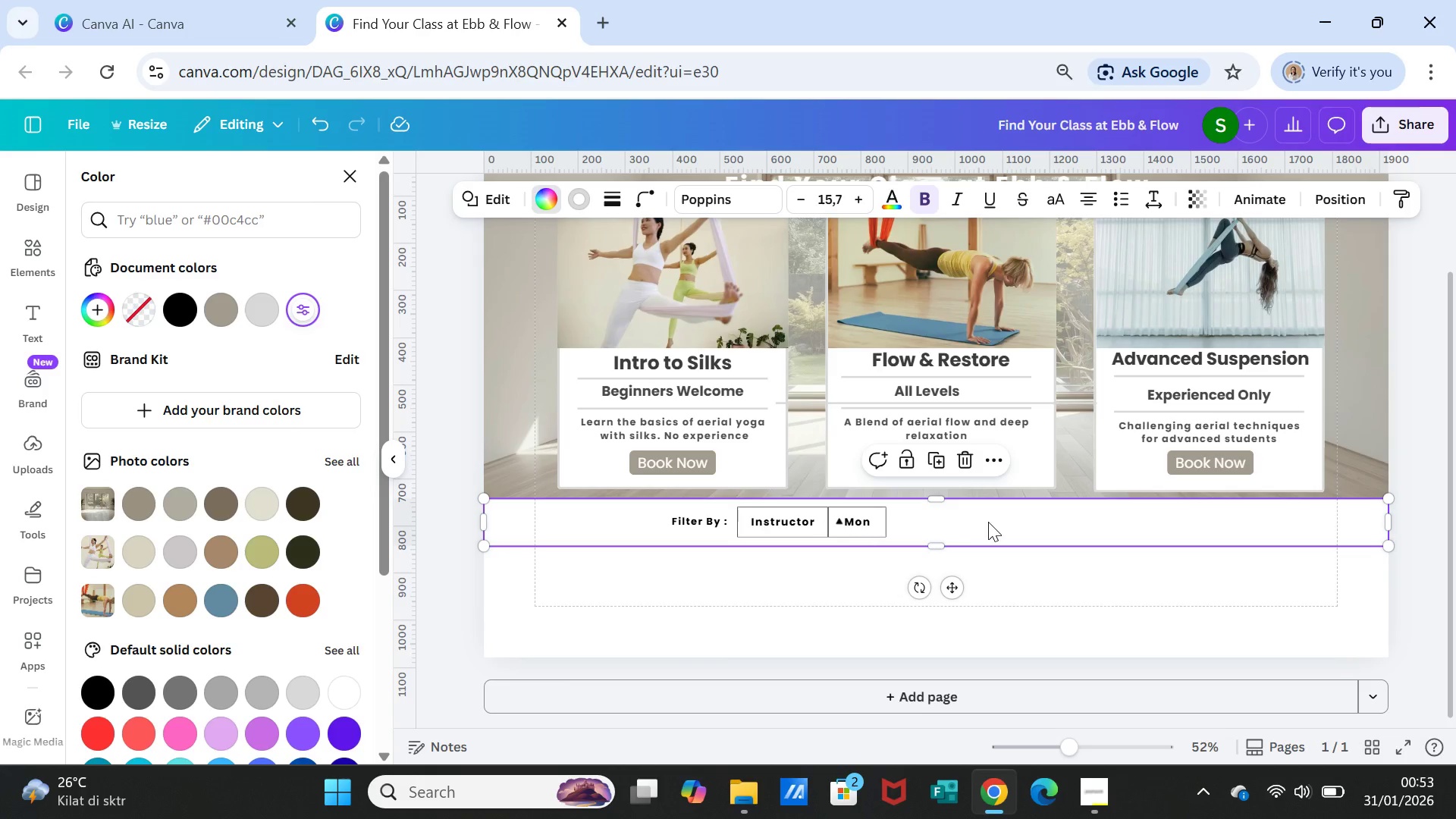 
left_click([884, 529])
 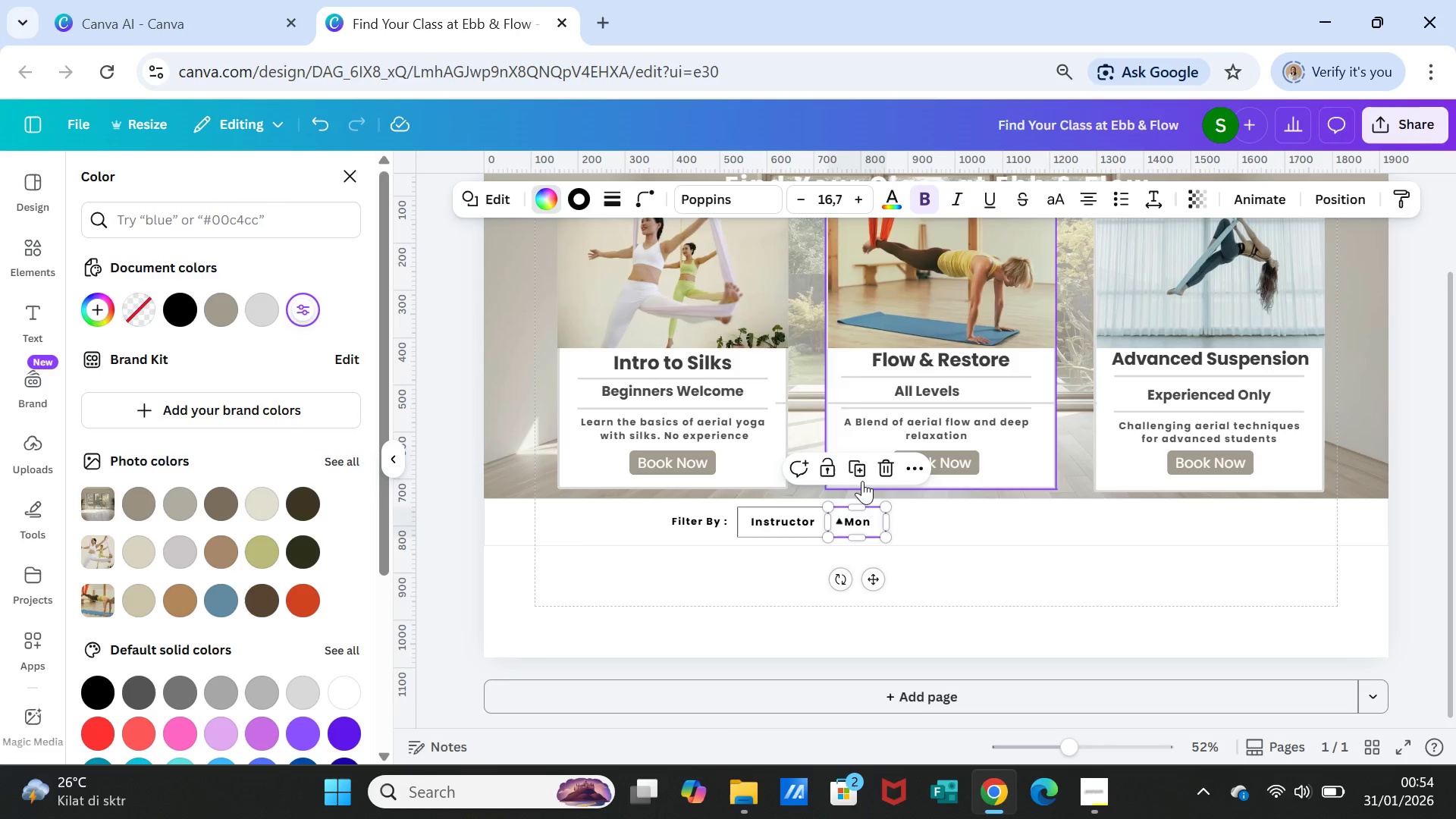 
left_click([861, 471])
 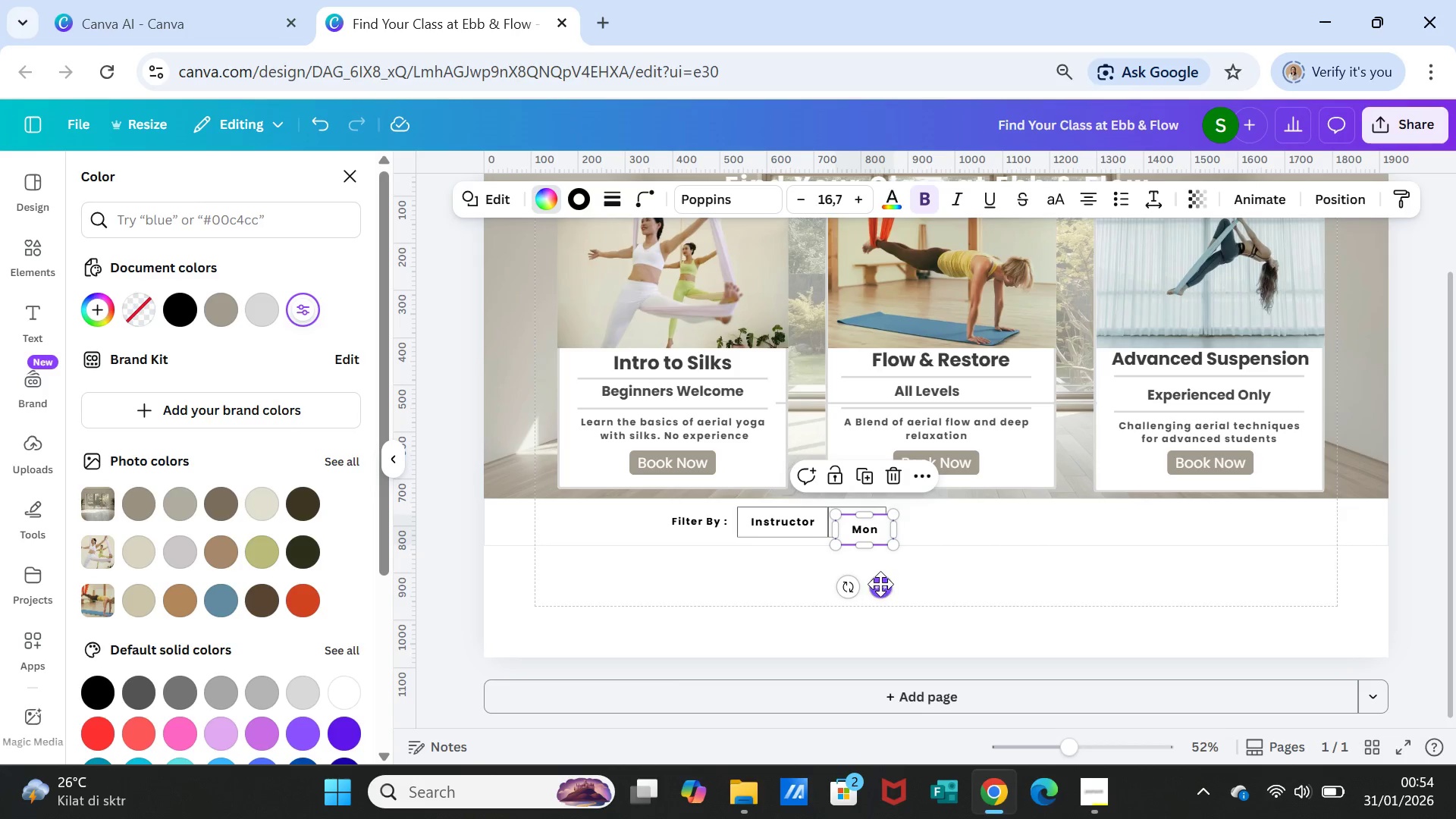 
left_click_drag(start_coordinate=[880, 584], to_coordinate=[933, 577])
 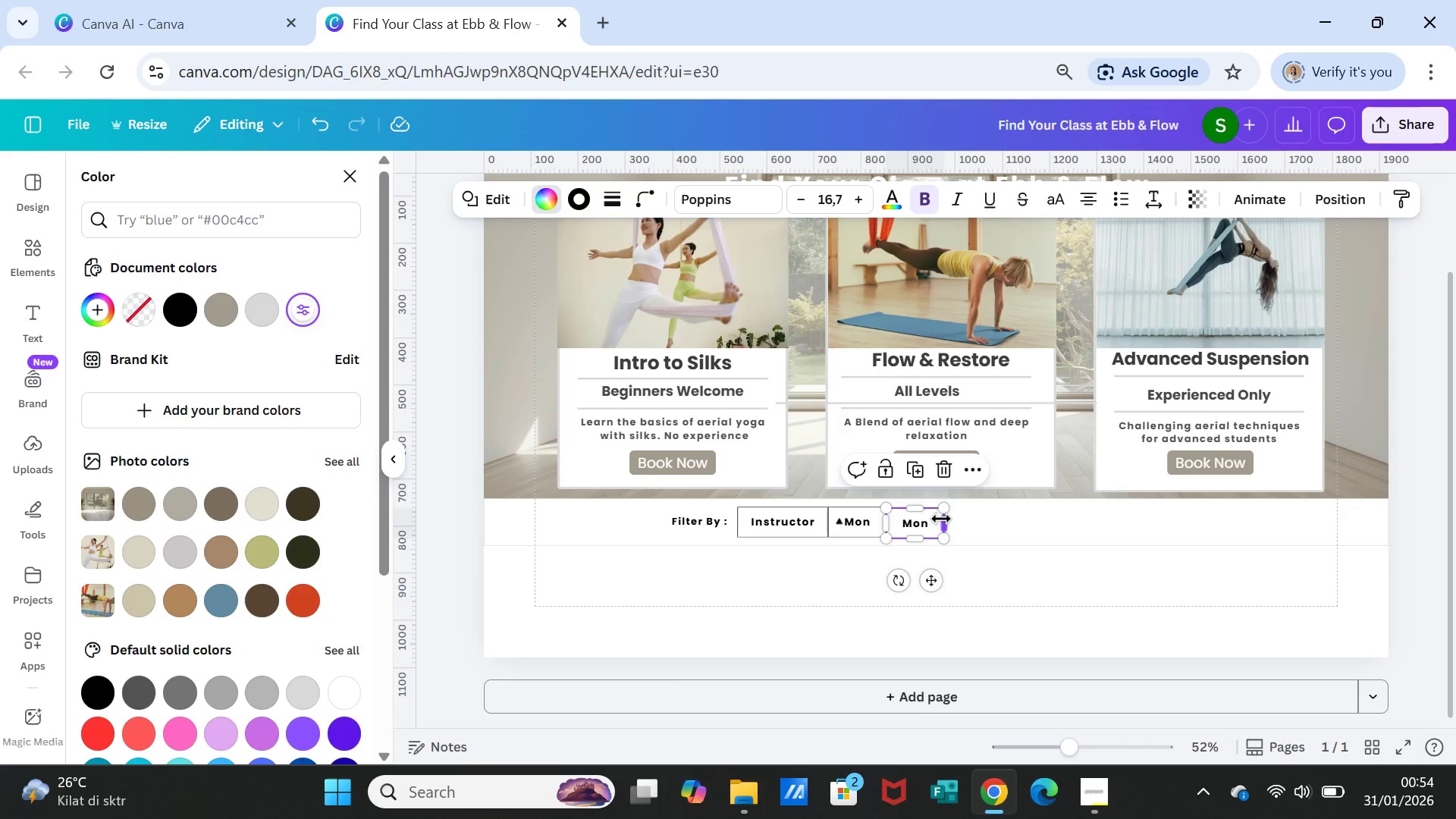 
left_click_drag(start_coordinate=[941, 519], to_coordinate=[926, 517])
 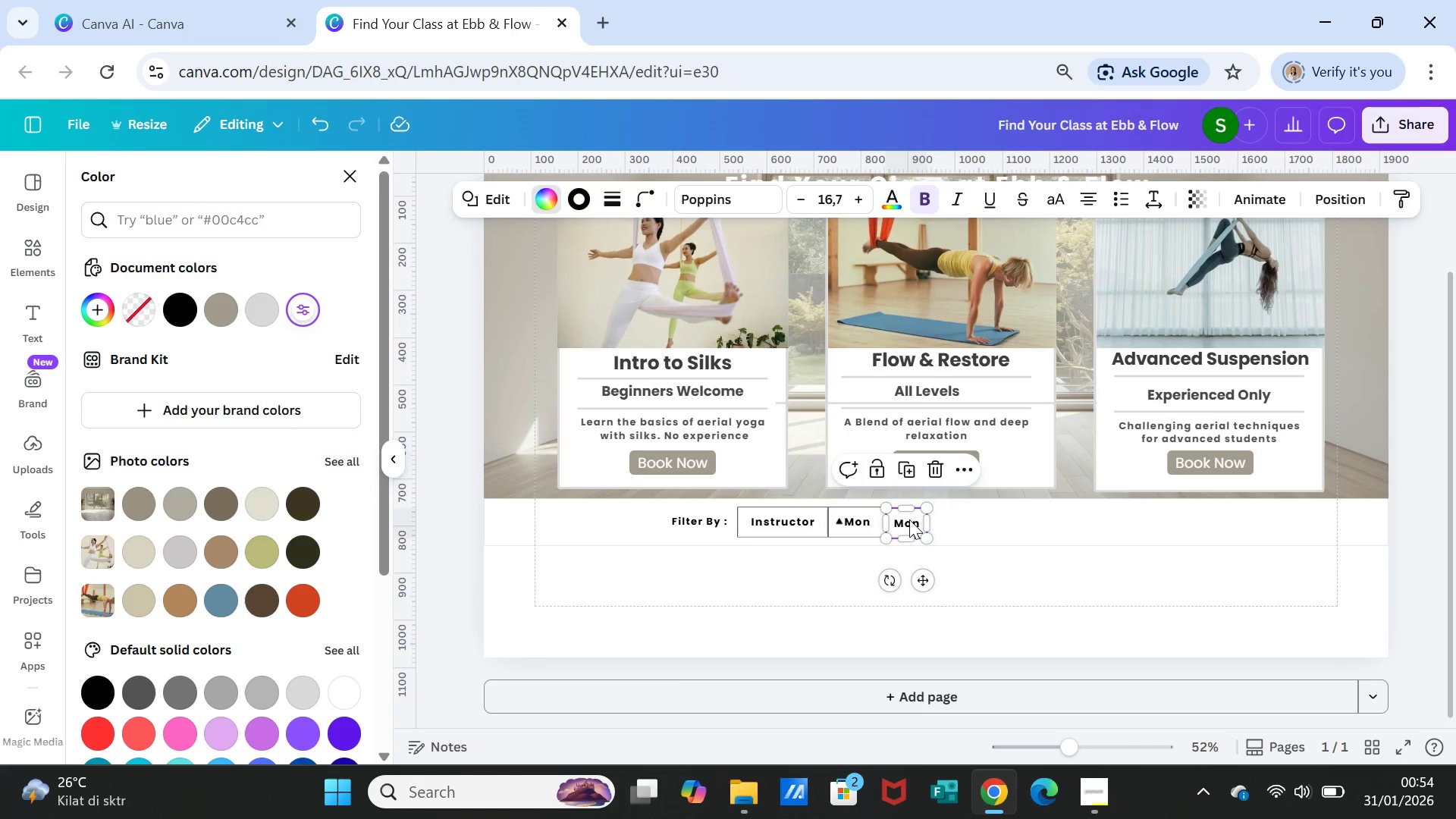 
double_click([909, 519])
 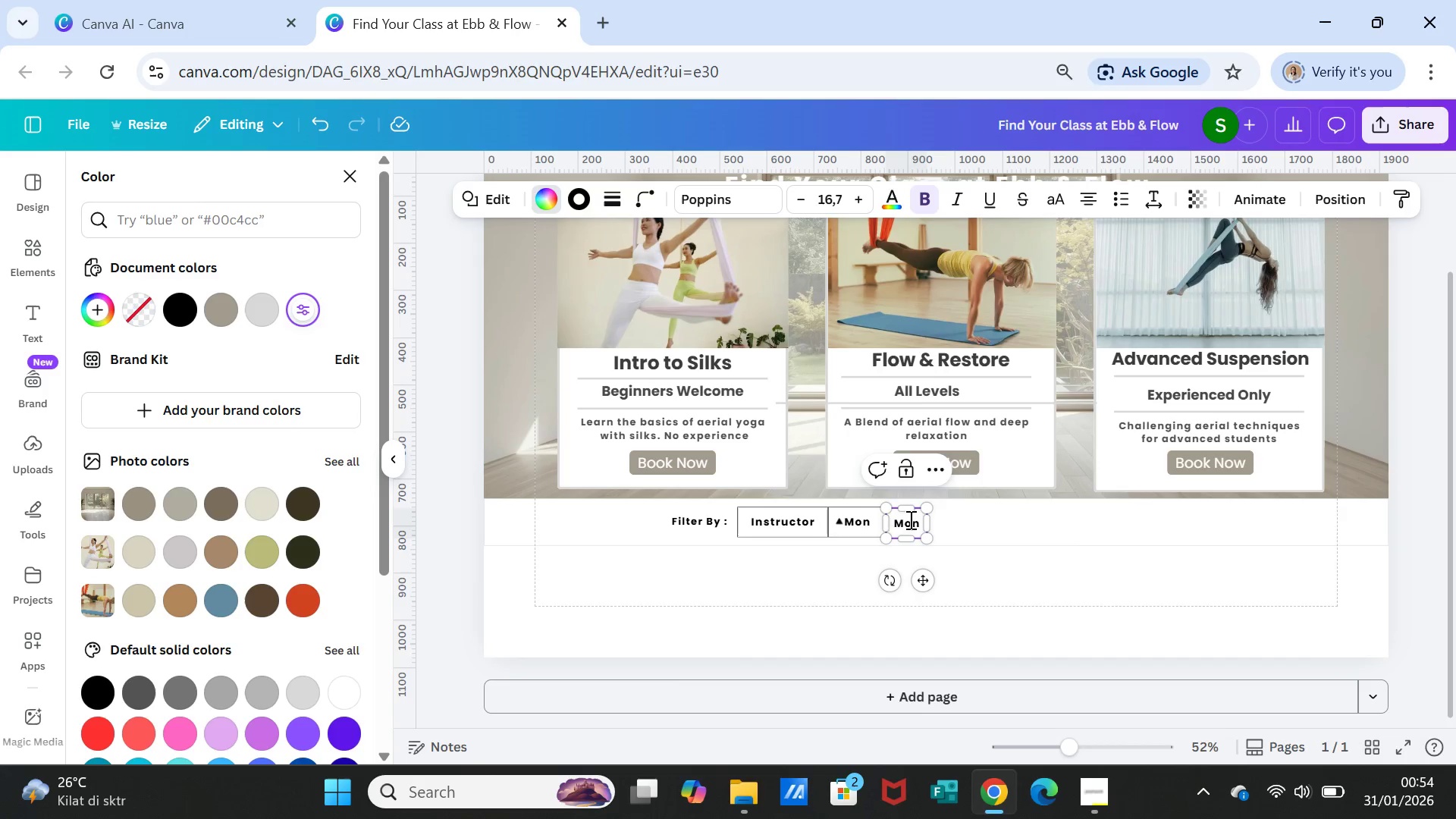 
double_click([909, 519])
 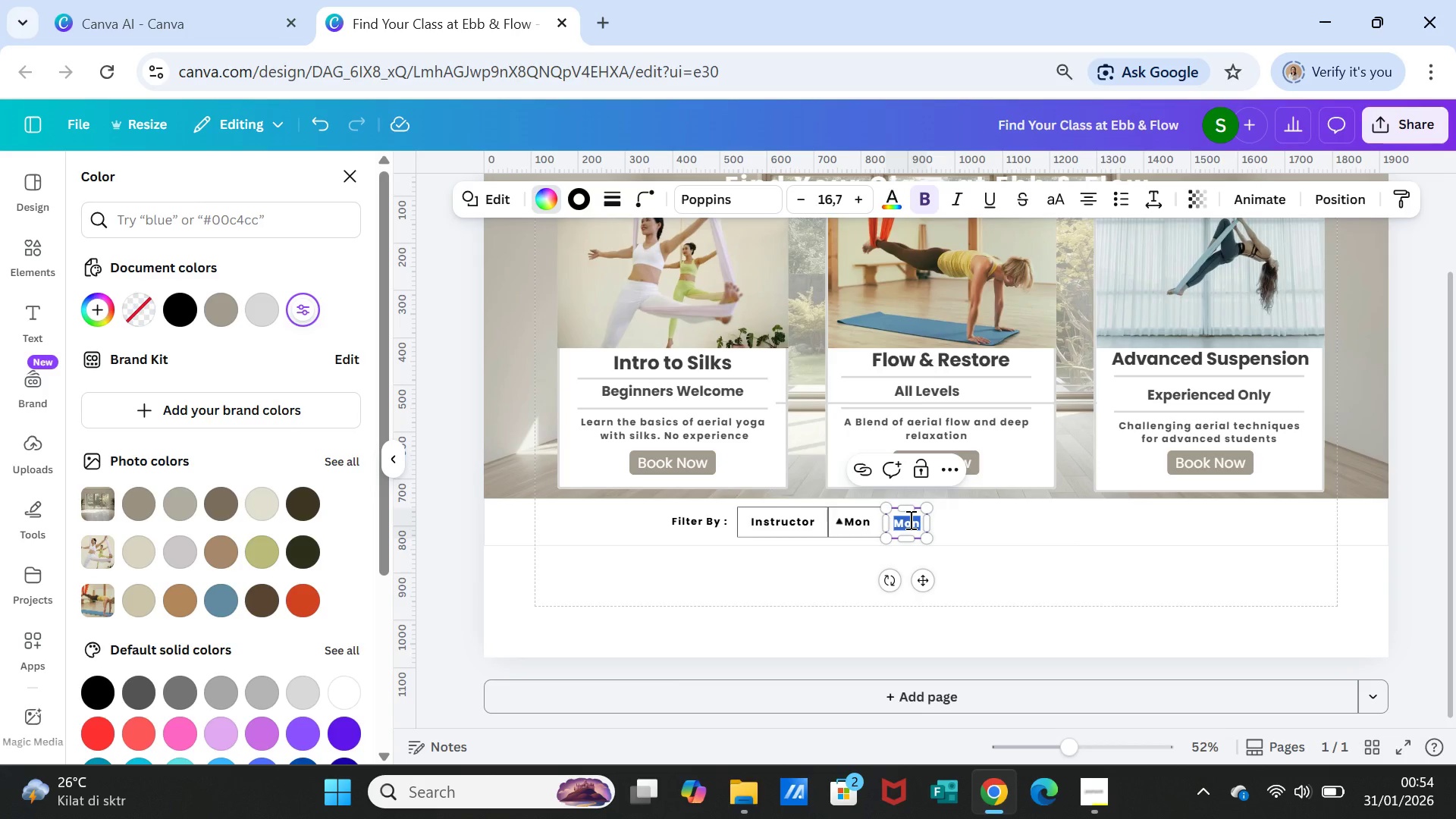 
triple_click([909, 519])
 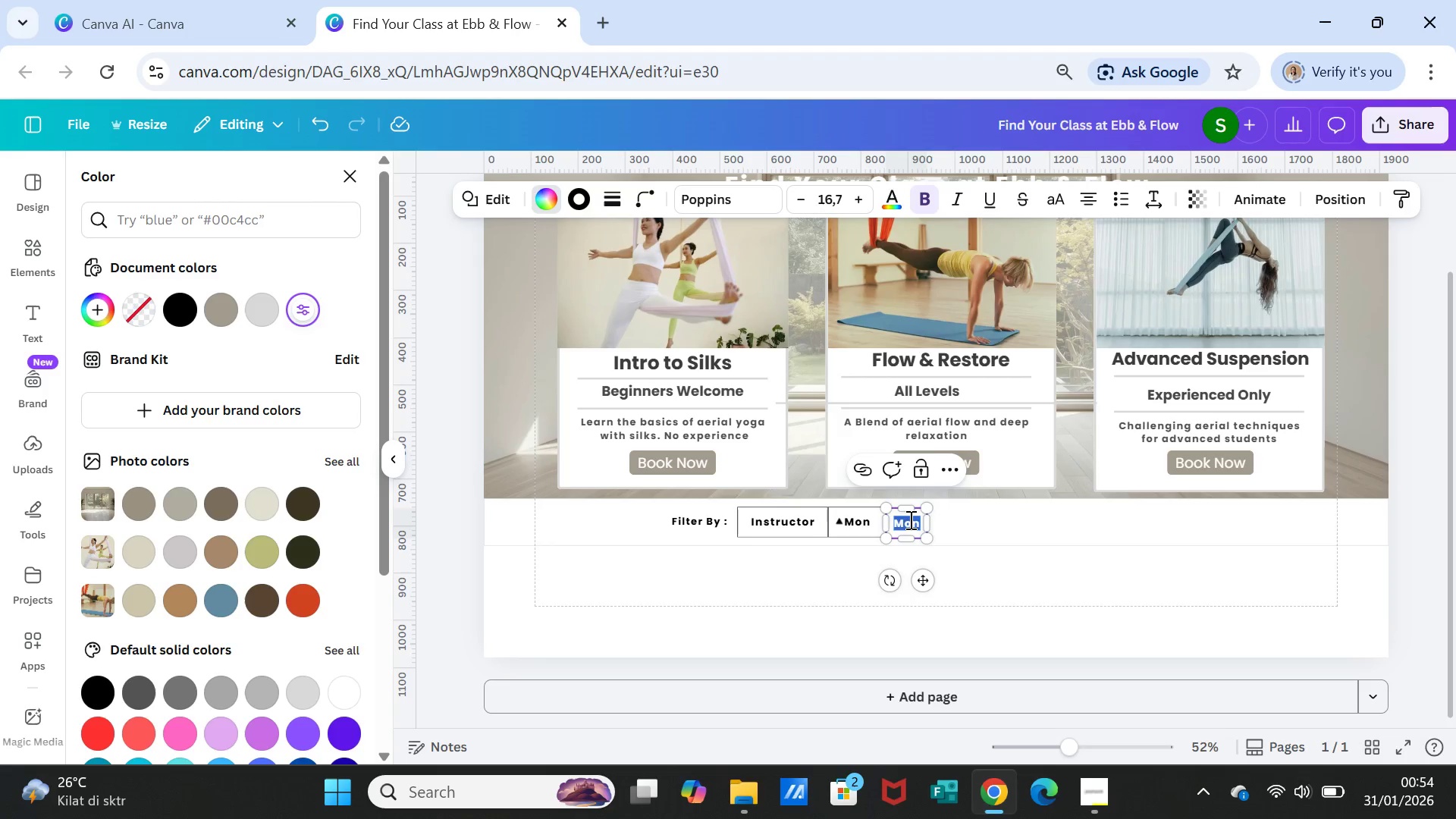 
type(24)
 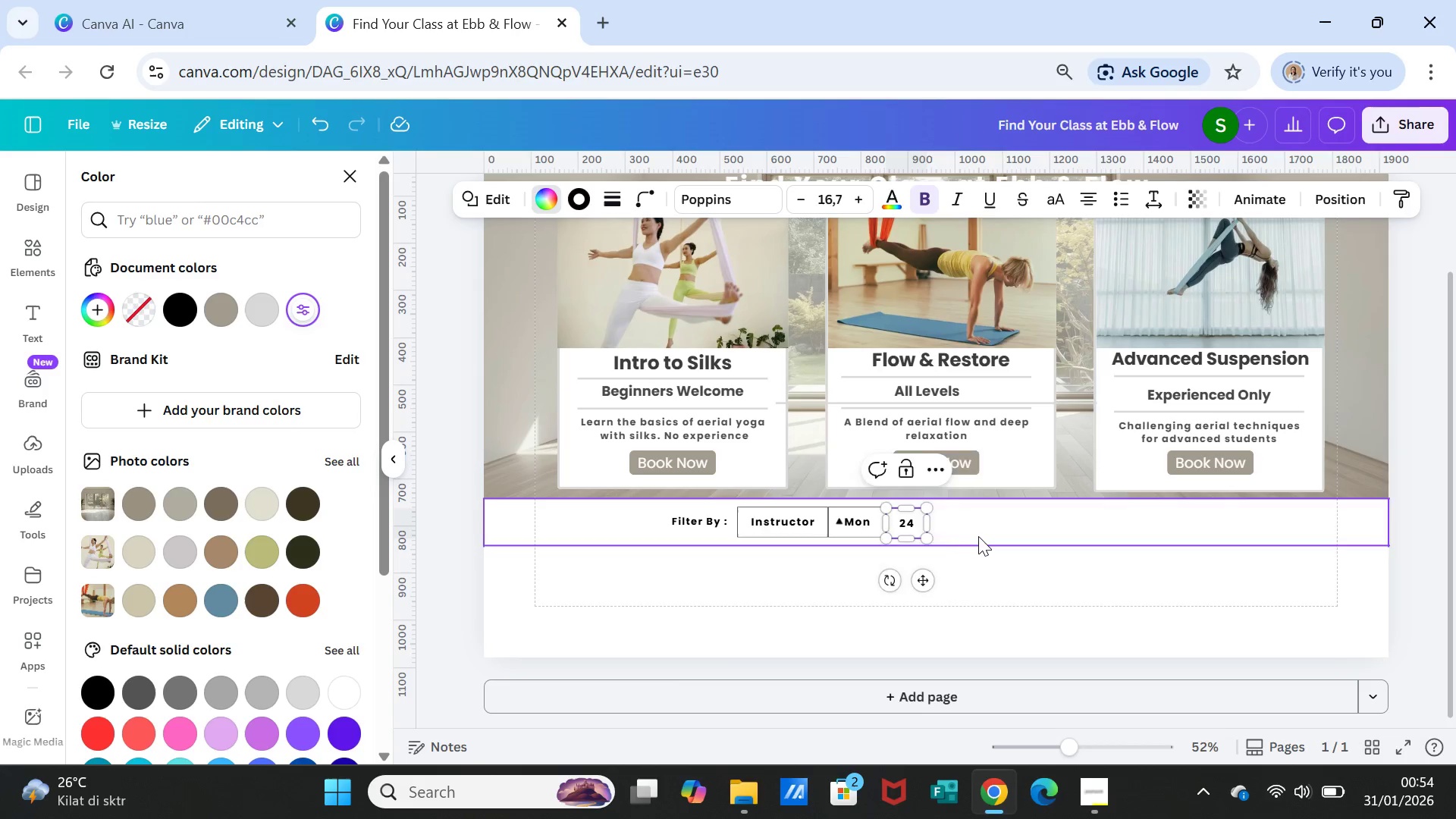 
left_click([978, 536])
 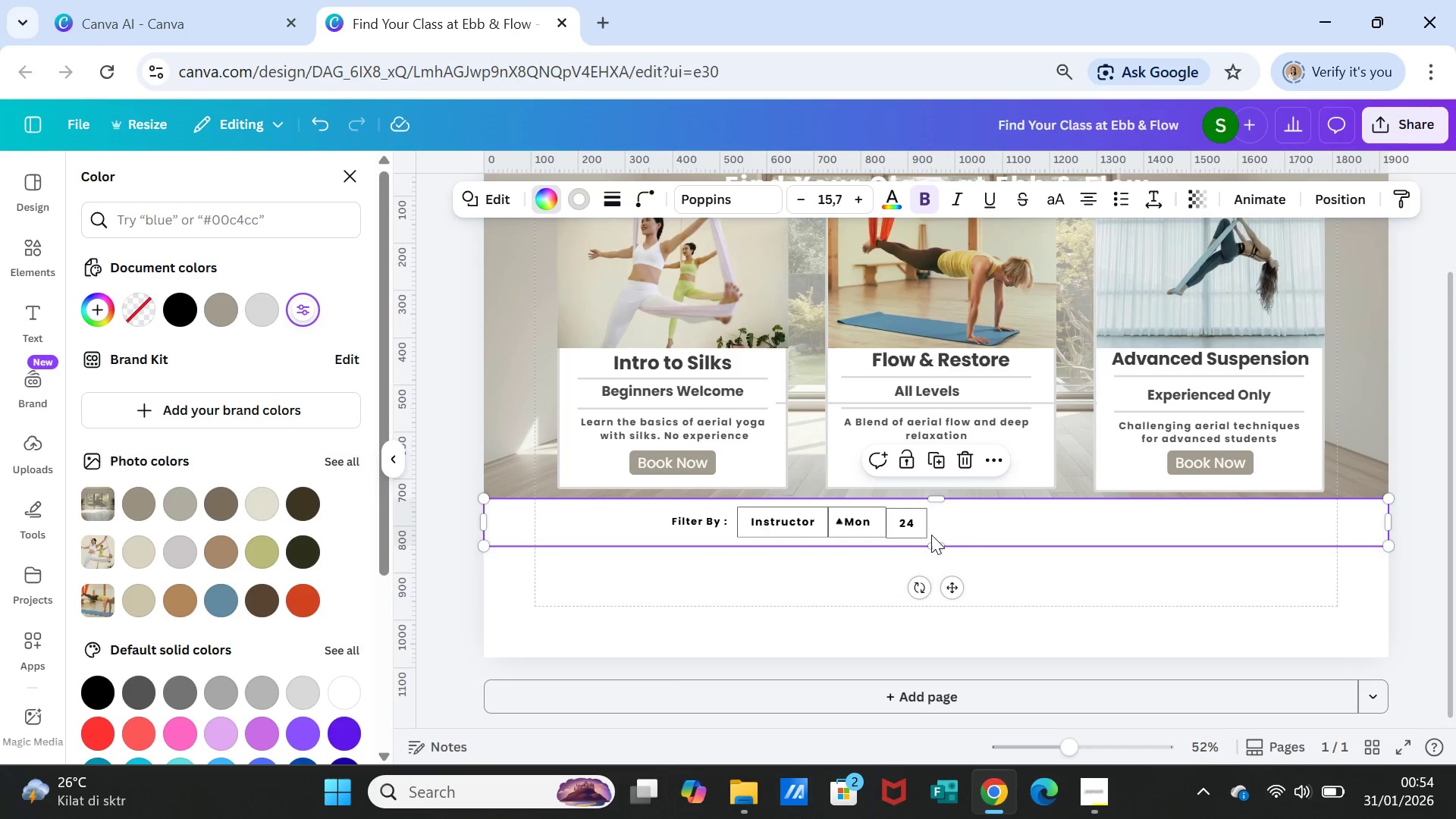 
mouse_move([943, 530])
 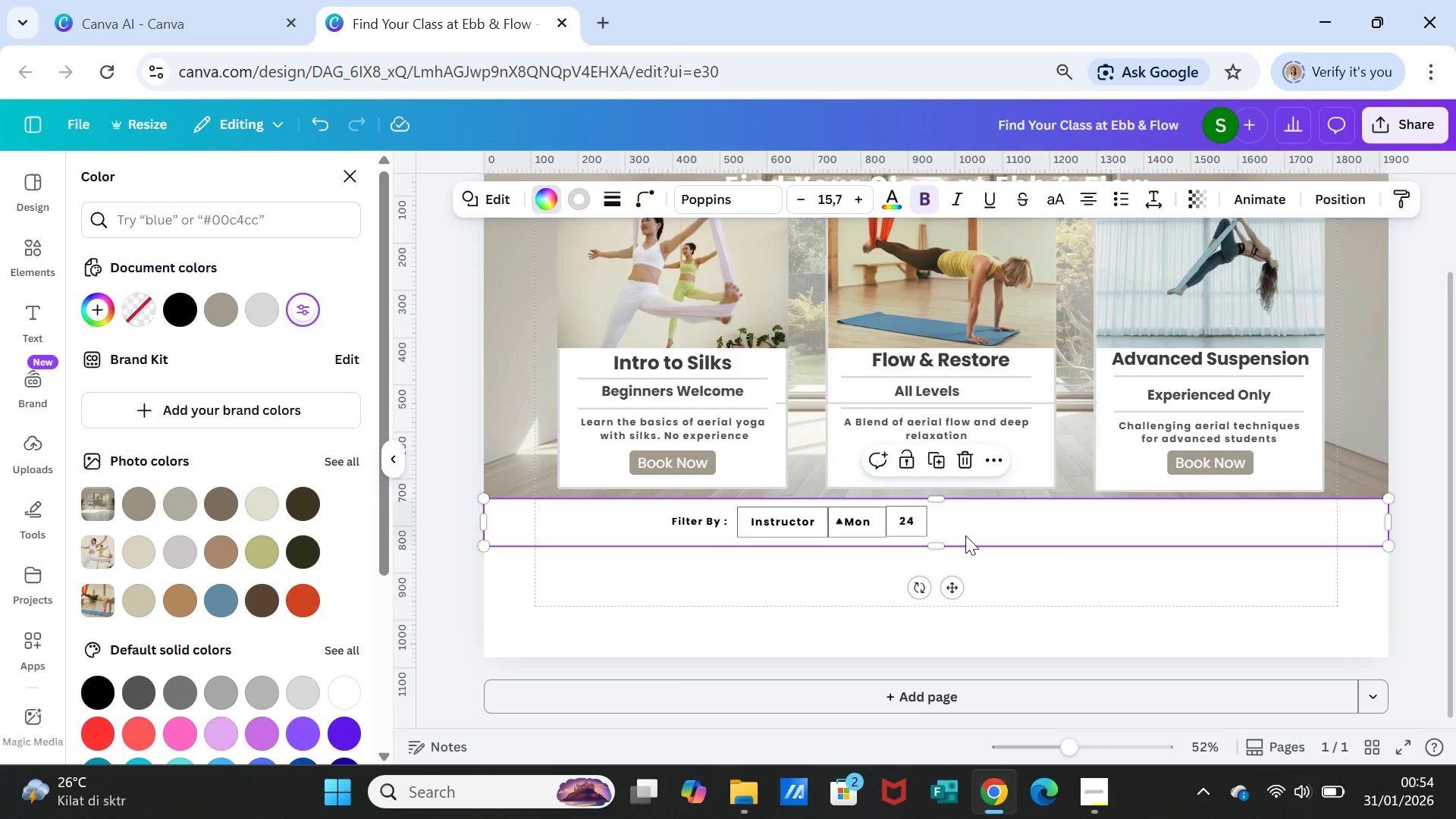 
left_click([965, 535])
 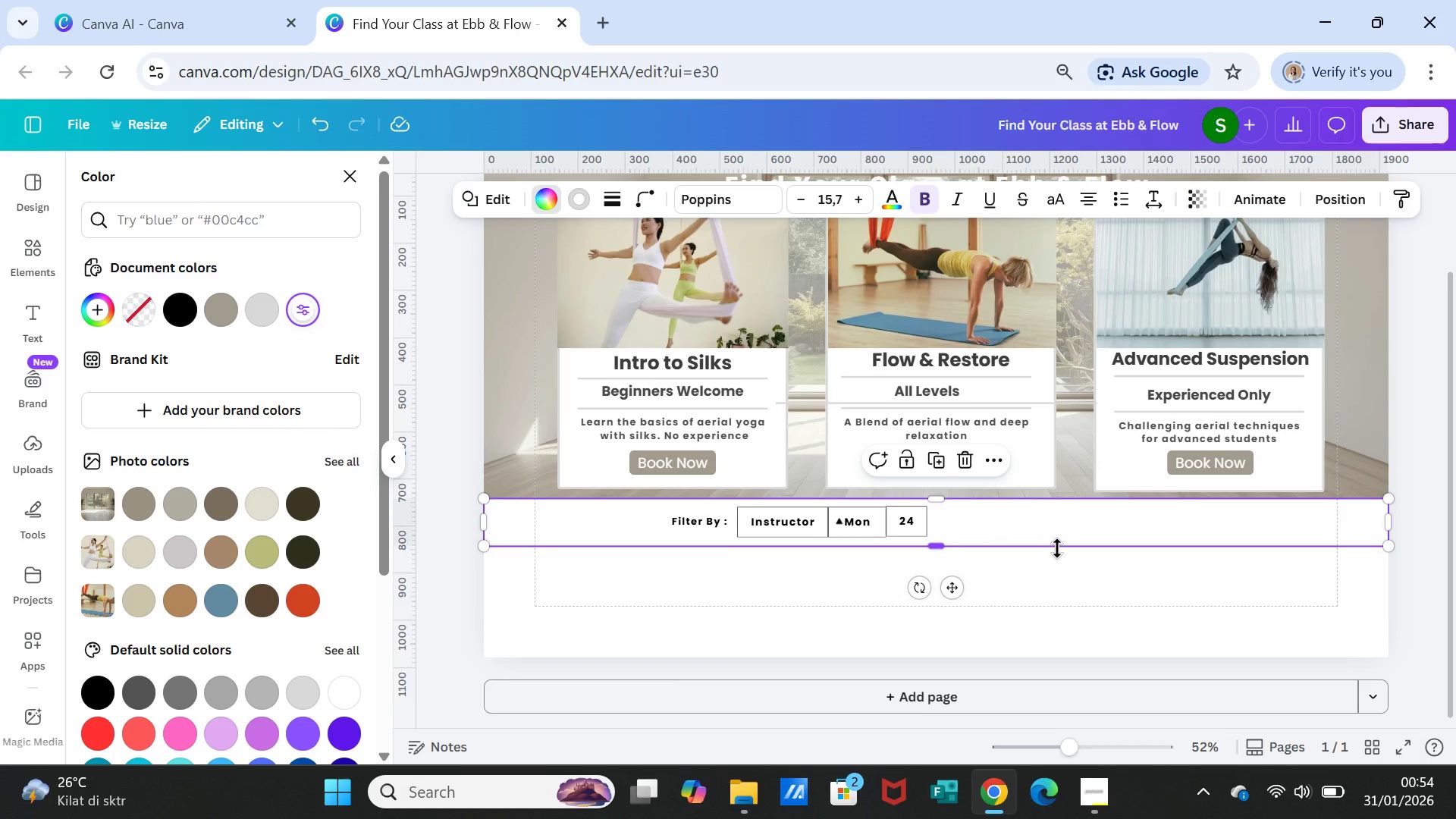 
wait(6.55)
 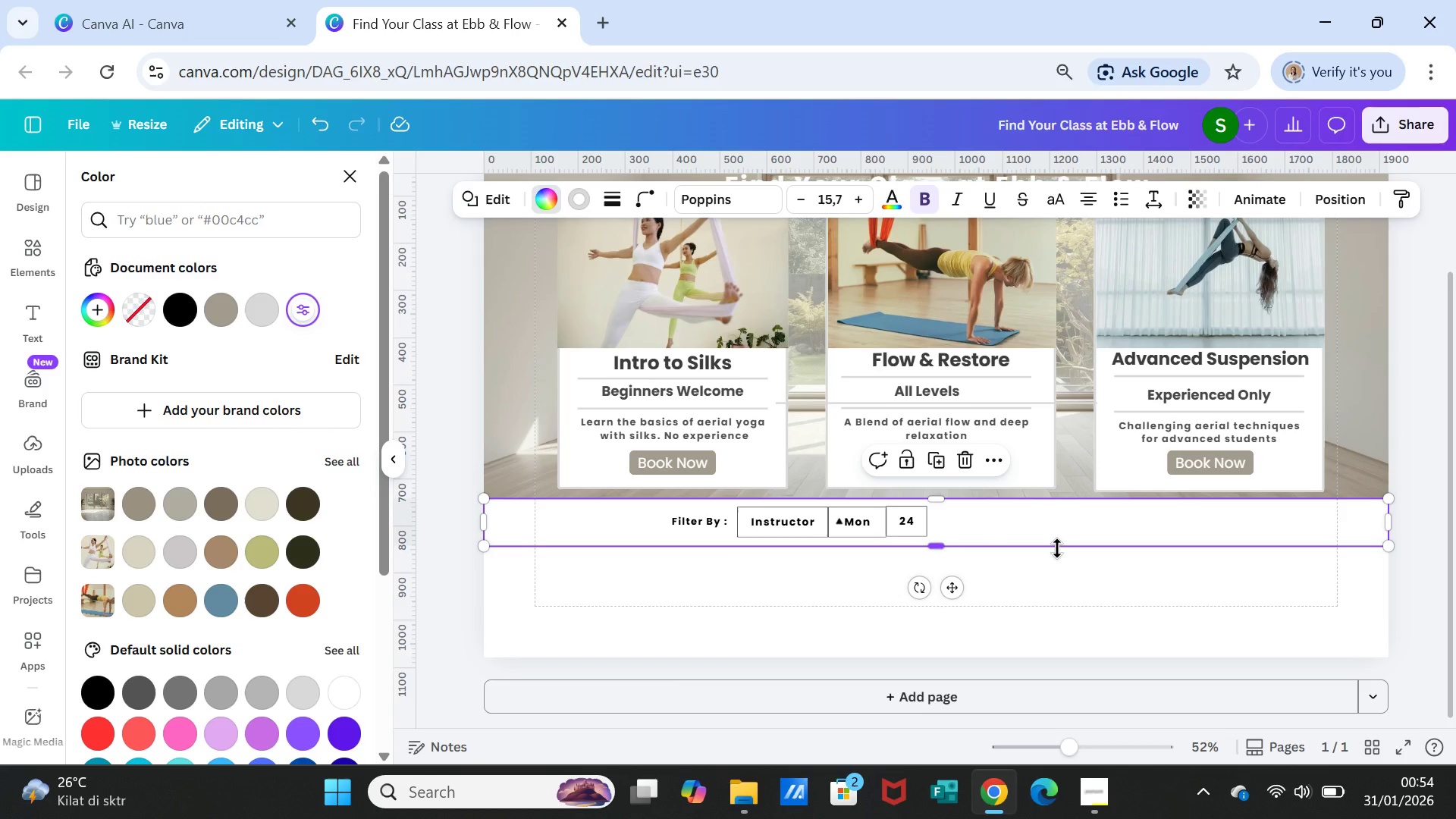 
left_click([916, 516])
 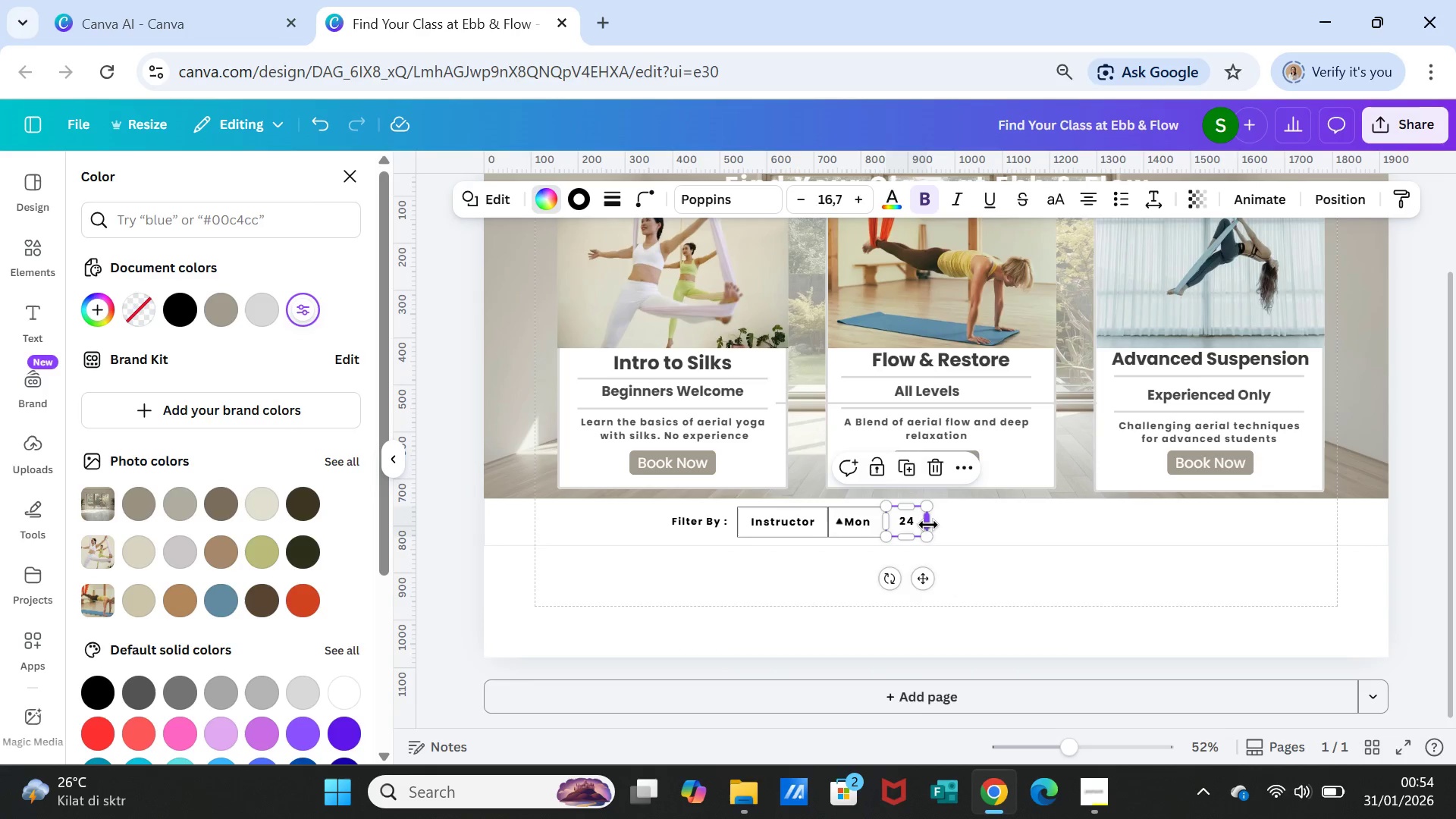 
left_click_drag(start_coordinate=[928, 525], to_coordinate=[918, 526])
 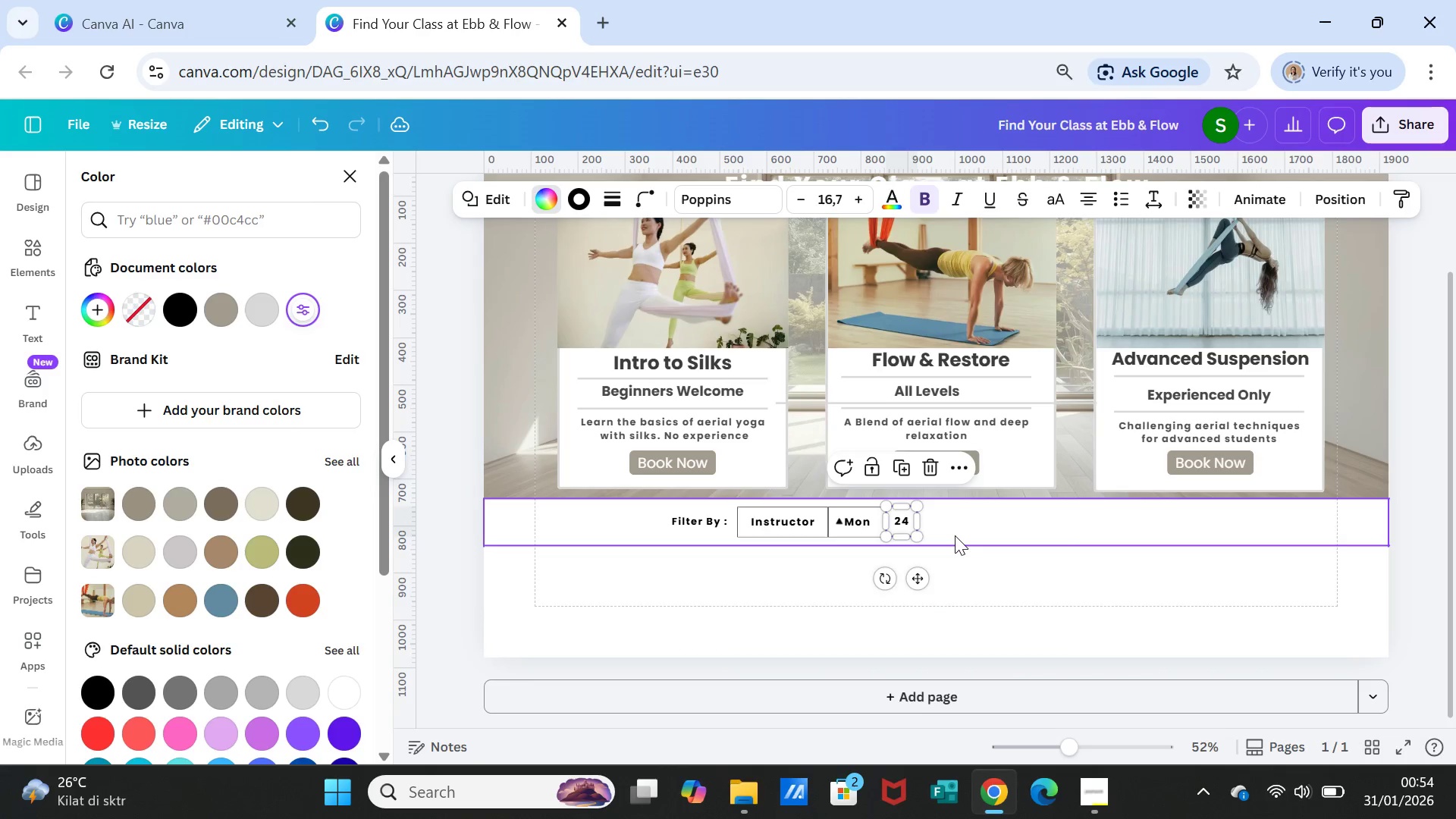 
left_click([955, 535])
 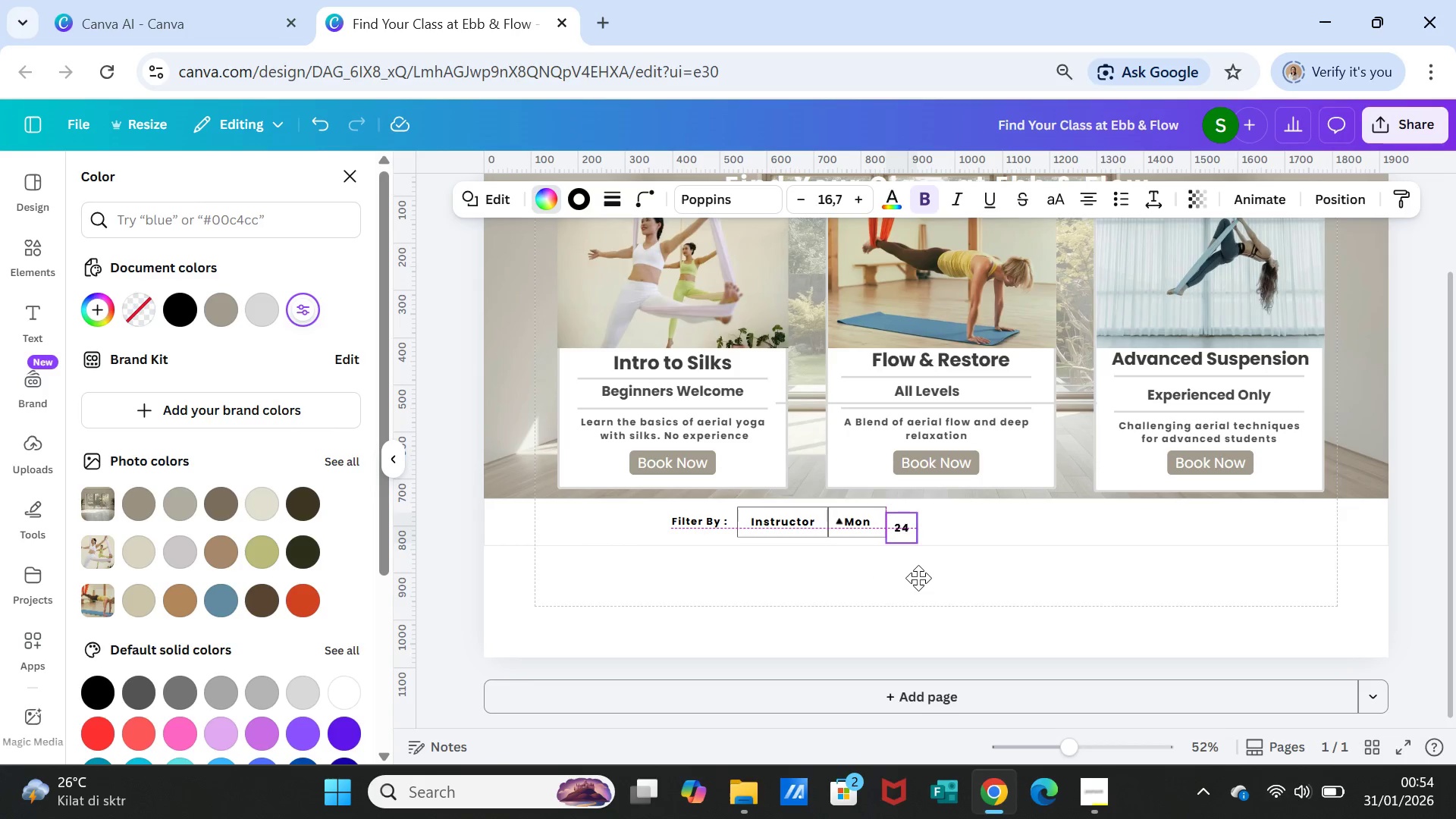 
wait(6.89)
 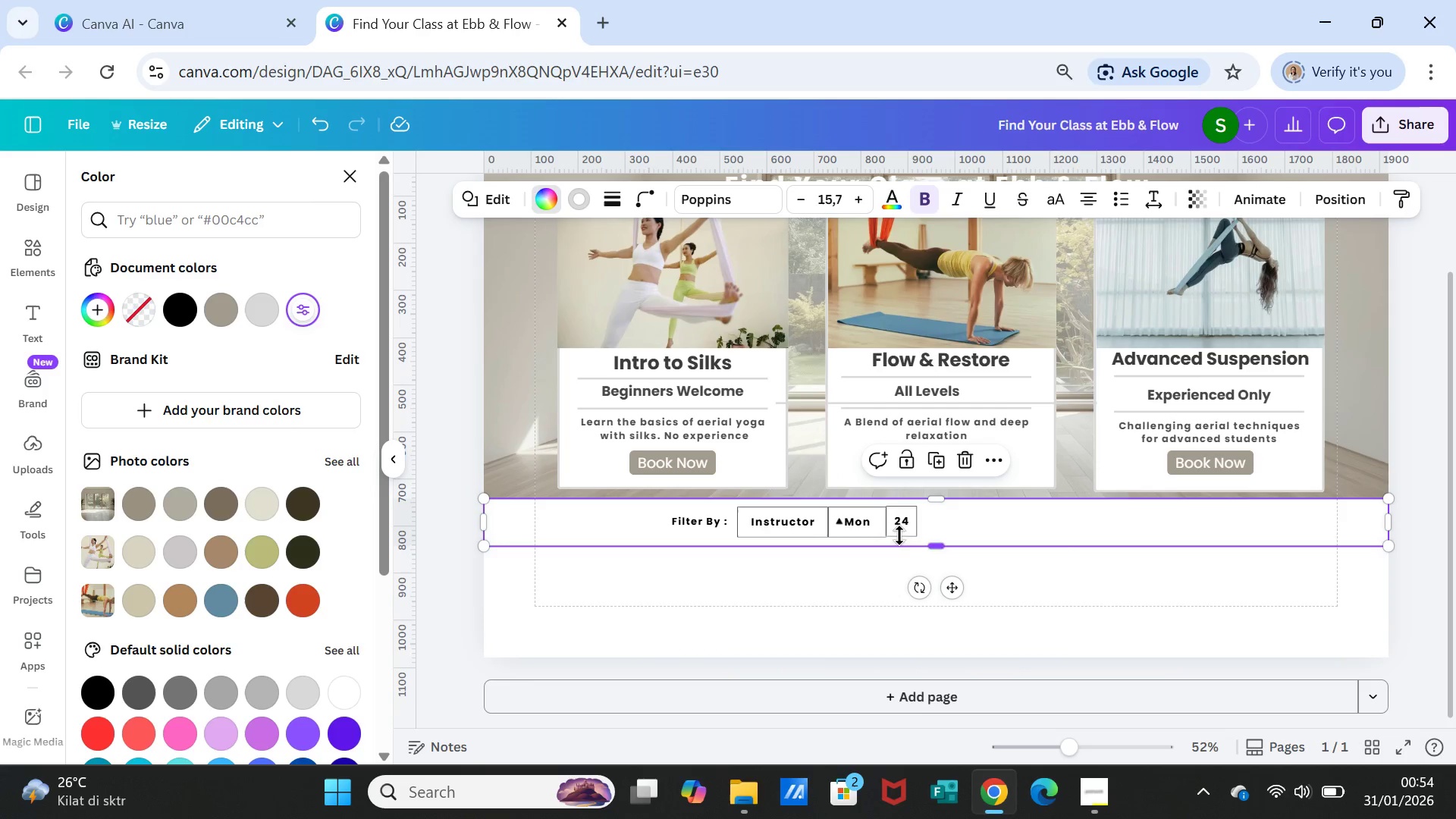 
left_click([961, 562])
 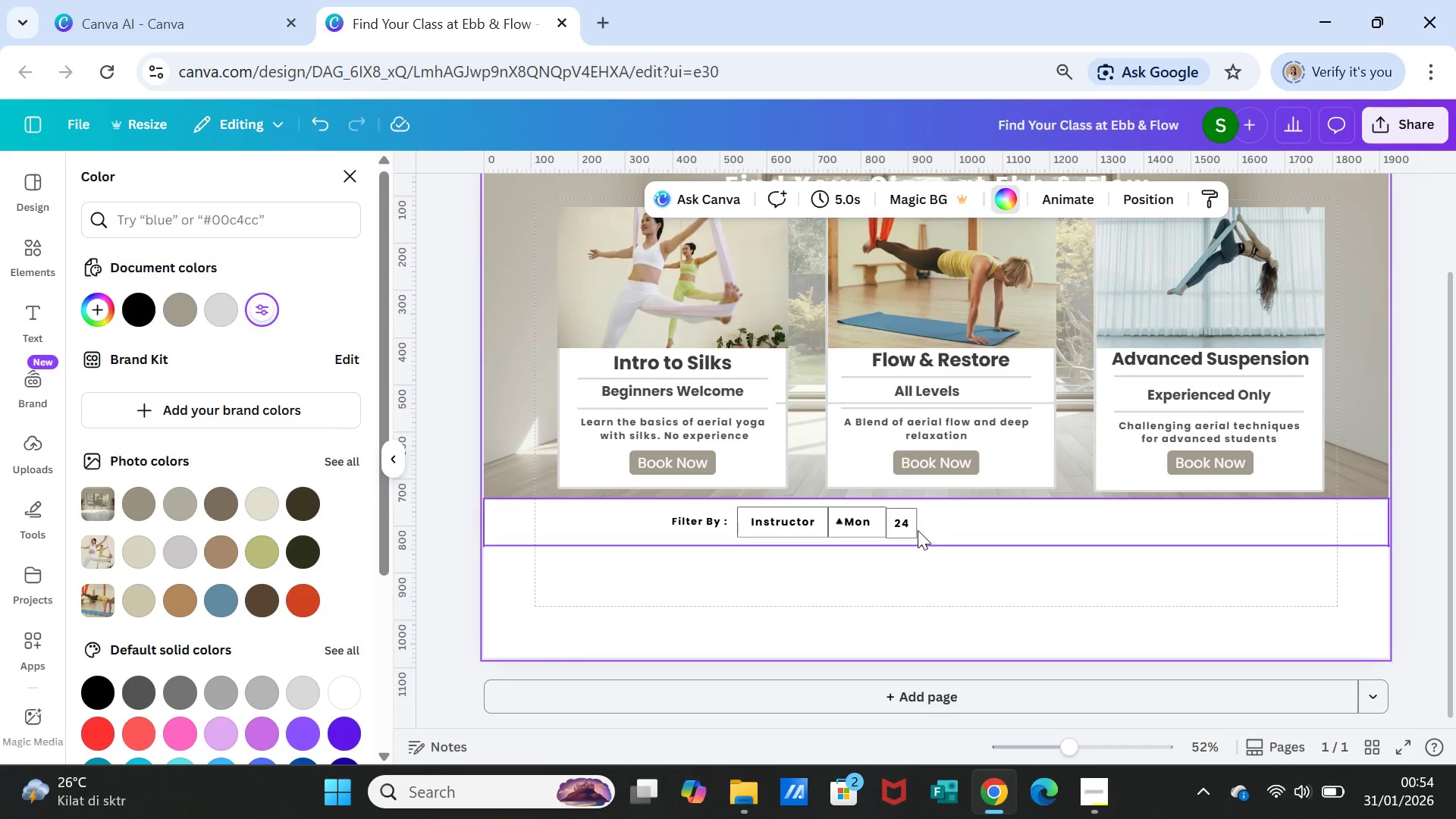 
left_click([910, 527])
 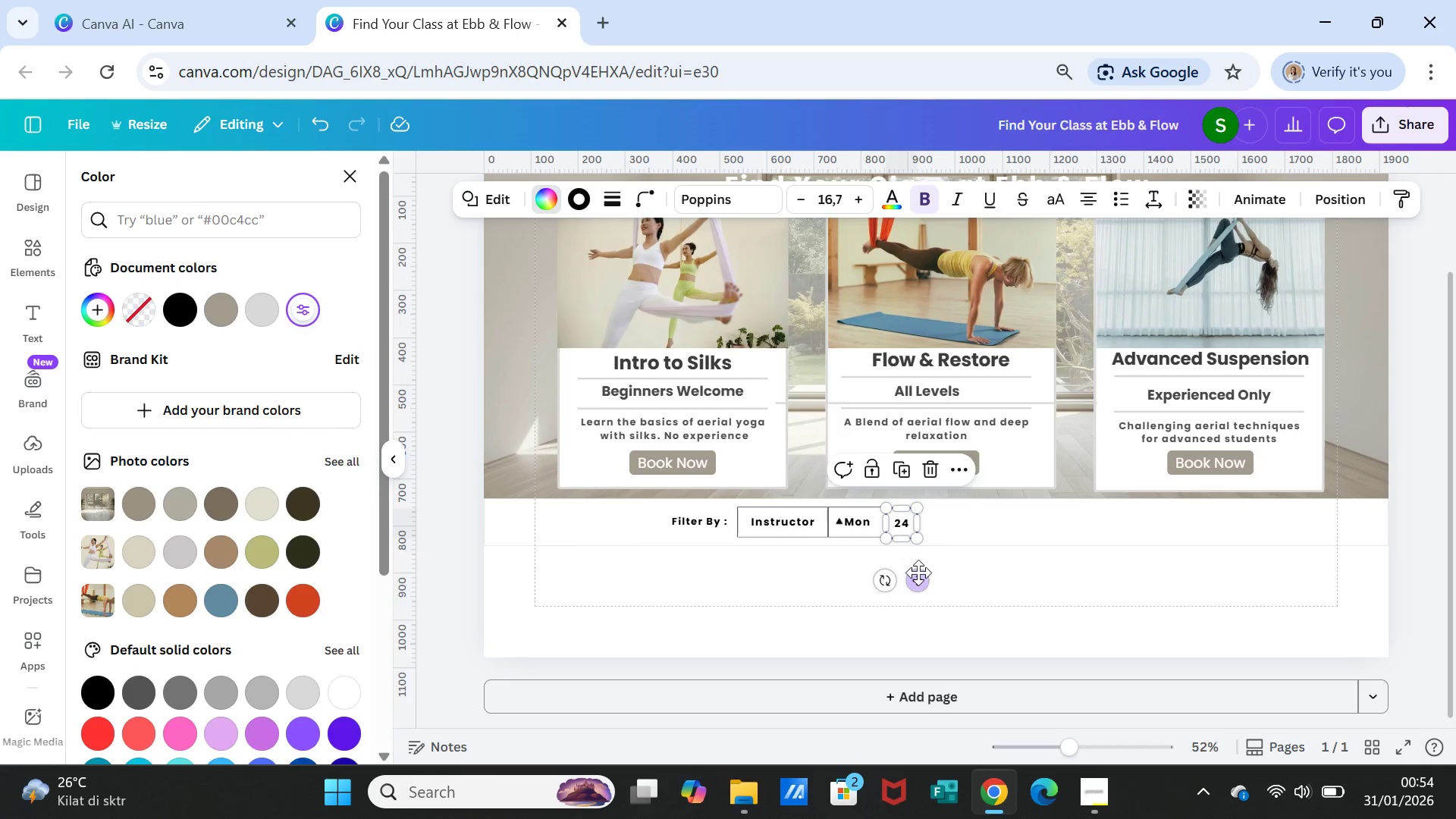 
left_click_drag(start_coordinate=[918, 573], to_coordinate=[918, 570])
 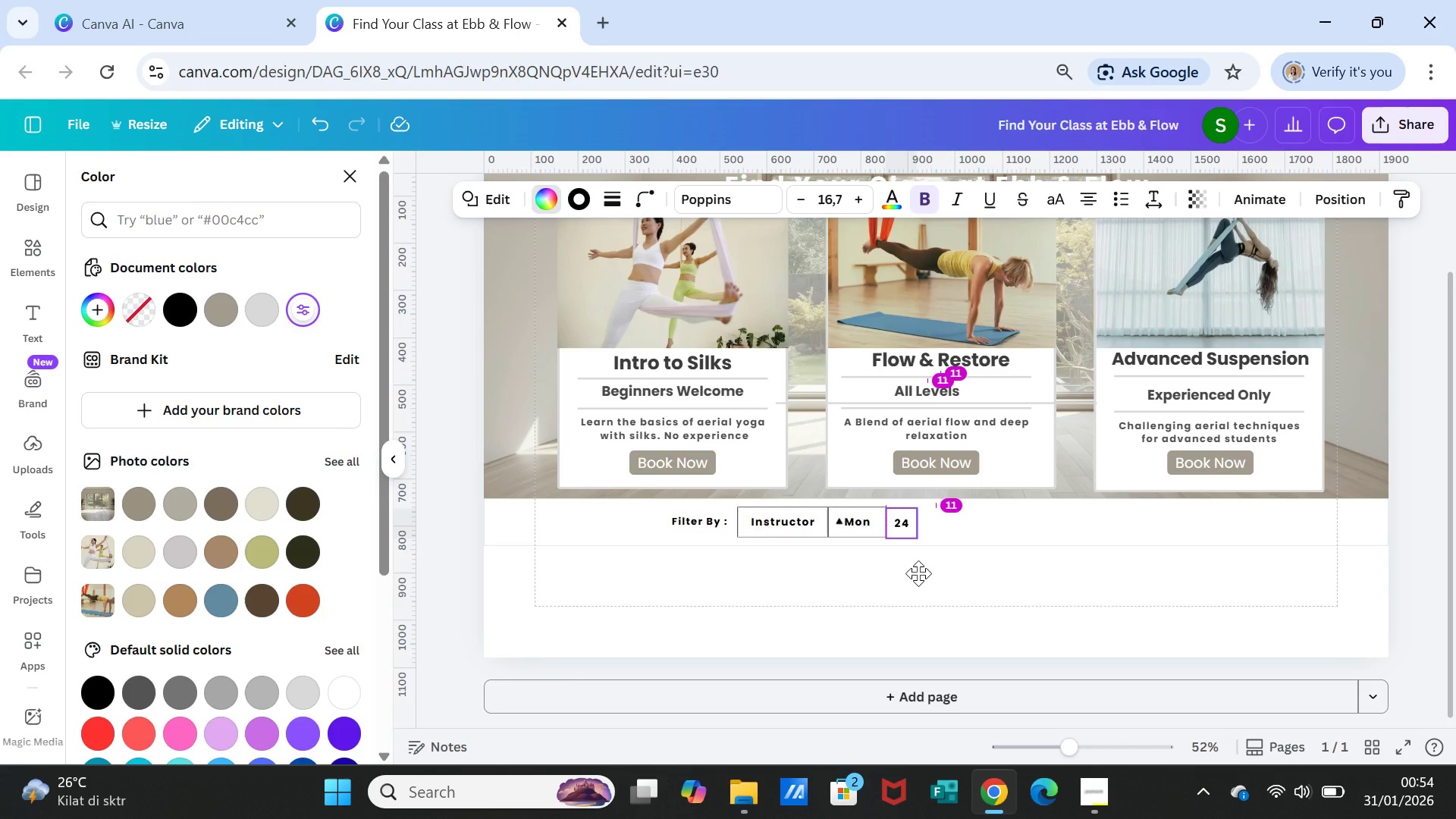 
wait(8.23)
 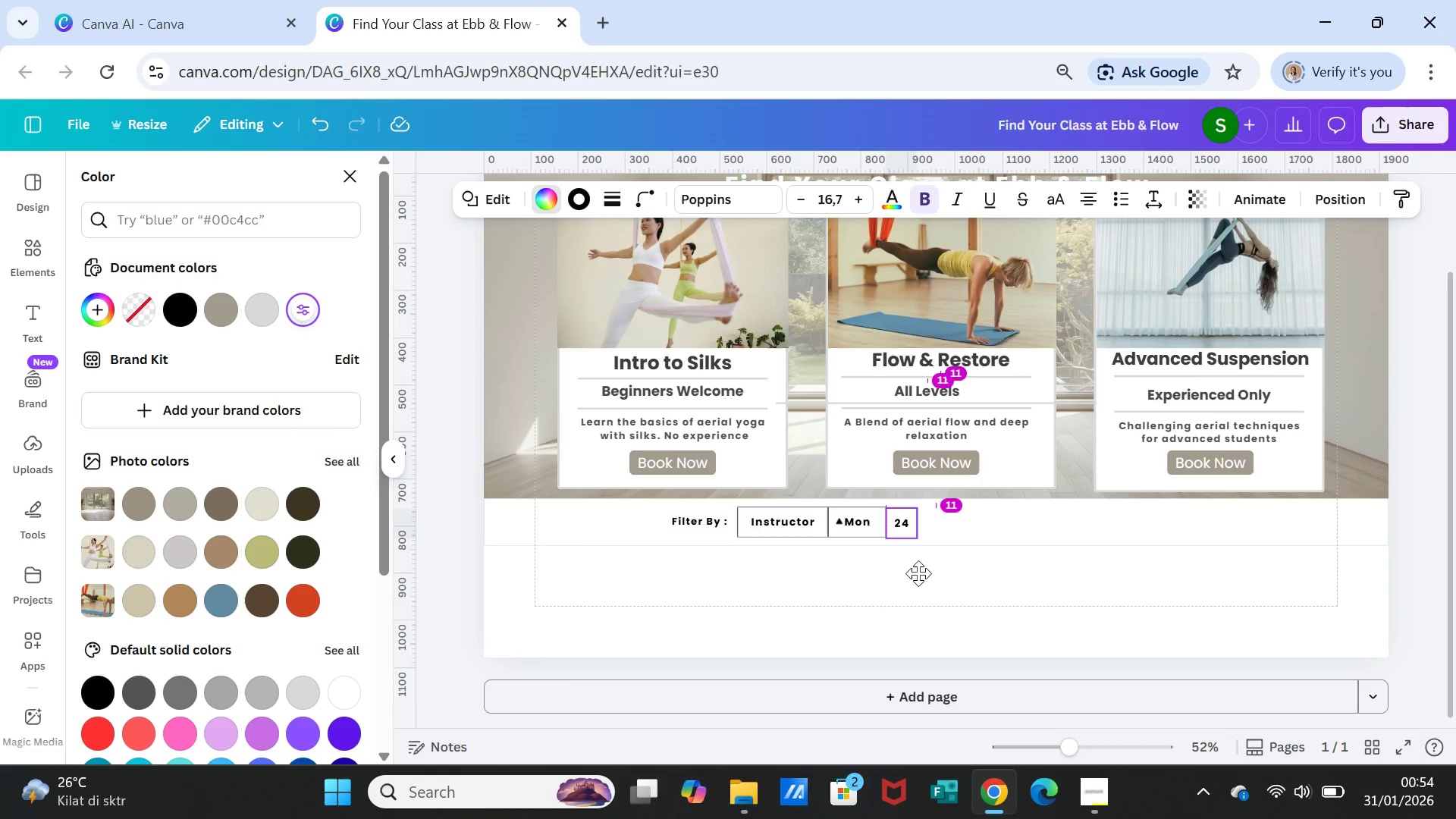 
left_click([1020, 546])
 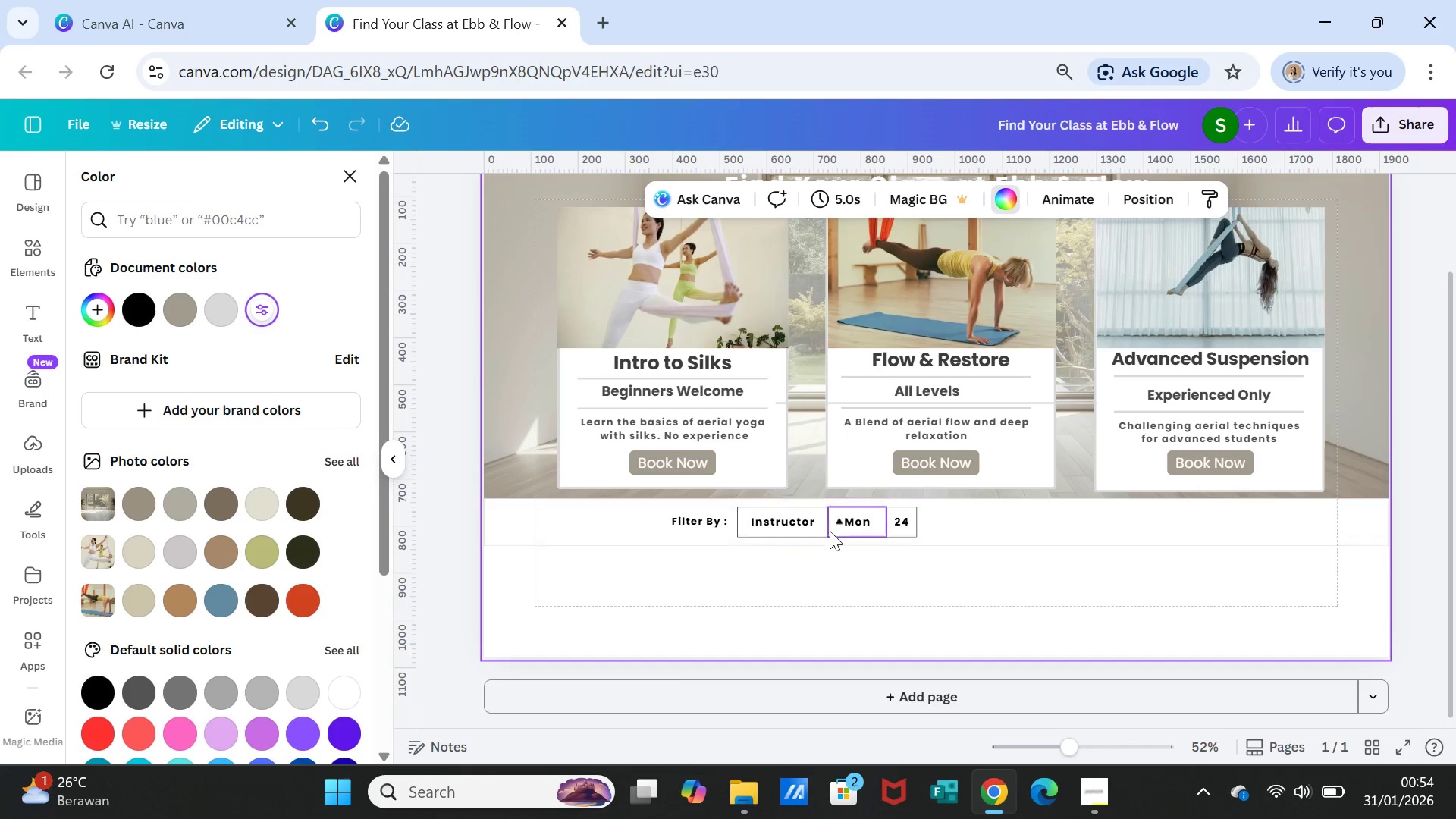 
wait(6.25)
 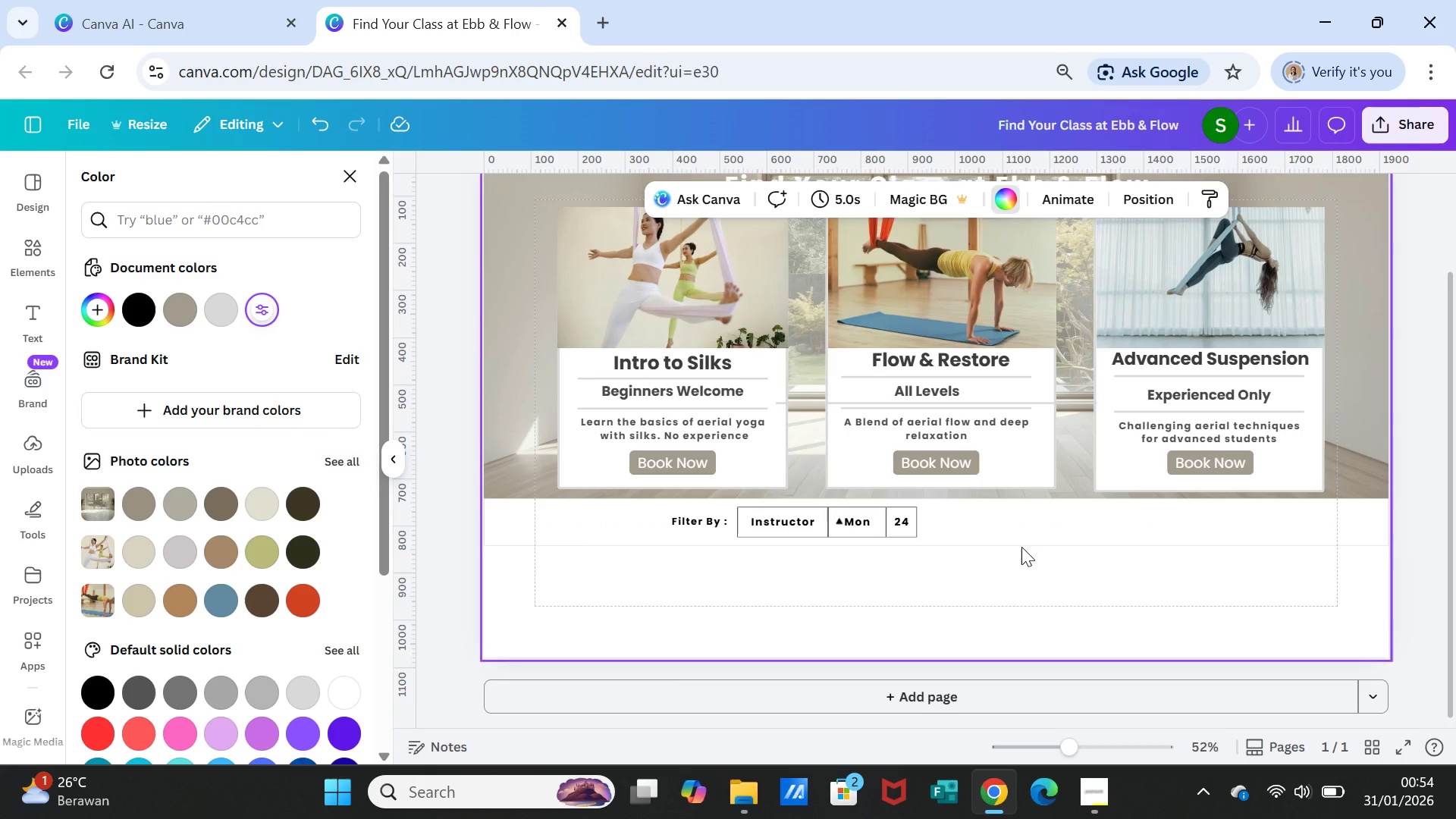 
double_click([858, 519])
 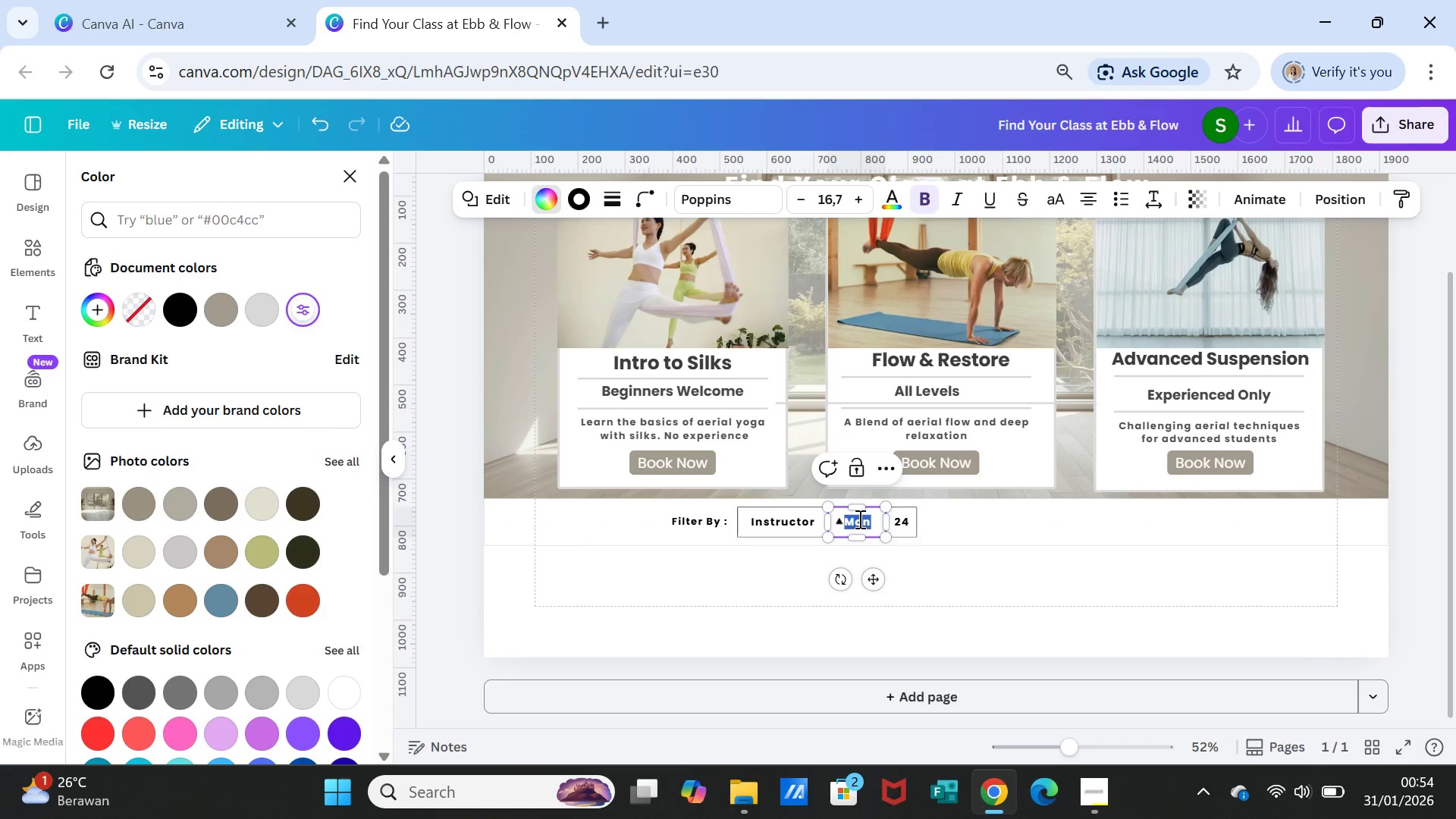 
triple_click([858, 519])
 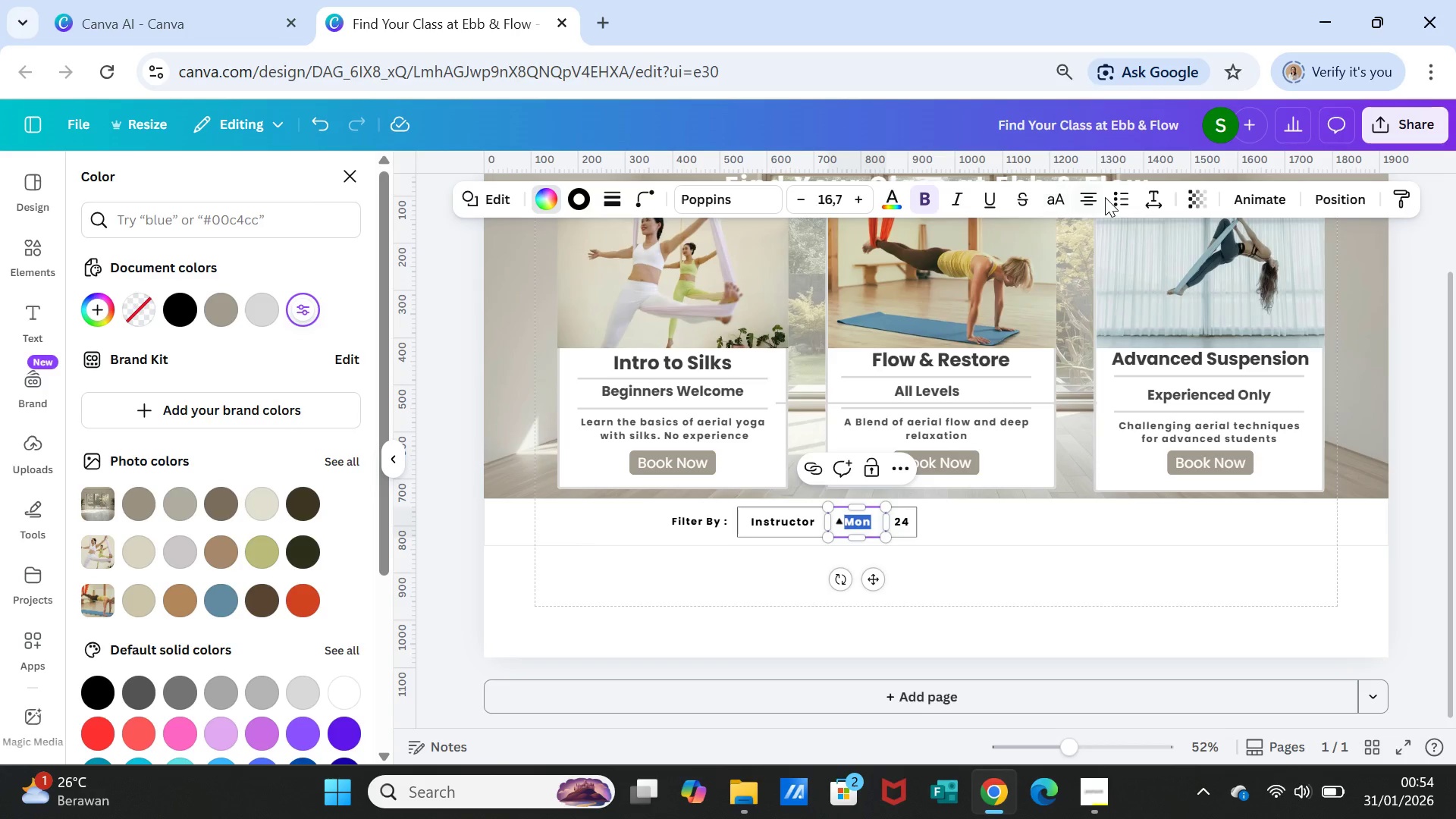 
left_click([1083, 193])
 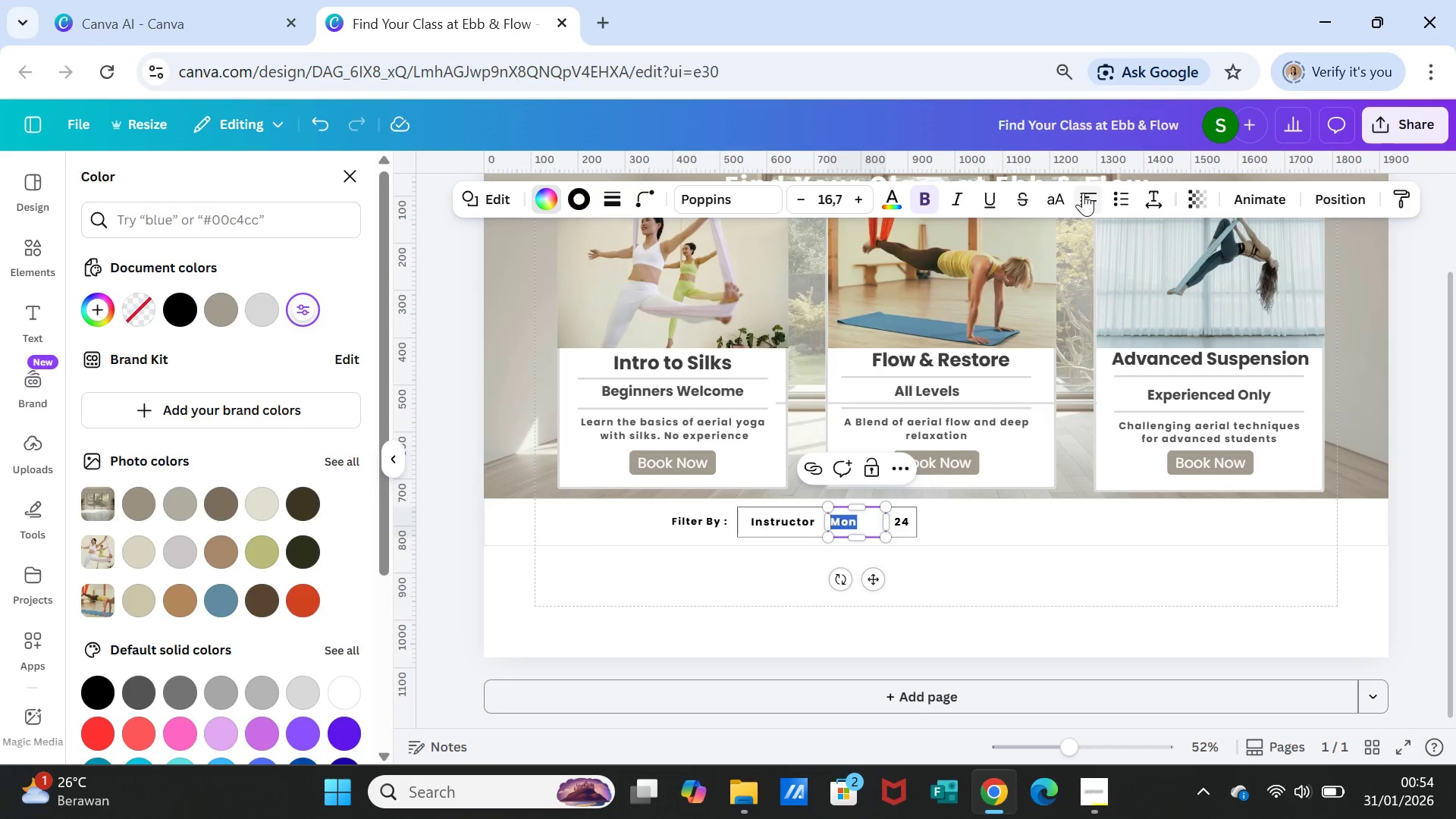 
left_click([1083, 193])
 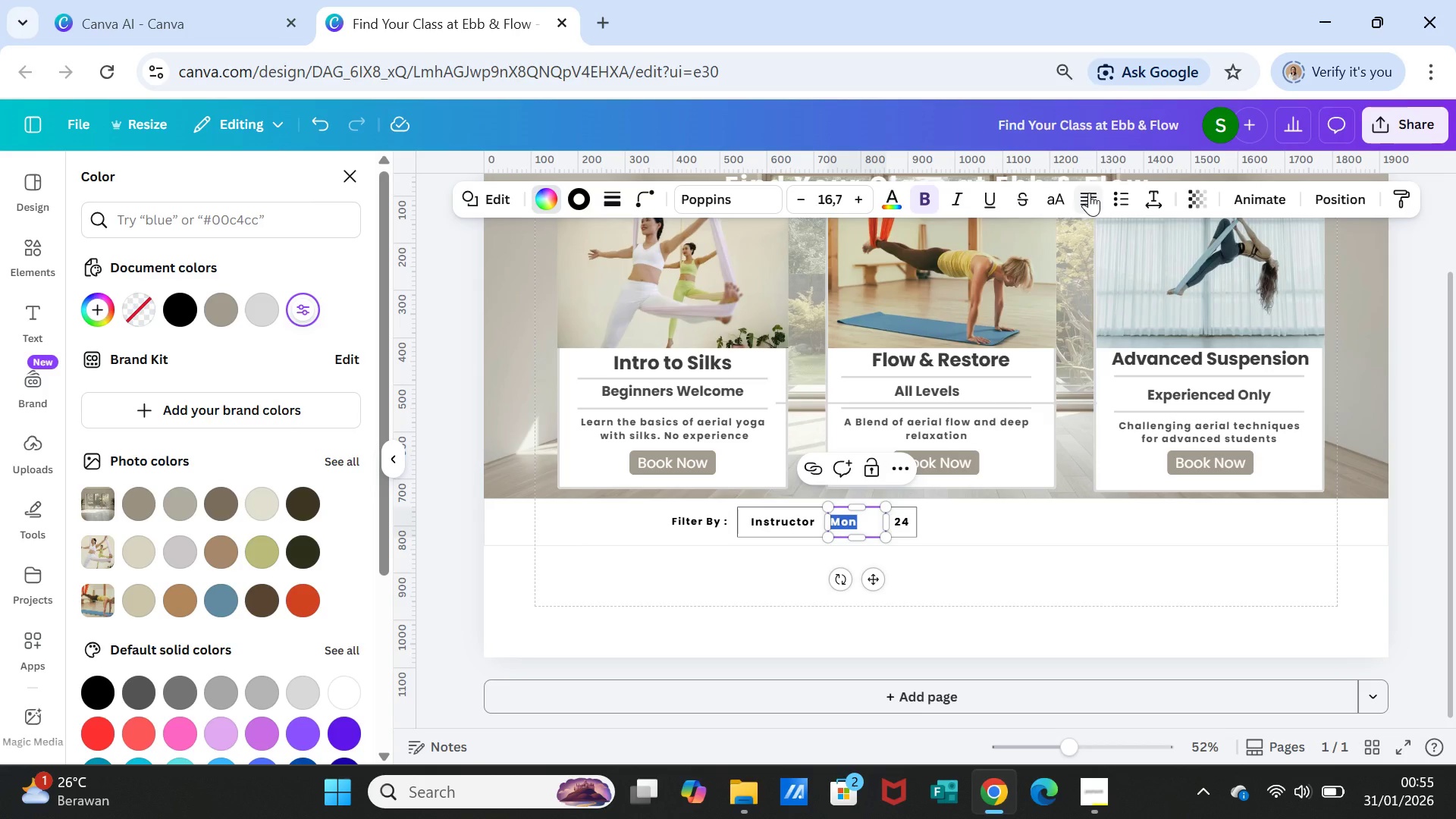 
left_click([1089, 193])
 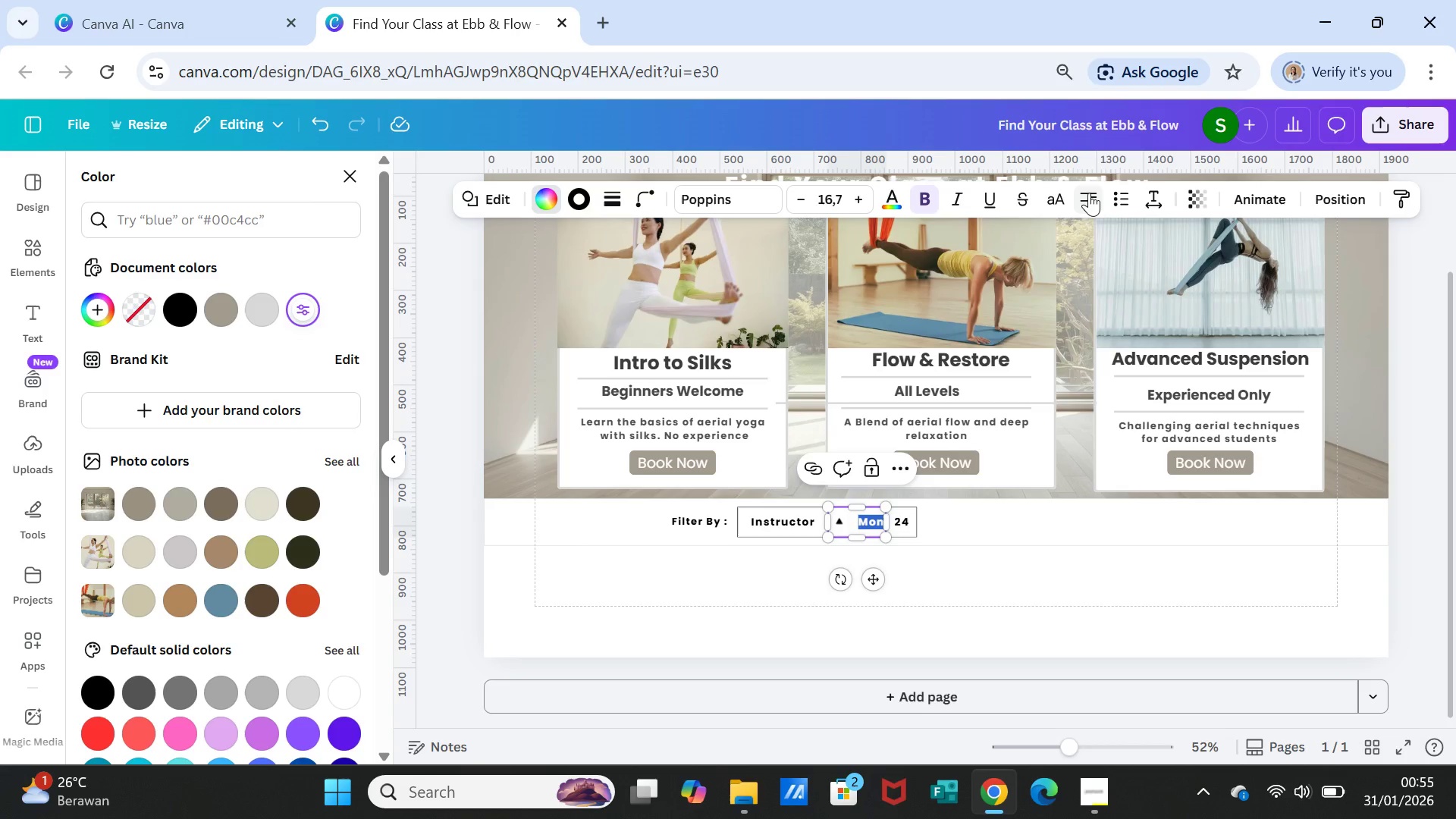 
left_click([1089, 193])
 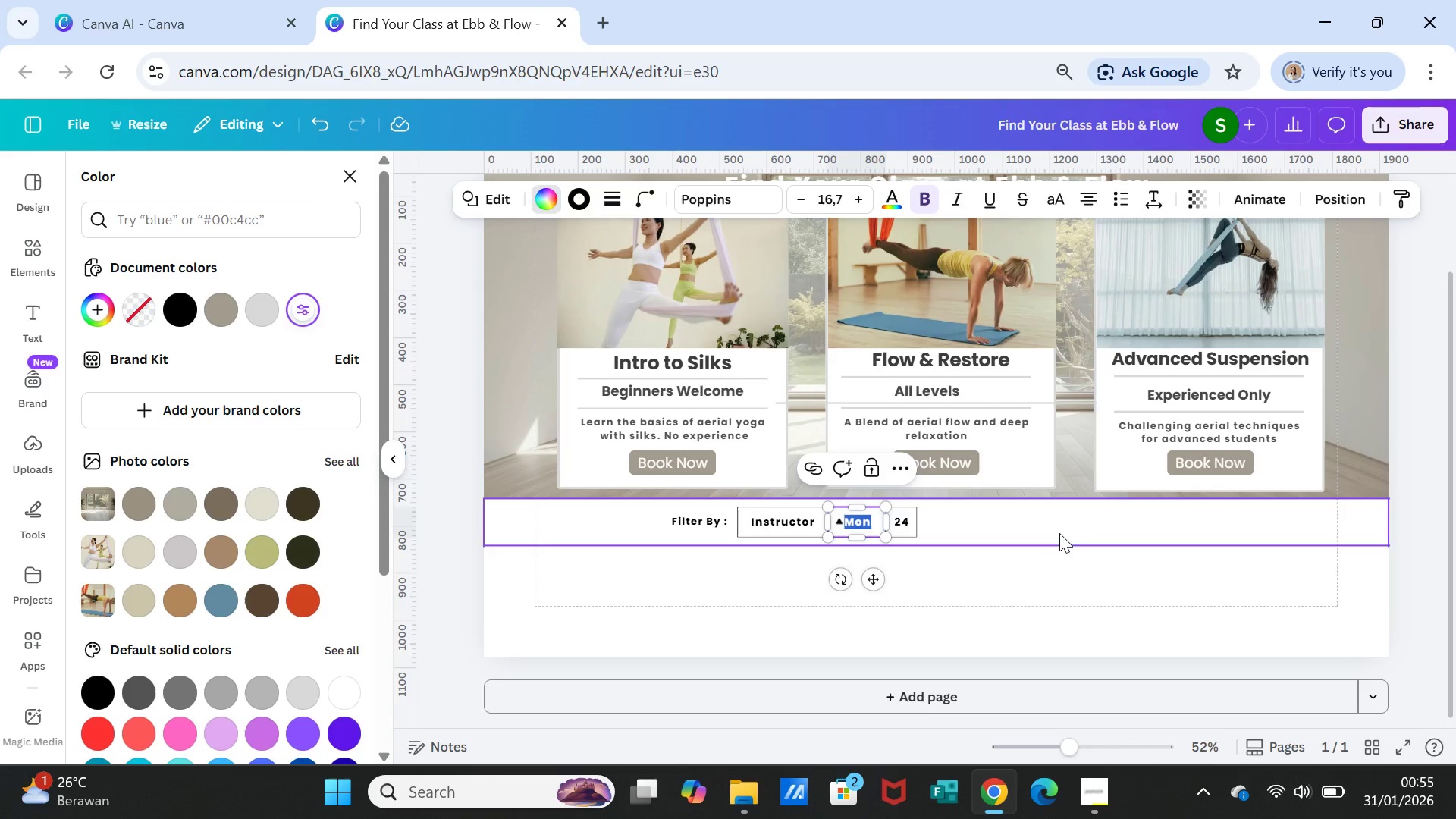 
left_click([1056, 548])
 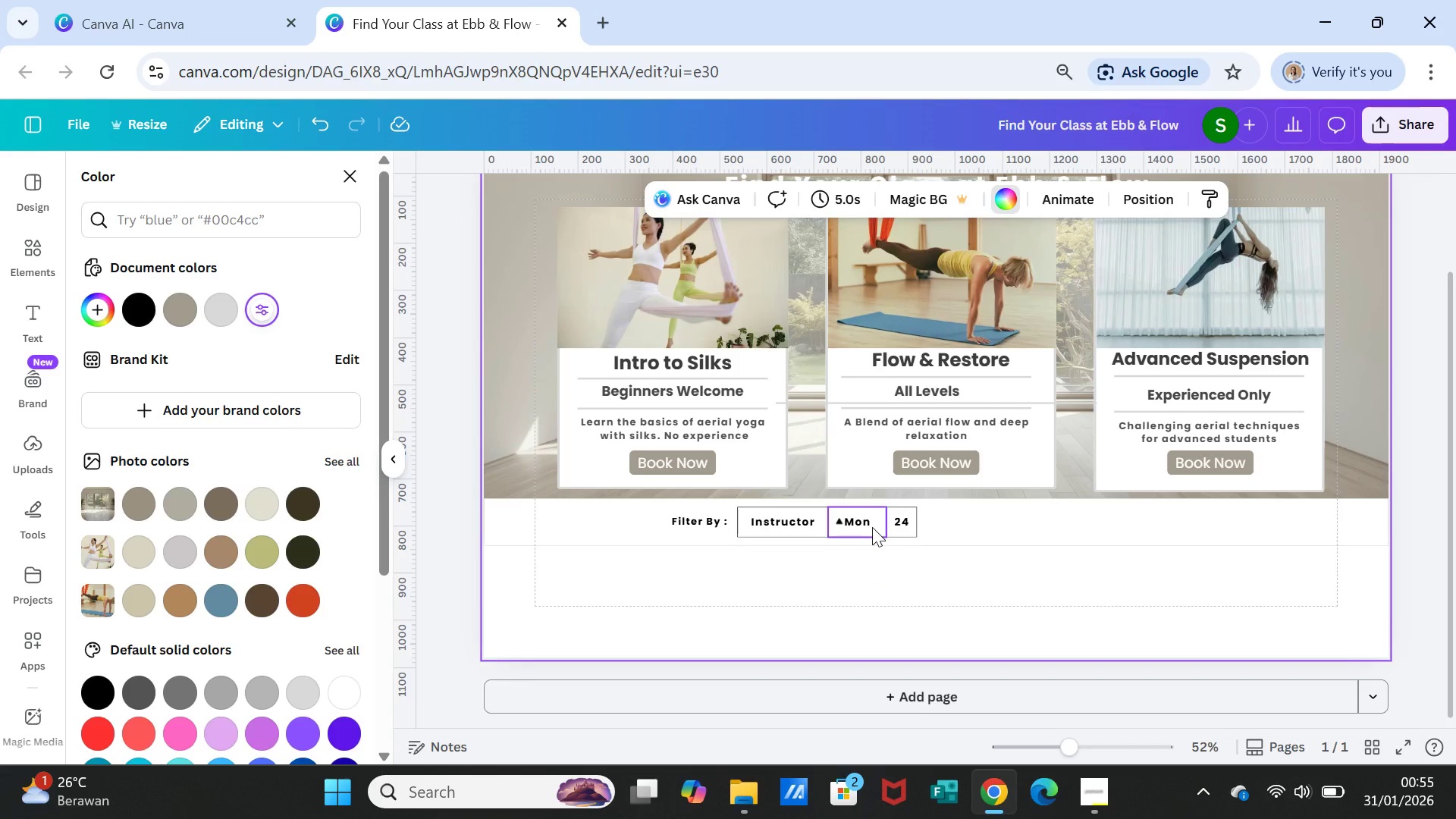 
wait(6.48)
 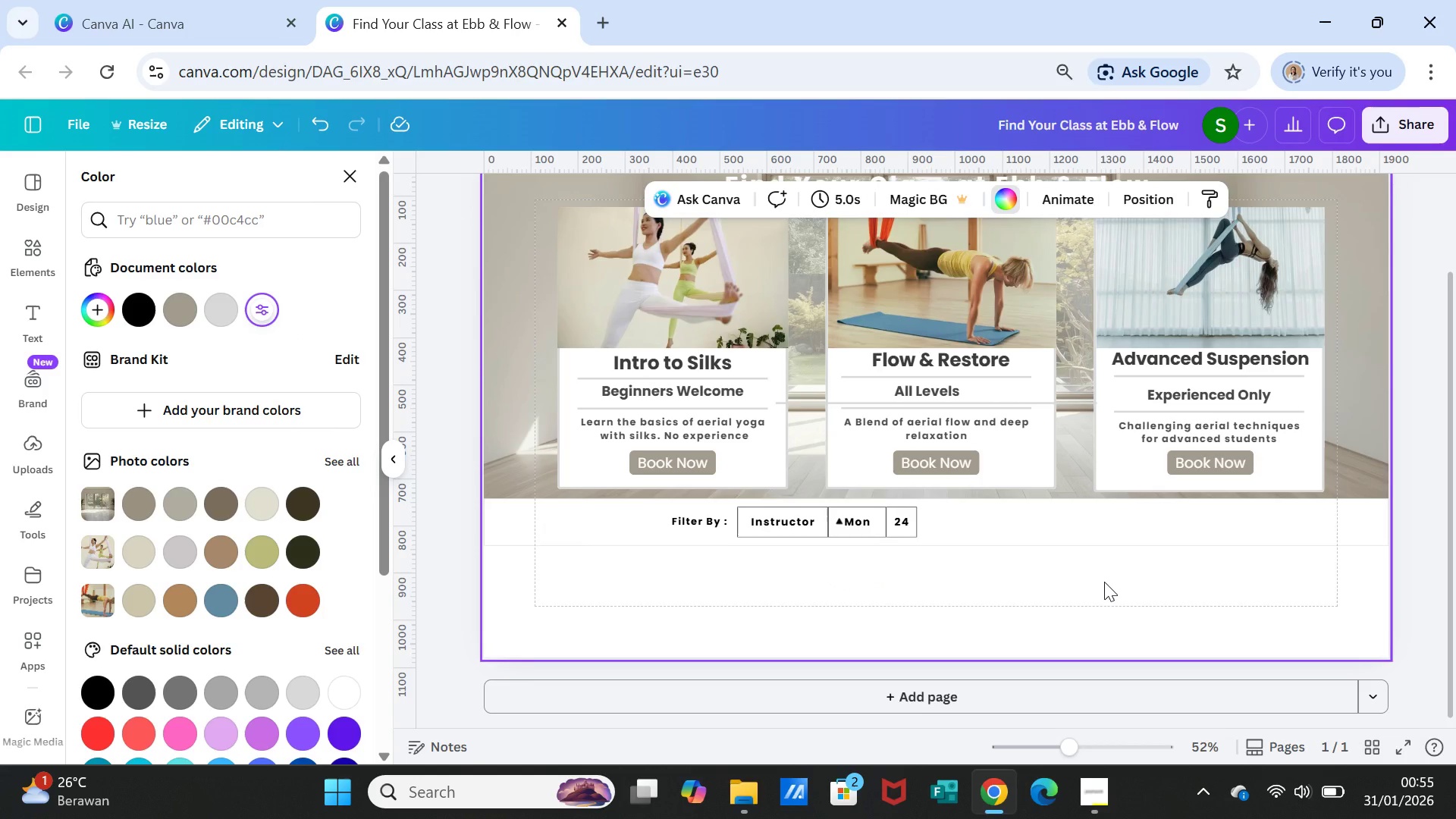 
left_click([872, 527])
 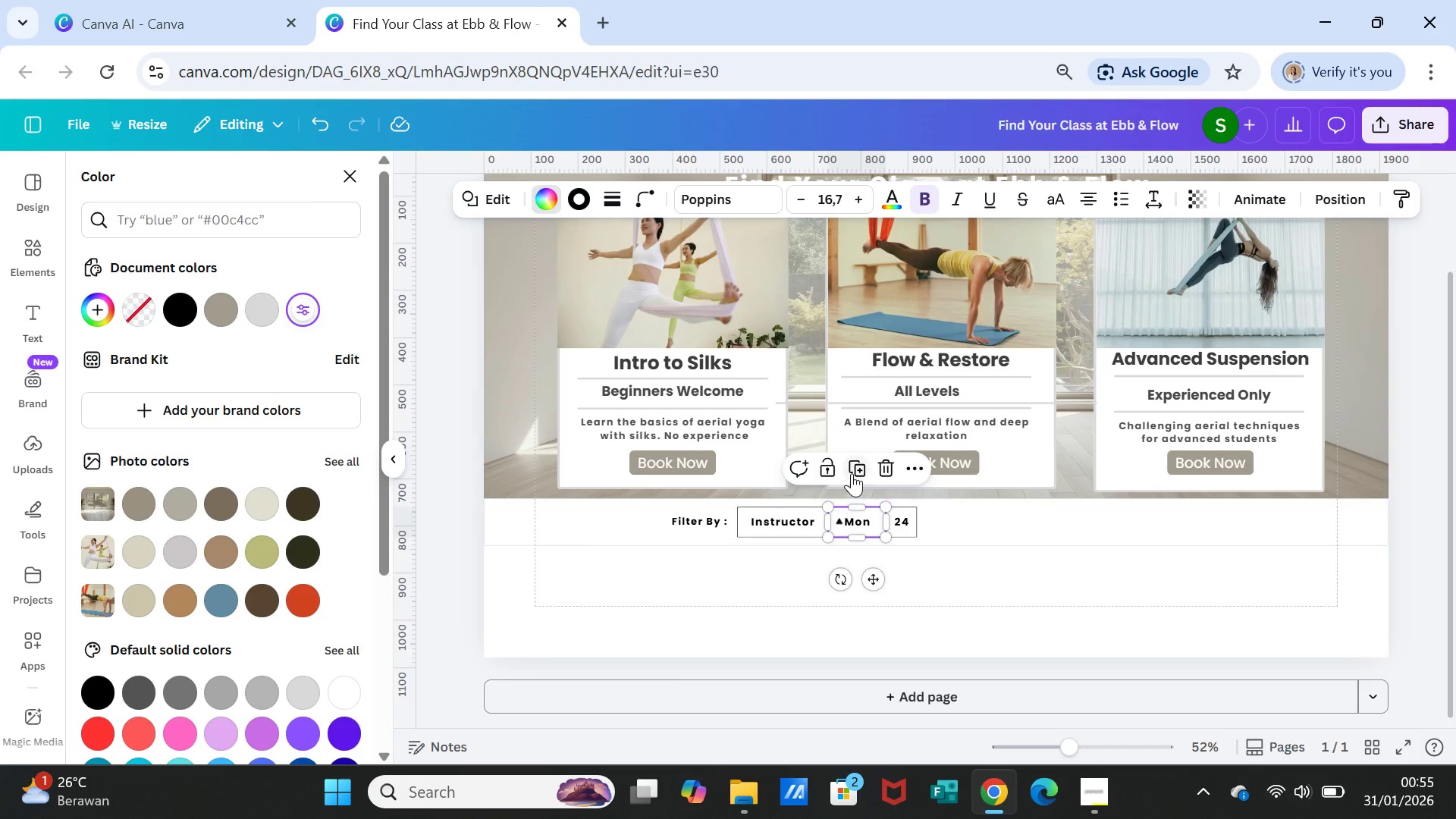 
left_click([853, 471])
 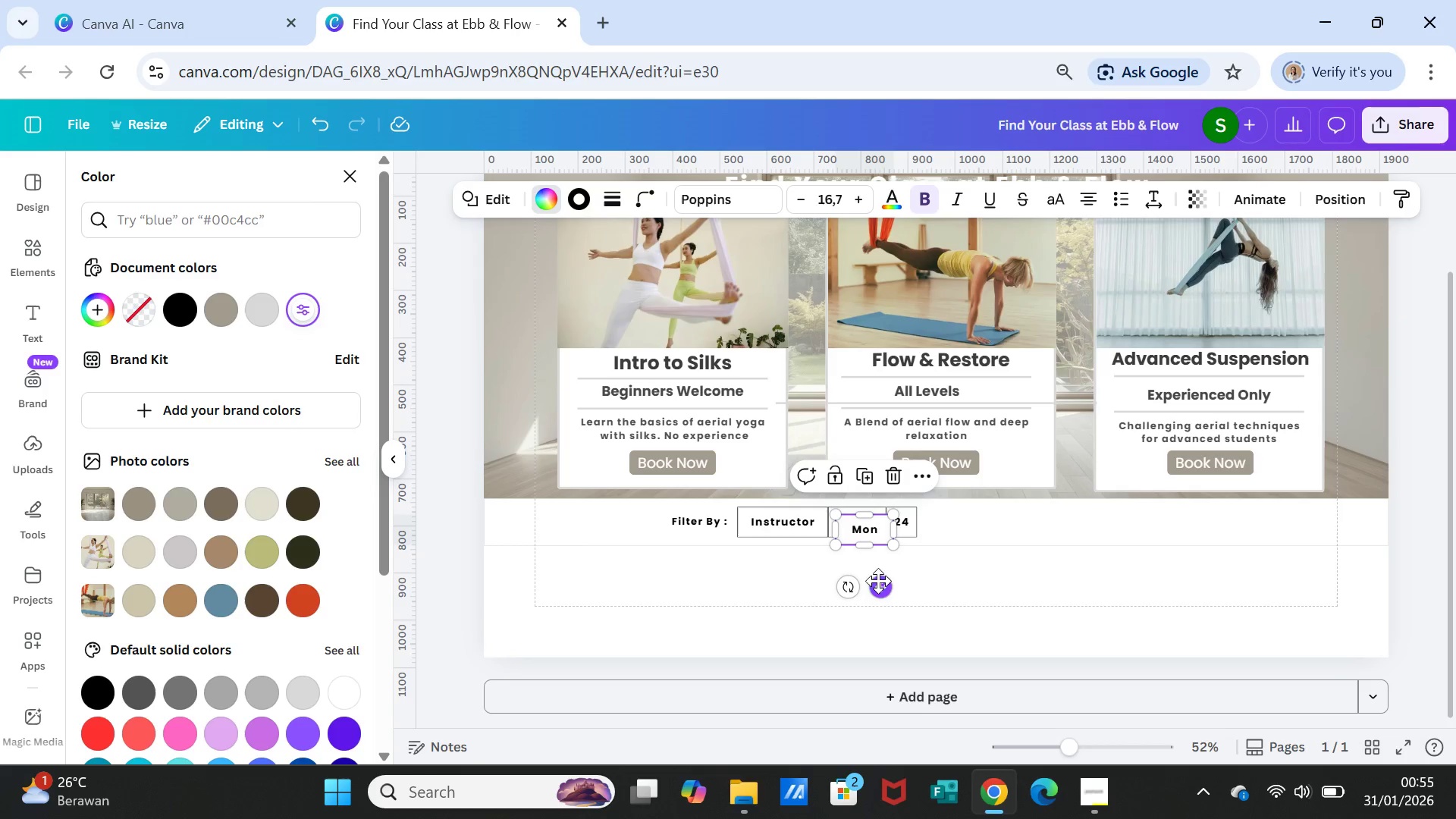 
left_click_drag(start_coordinate=[879, 582], to_coordinate=[959, 574])
 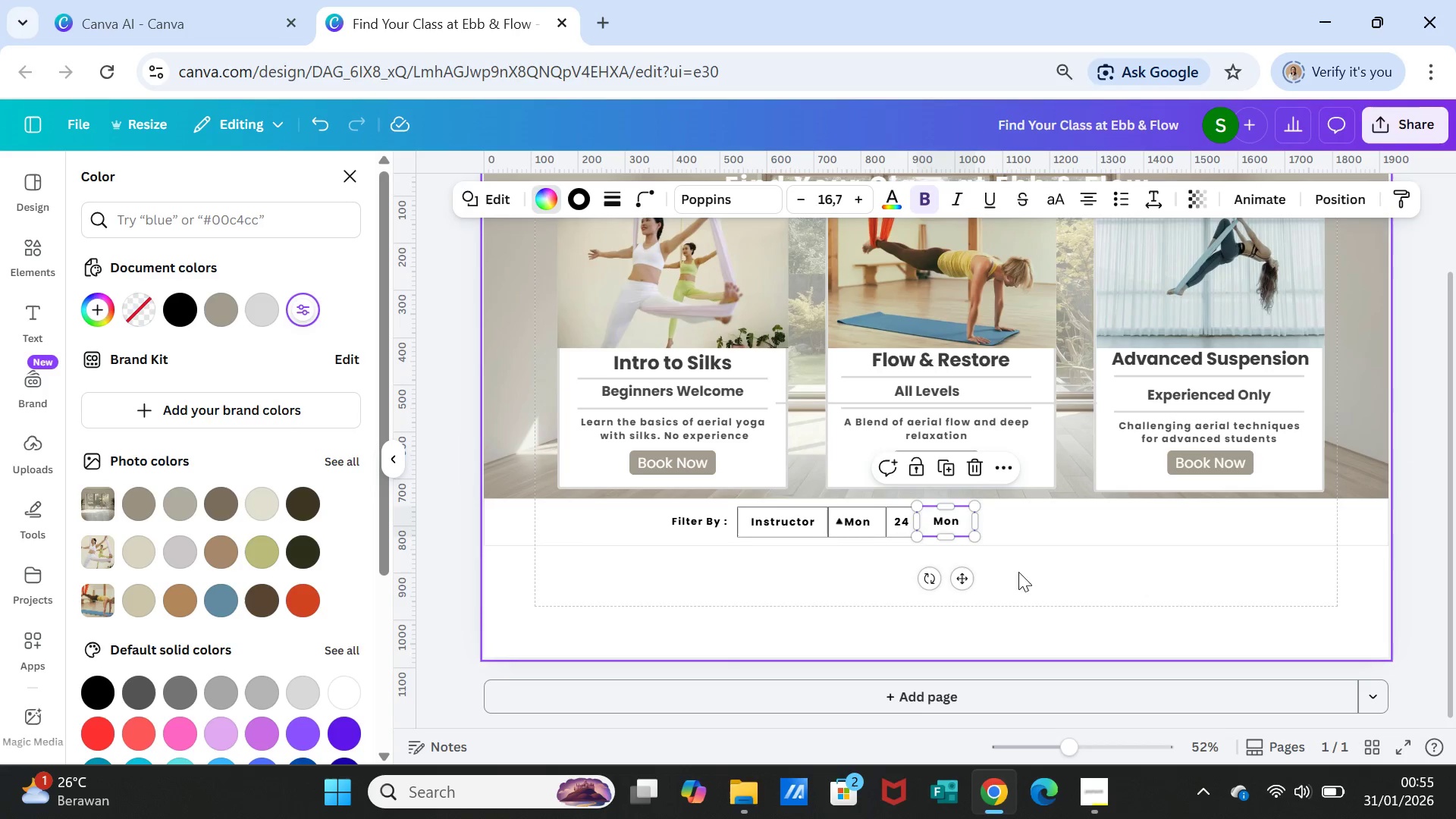 
left_click([1038, 579])
 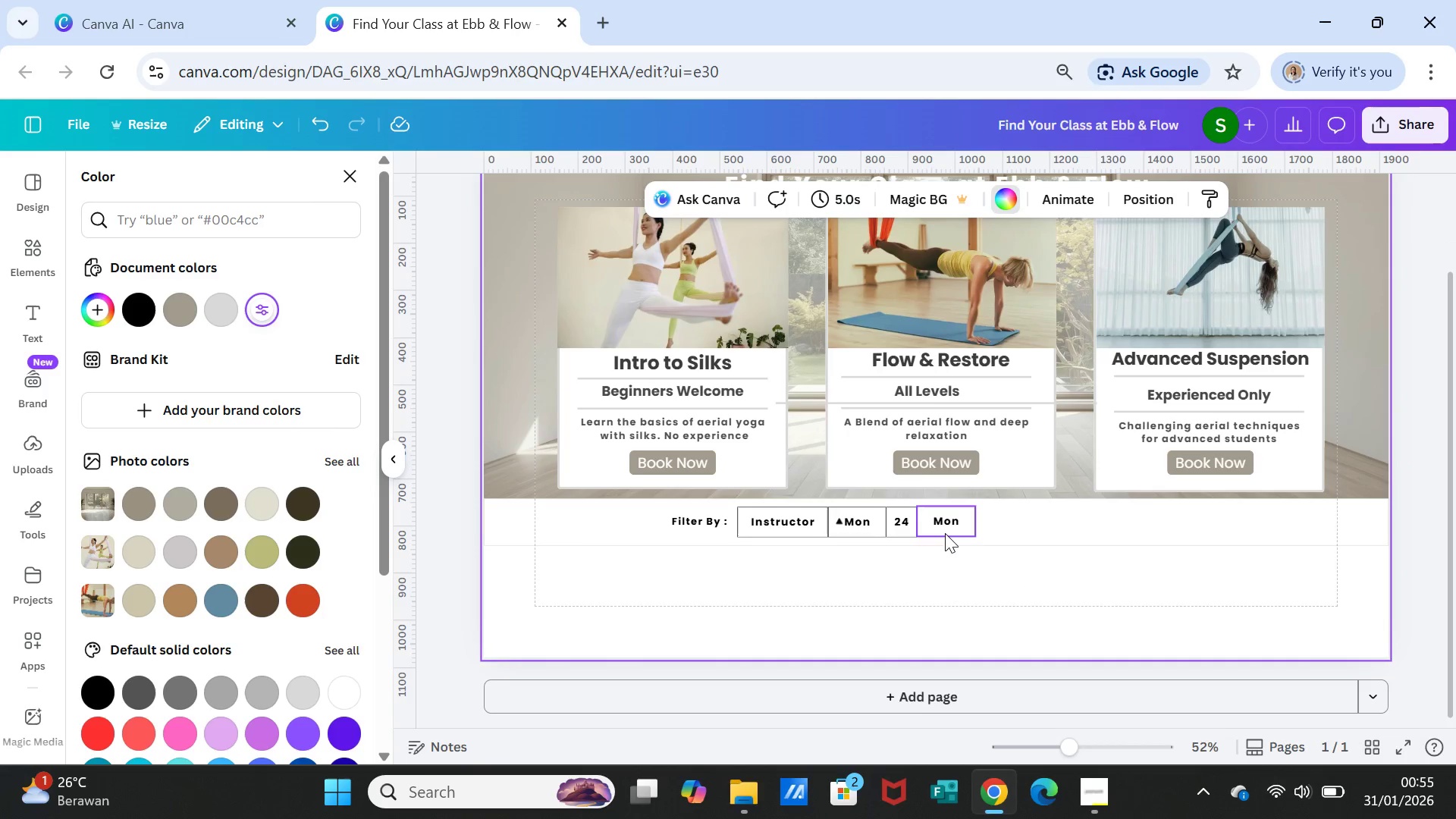 
left_click([944, 532])
 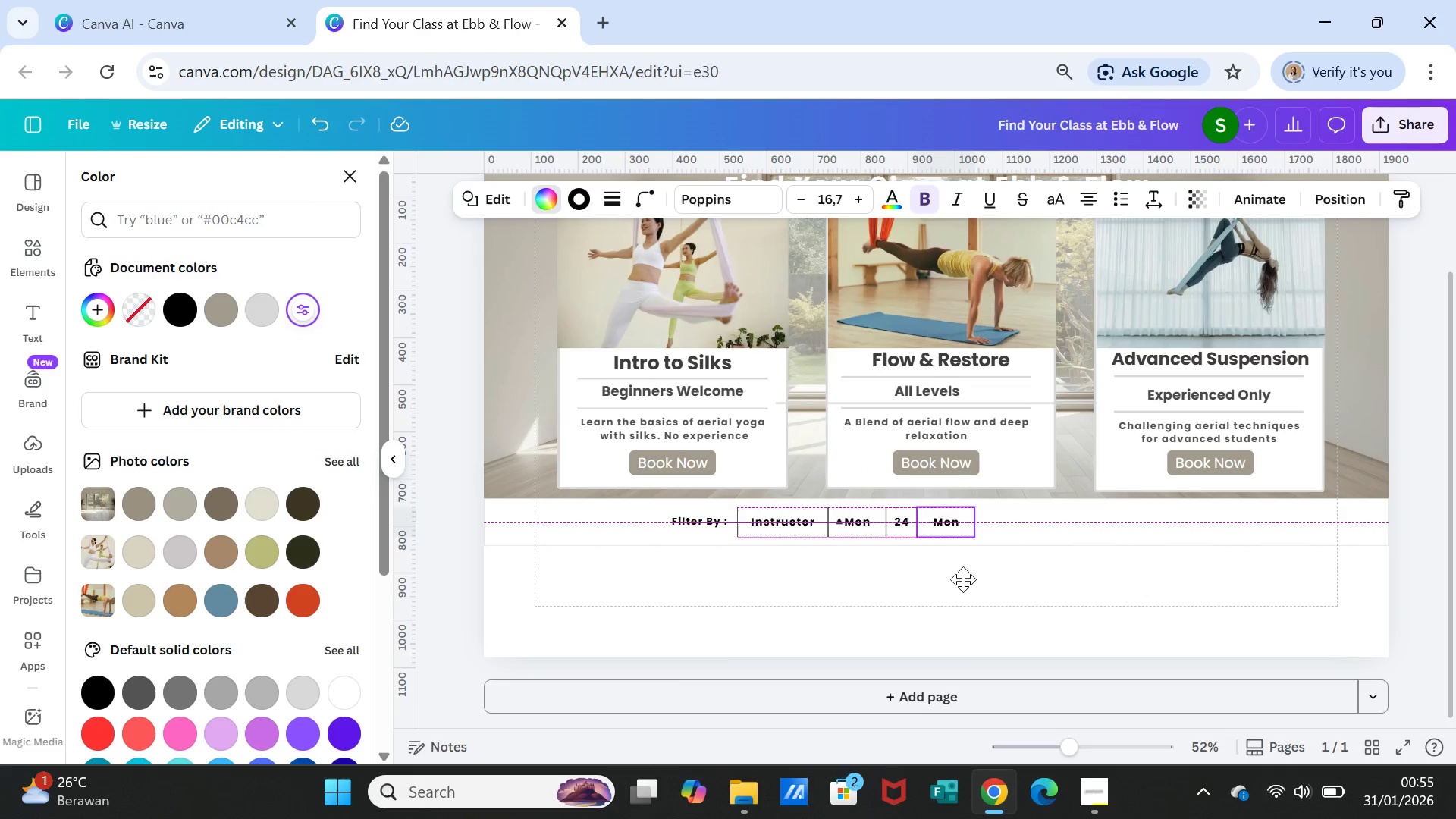 
wait(5.19)
 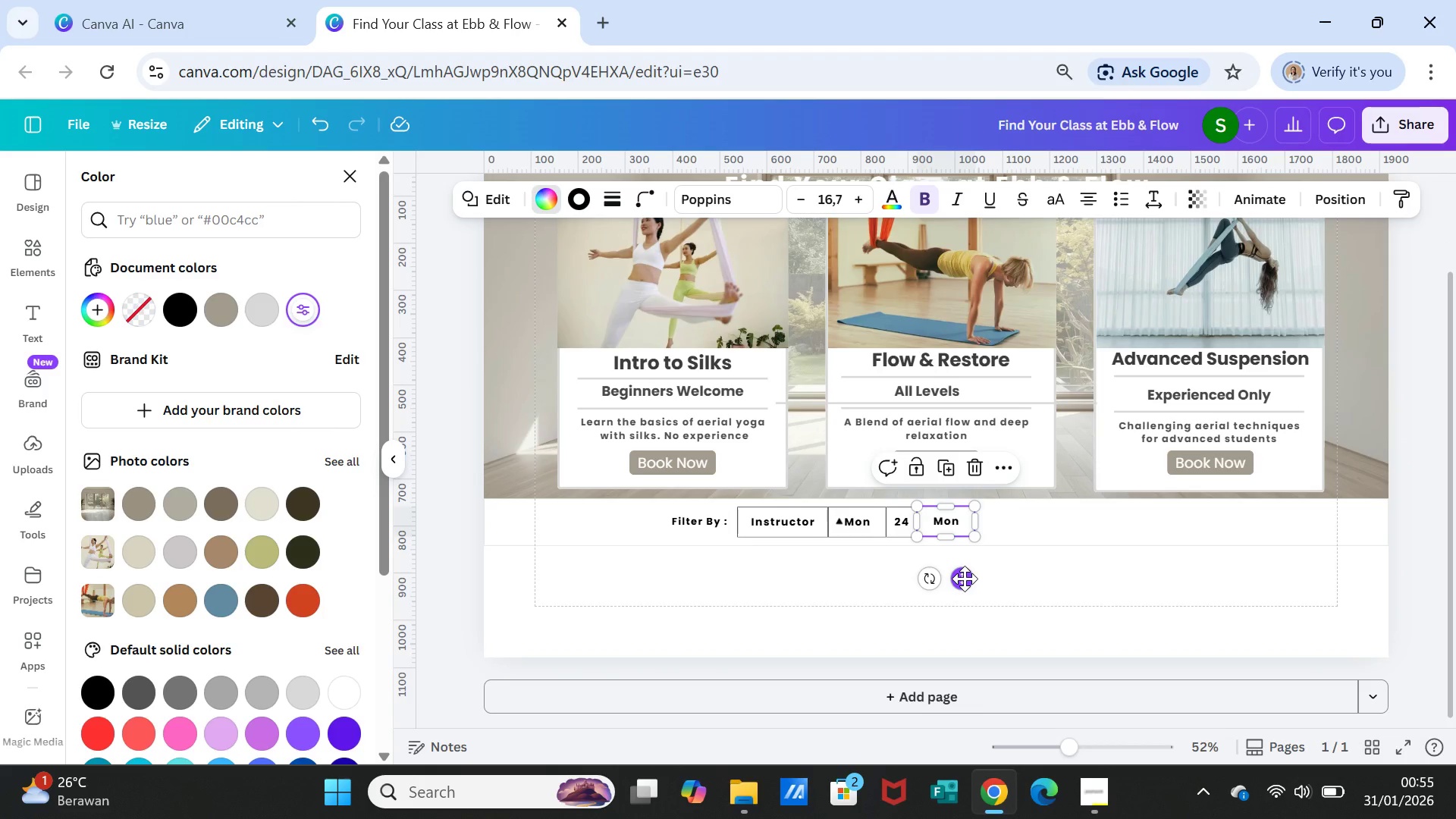 
double_click([951, 523])
 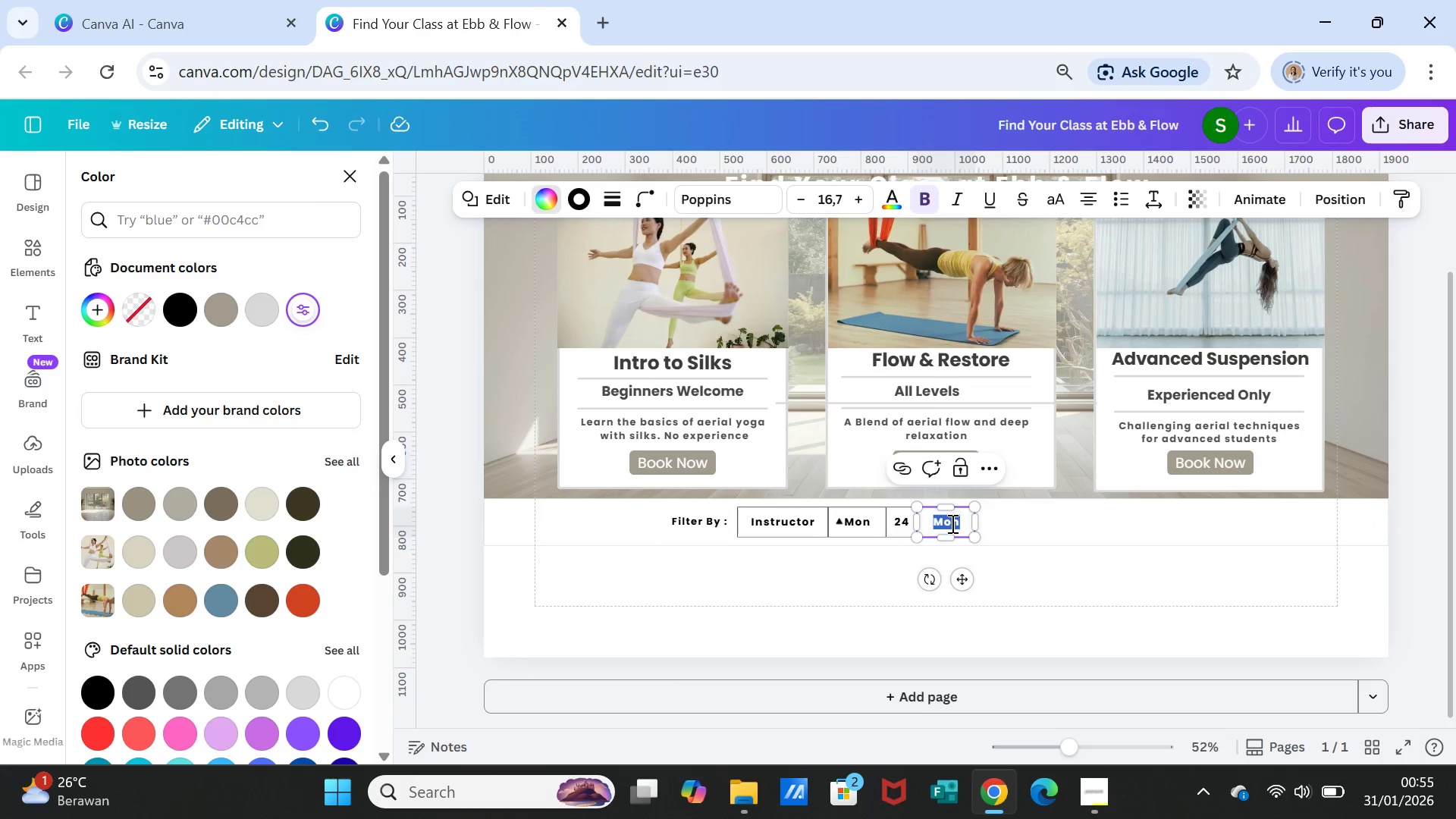 
triple_click([951, 523])
 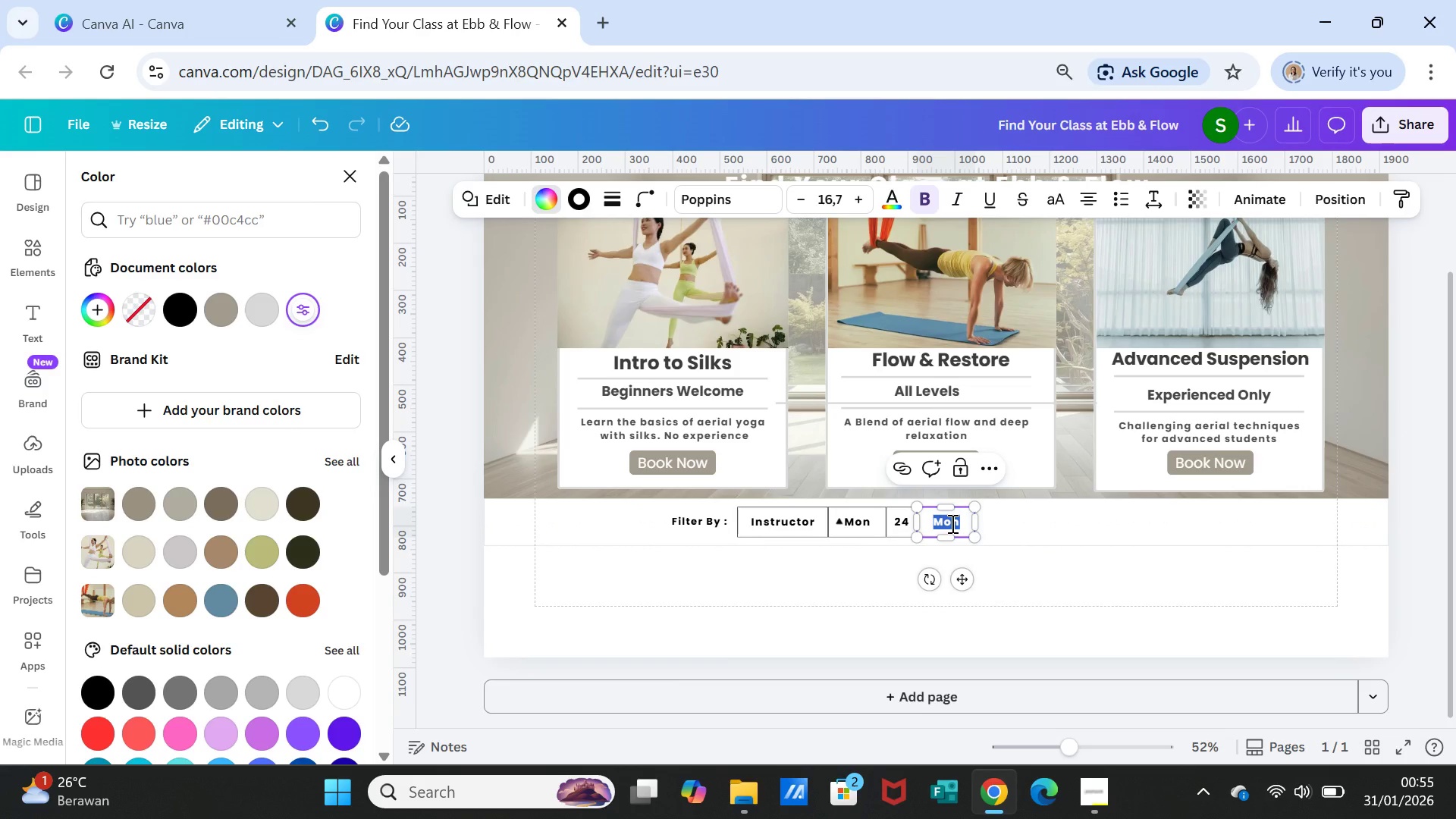 
triple_click([951, 523])
 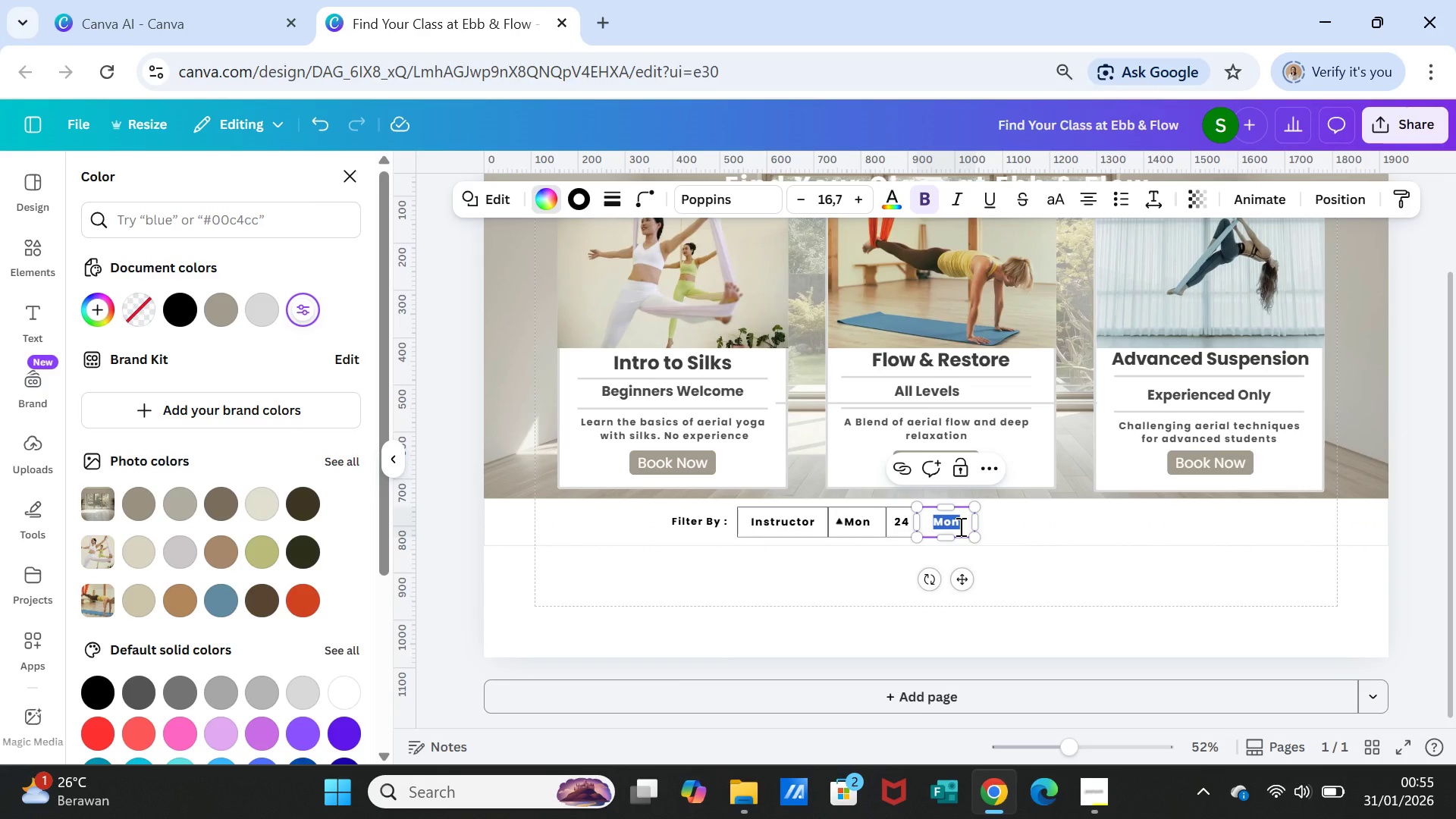 
type(Tue)
 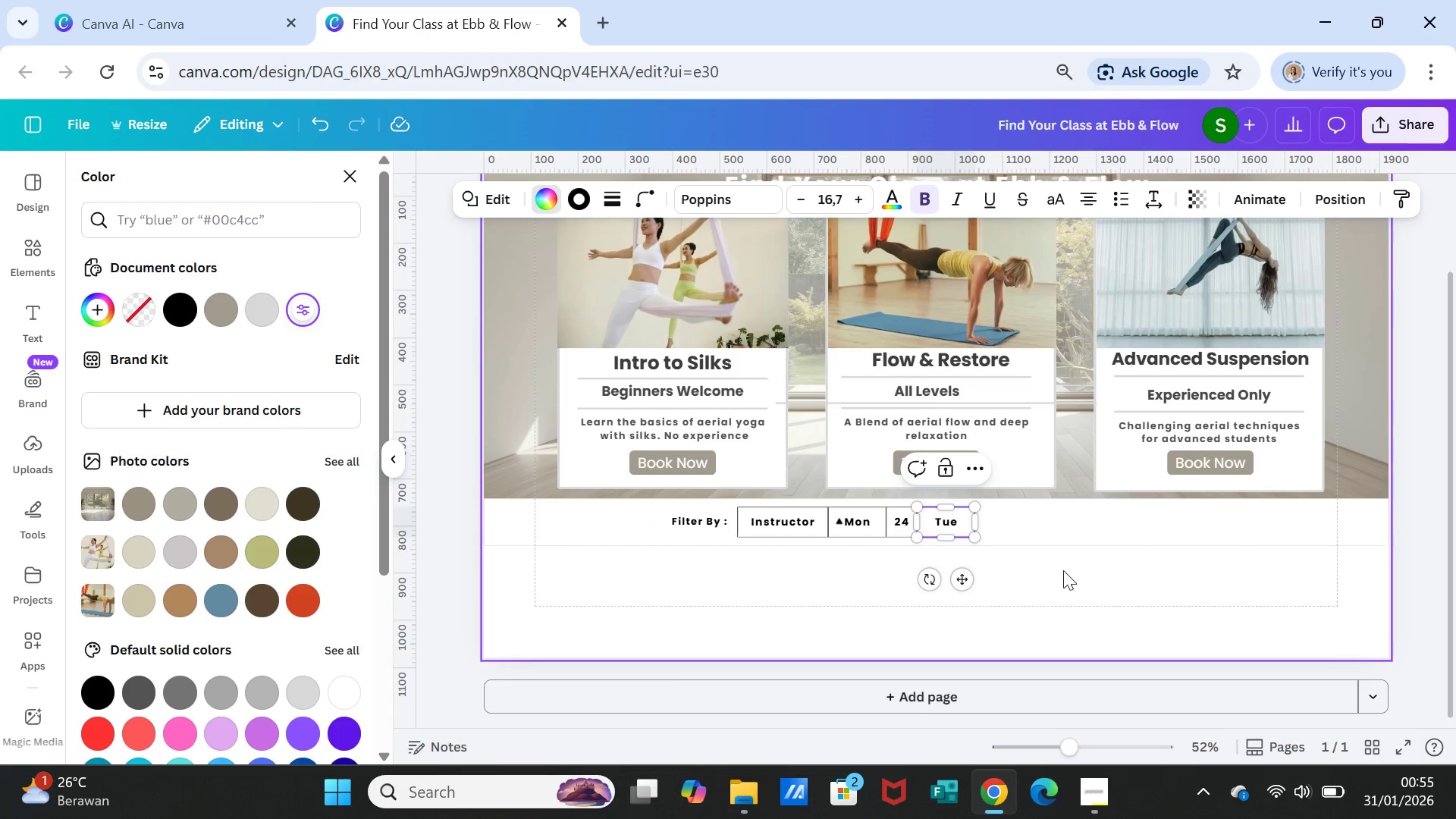 
left_click([1063, 573])
 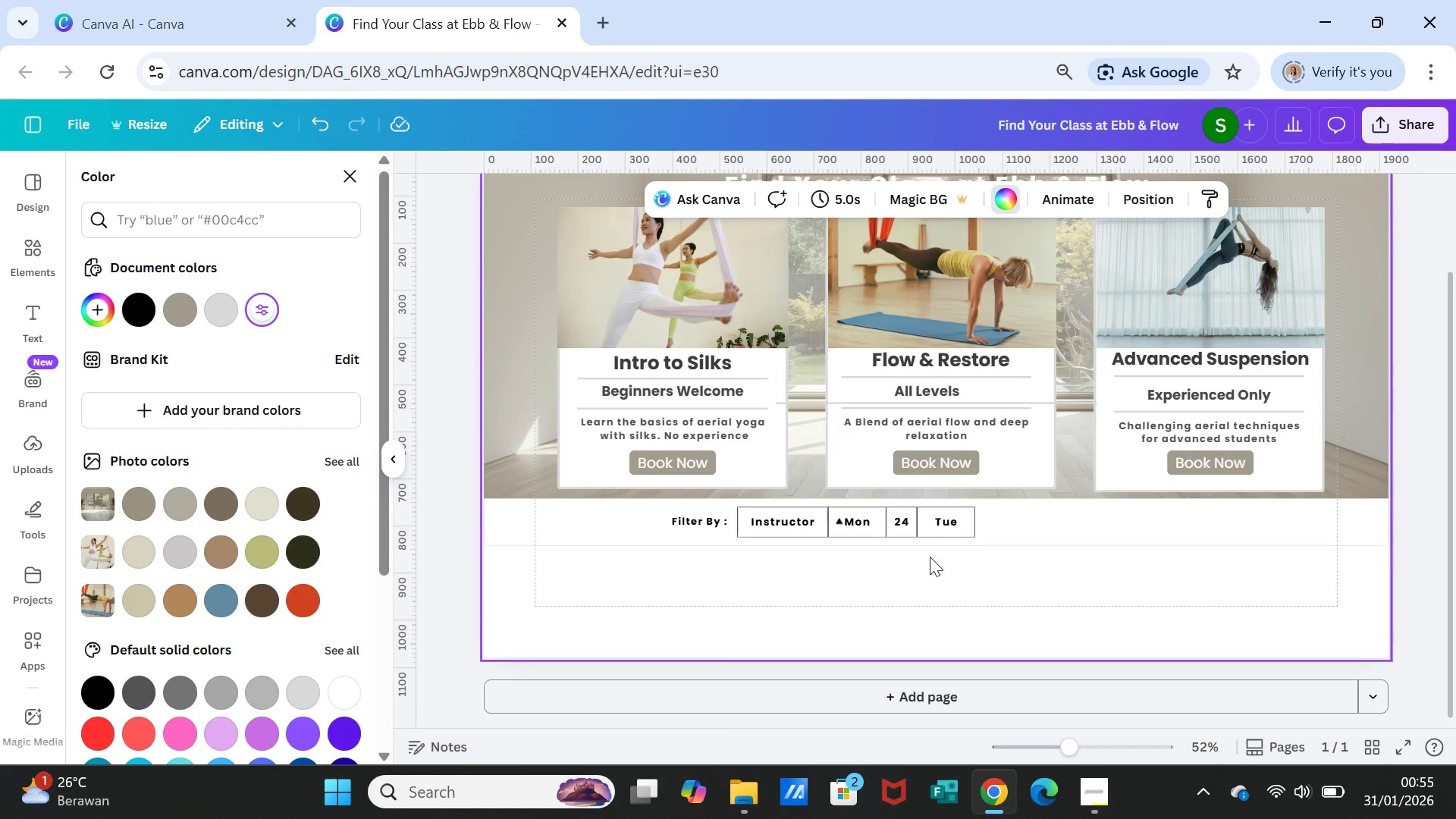 
left_click([907, 531])
 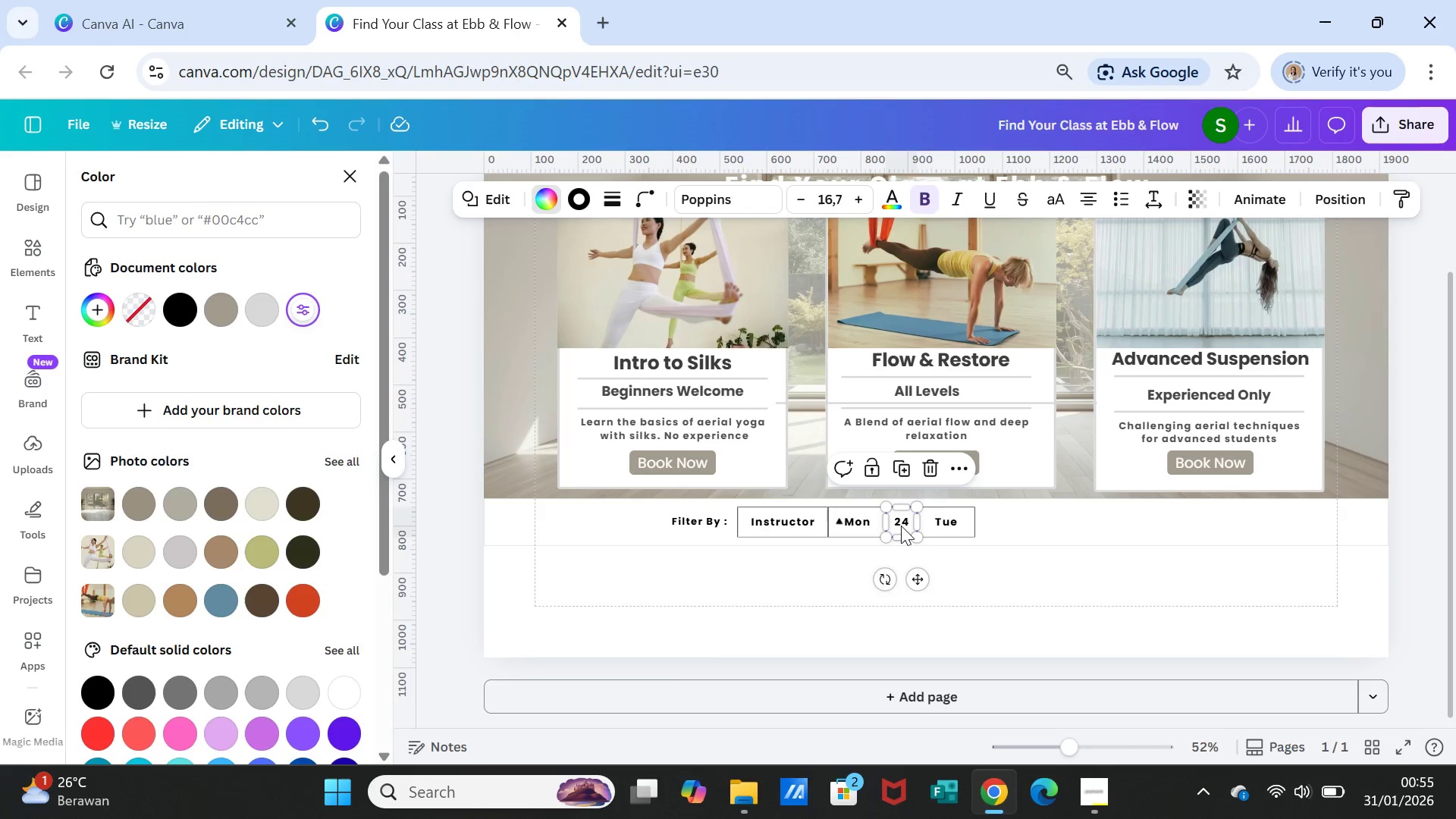 
hold_key(key=ShiftLeft, duration=1.59)
left_click([899, 522])
 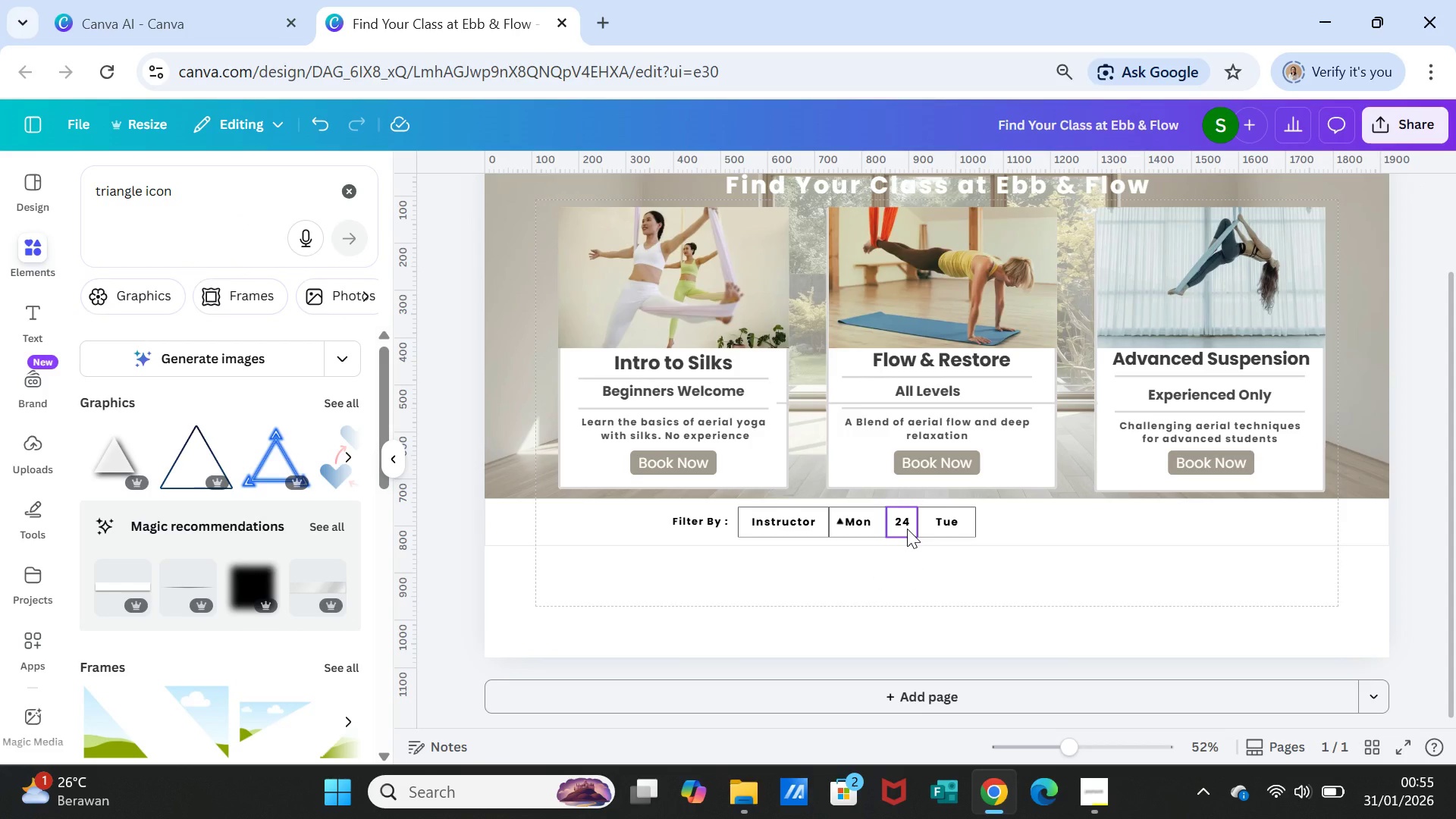 
left_click([907, 529])
 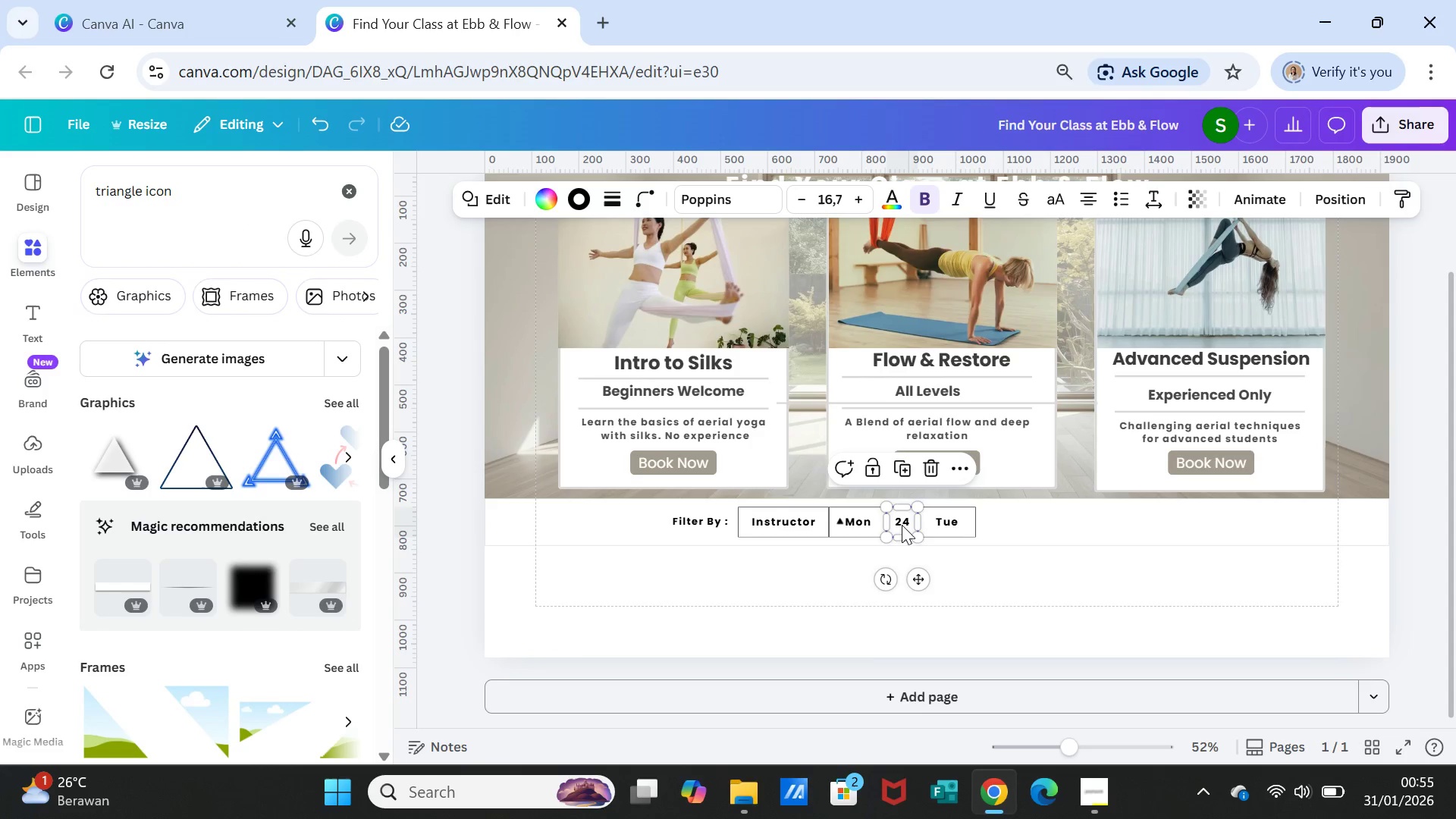 
hold_key(key=ShiftLeft, duration=1.38)
left_click([896, 520])
 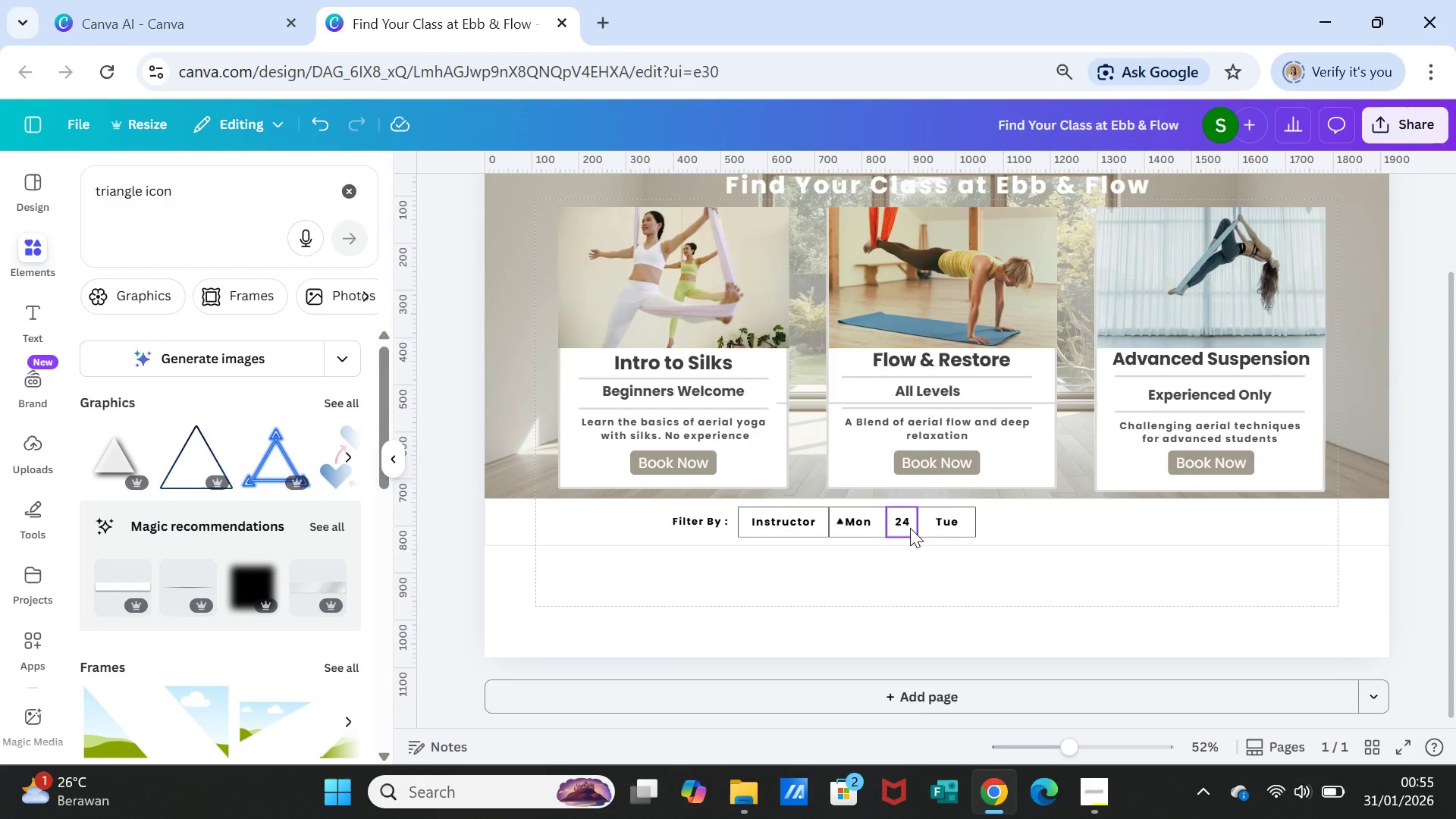 
left_click([910, 528])
 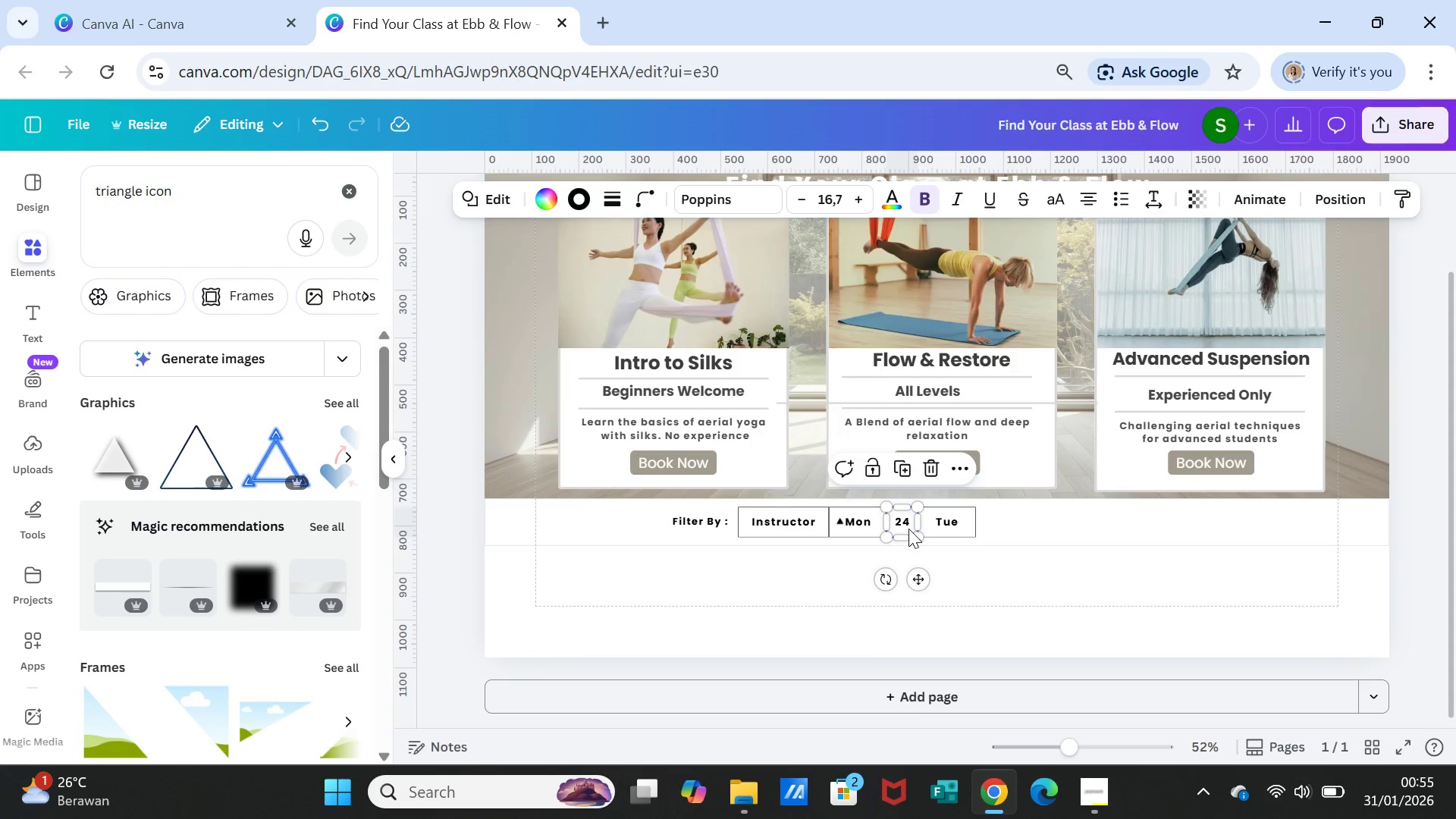 
hold_key(key=ControlLeft, duration=1.23)
left_click([900, 520])
 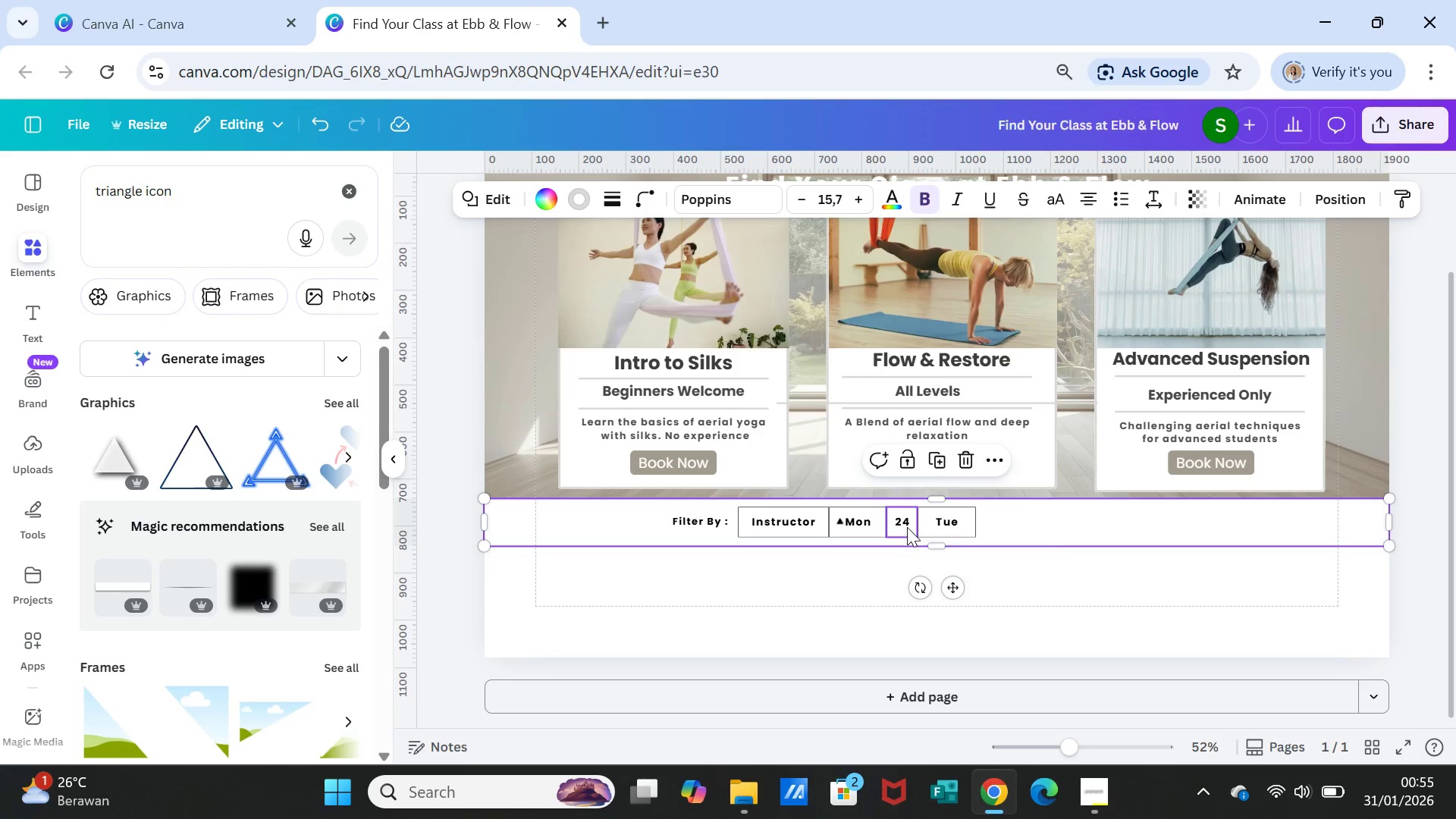 
left_click([907, 527])
 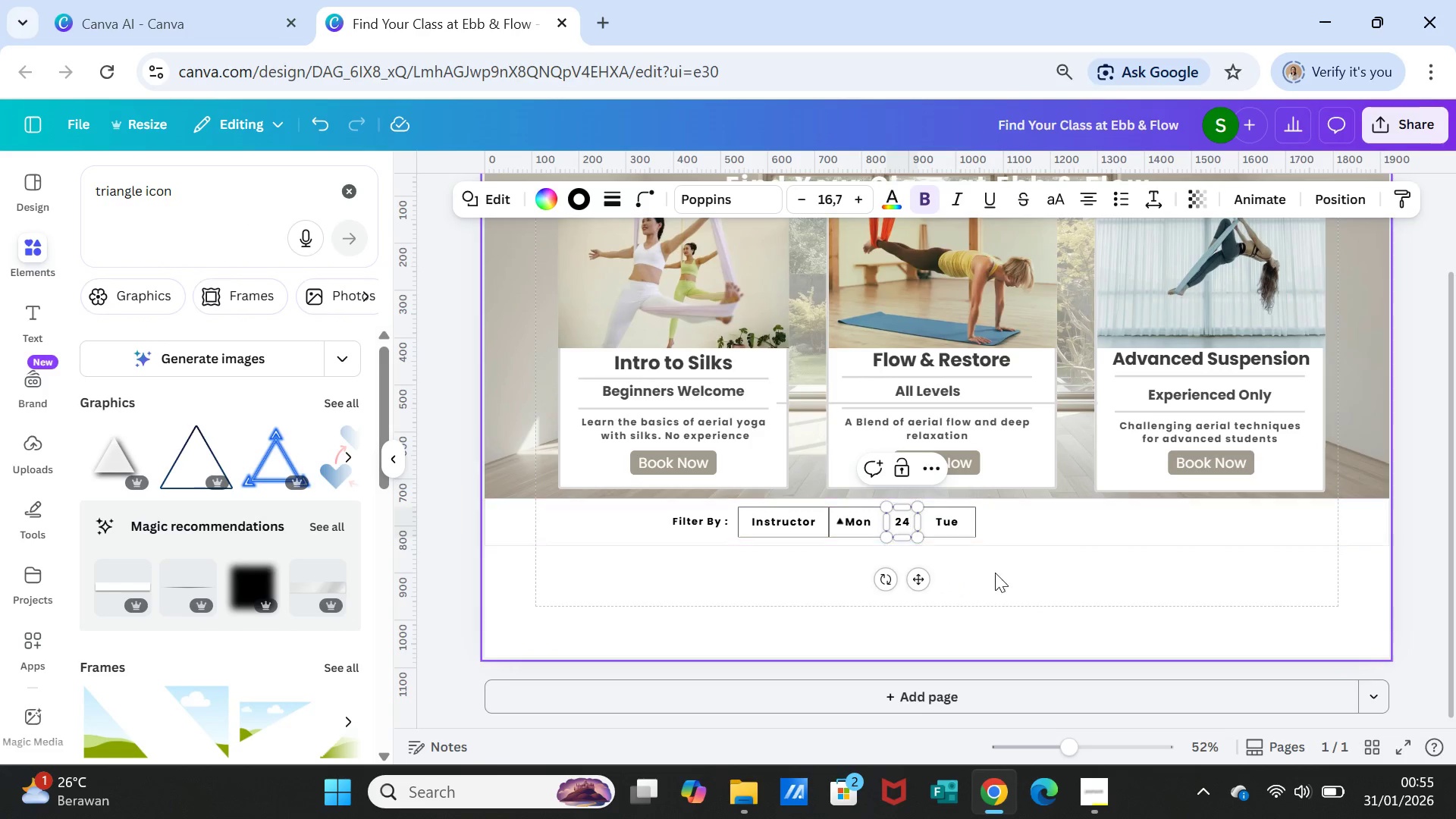 
left_click([997, 575])
 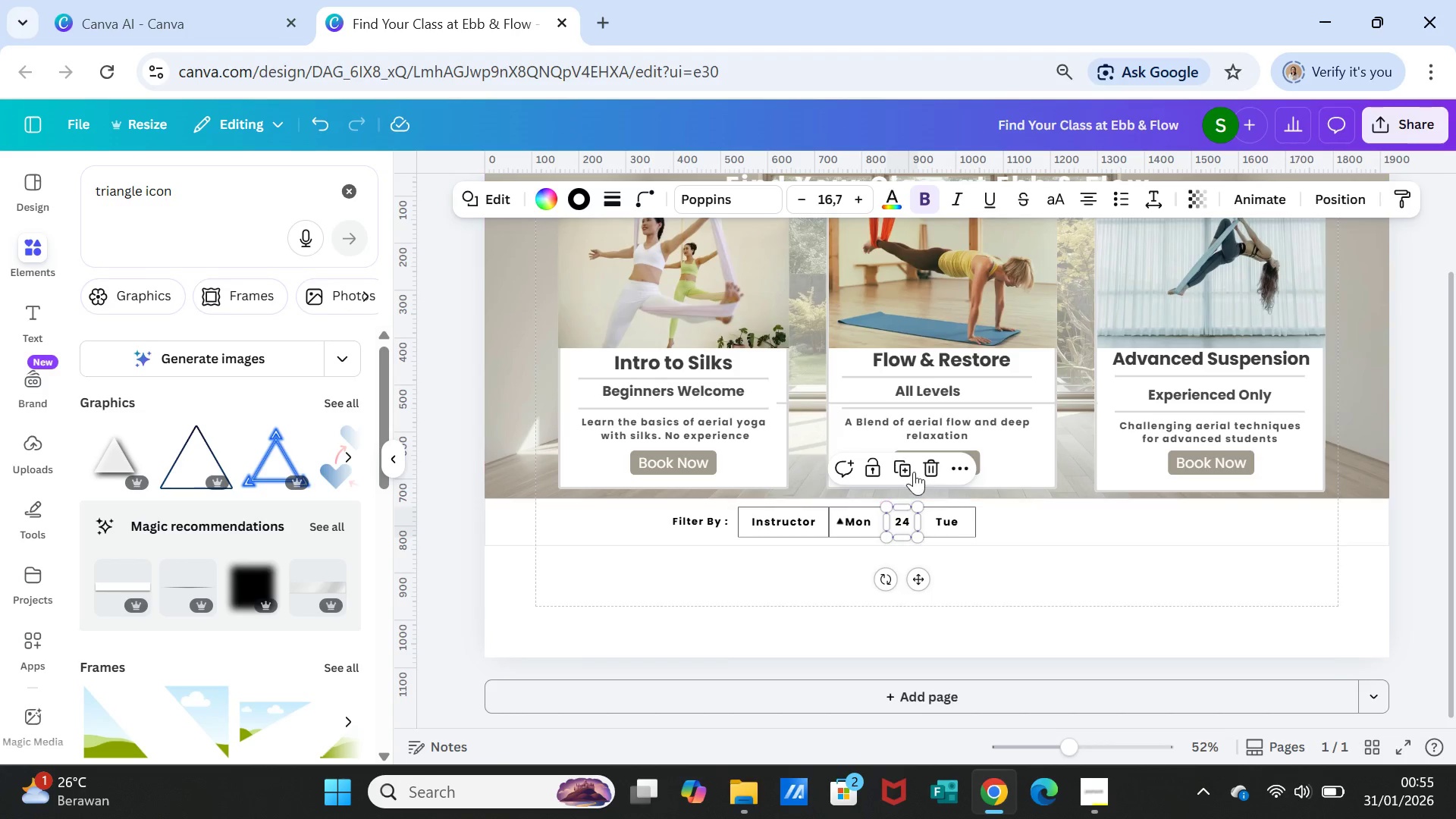 
left_click([909, 463])
 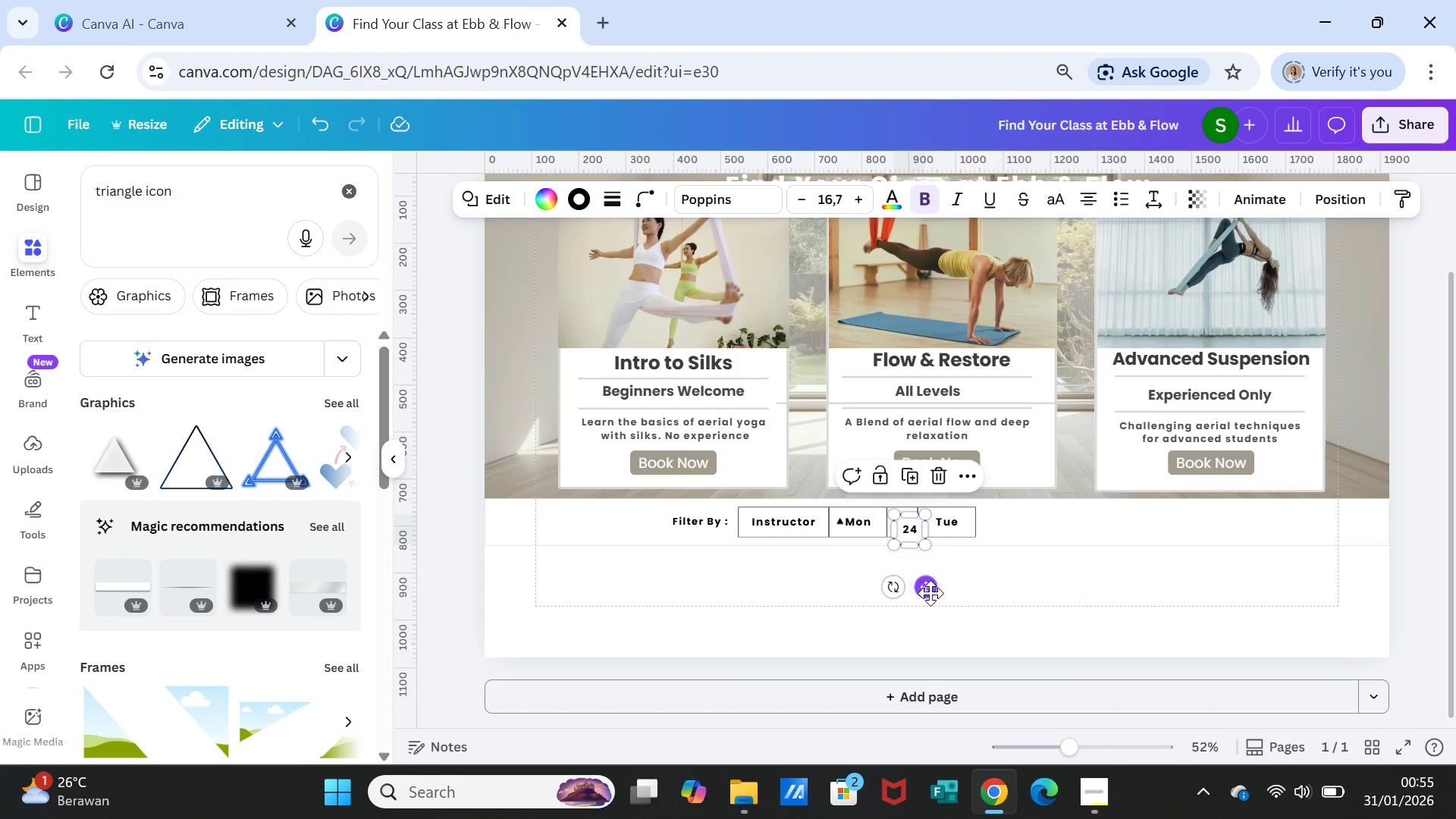 
left_click_drag(start_coordinate=[930, 593], to_coordinate=[1012, 585])
 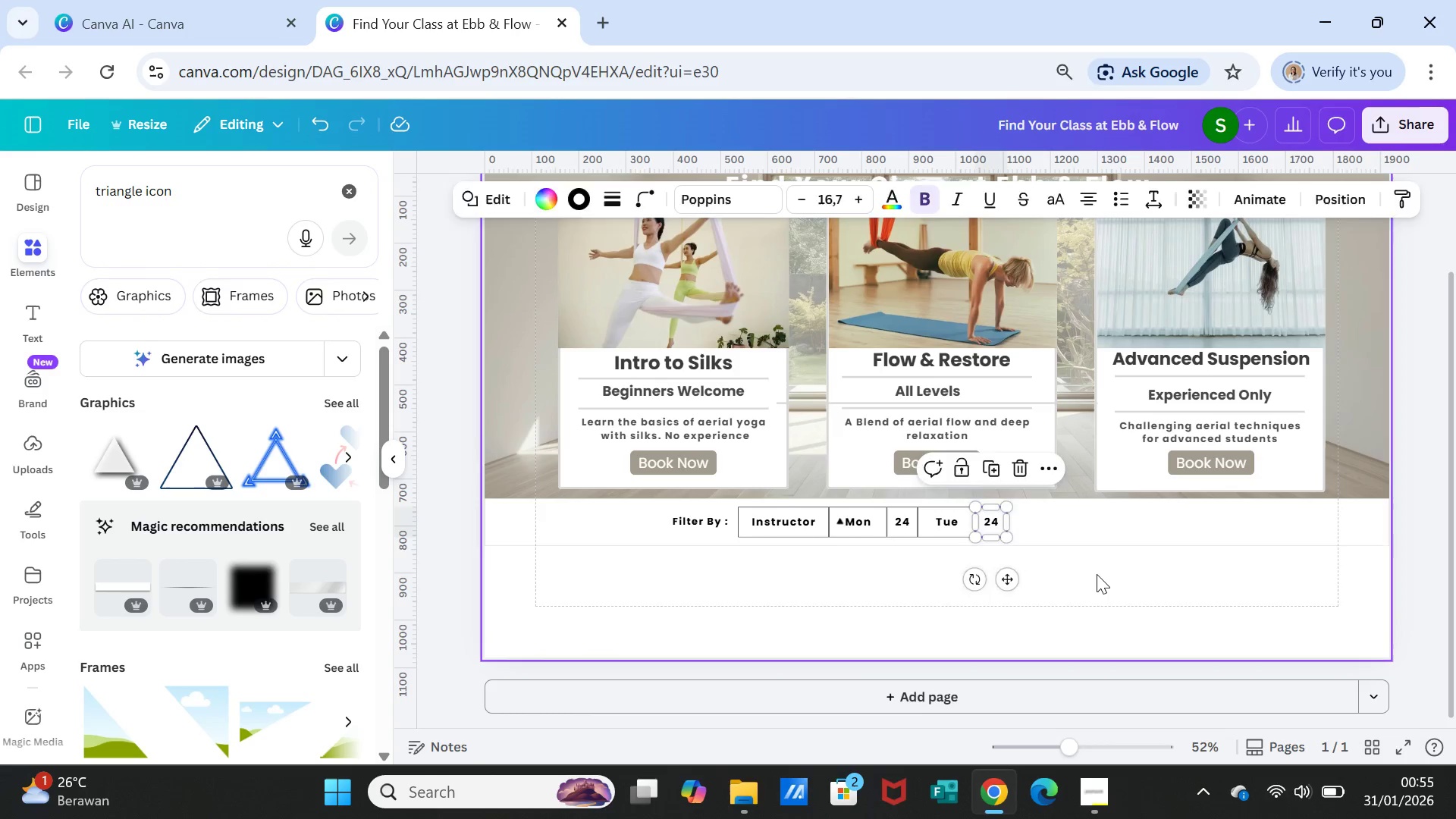 
left_click([1097, 574])
 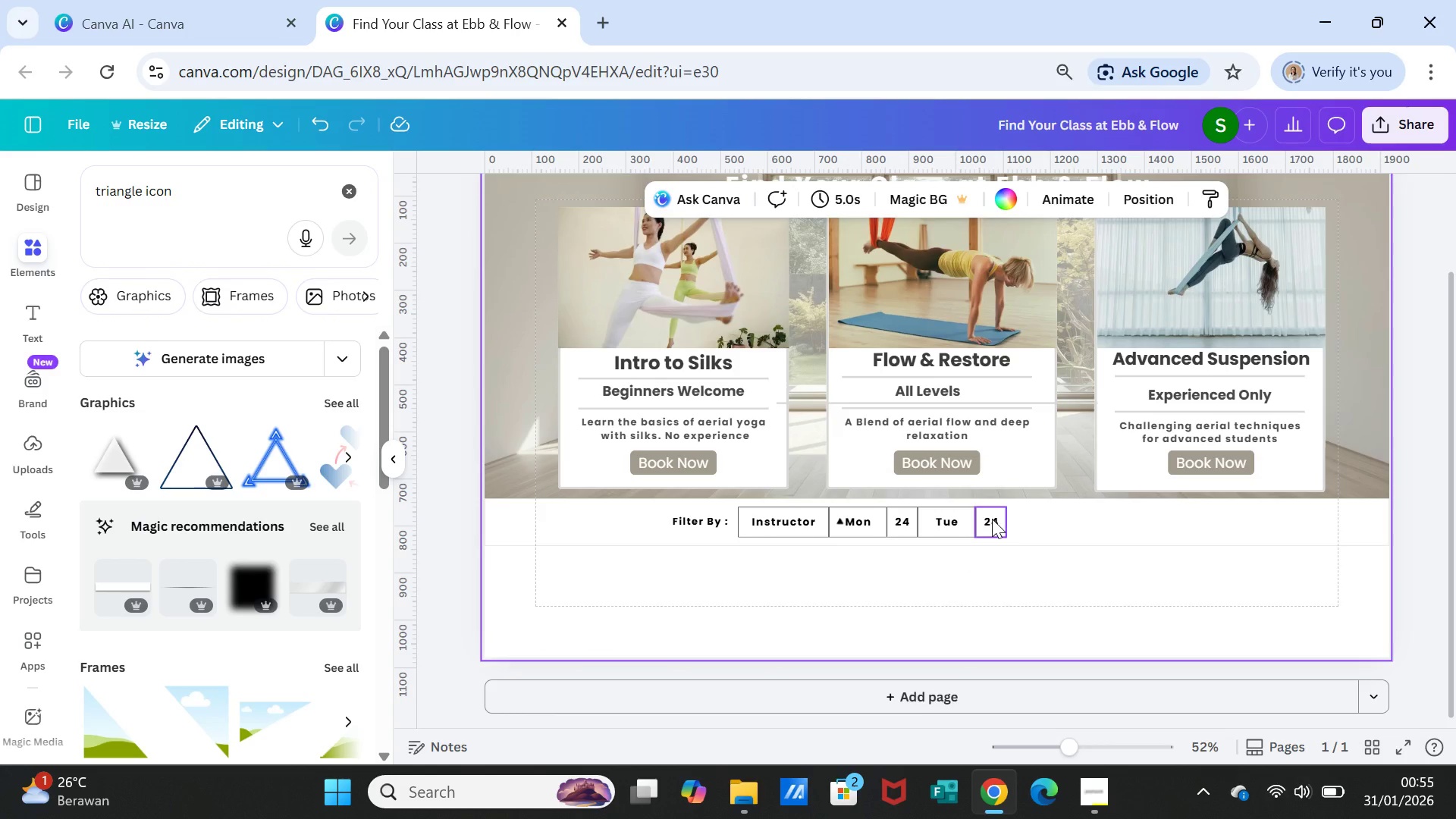 
double_click([992, 519])
 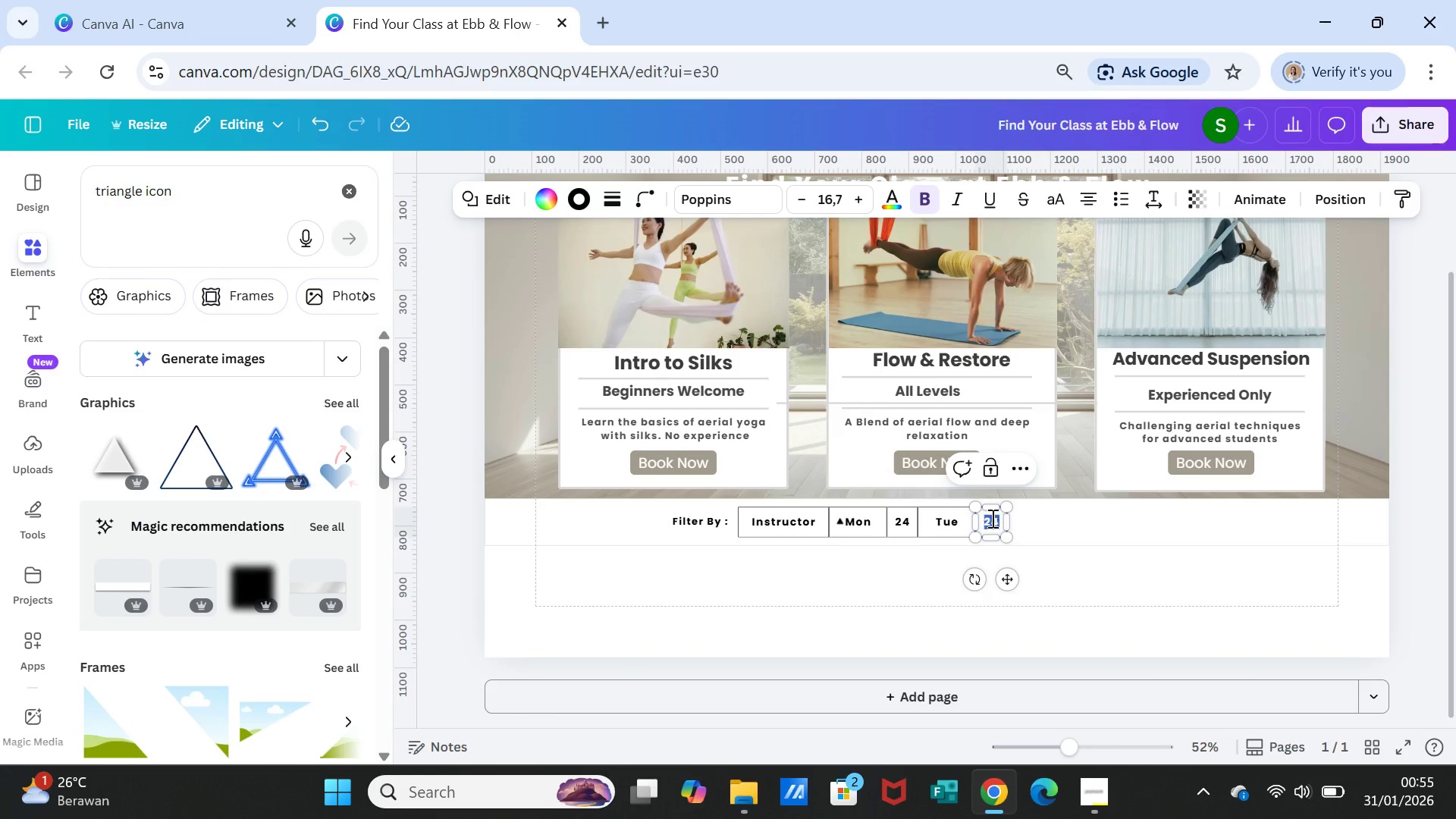 
double_click([991, 518])
 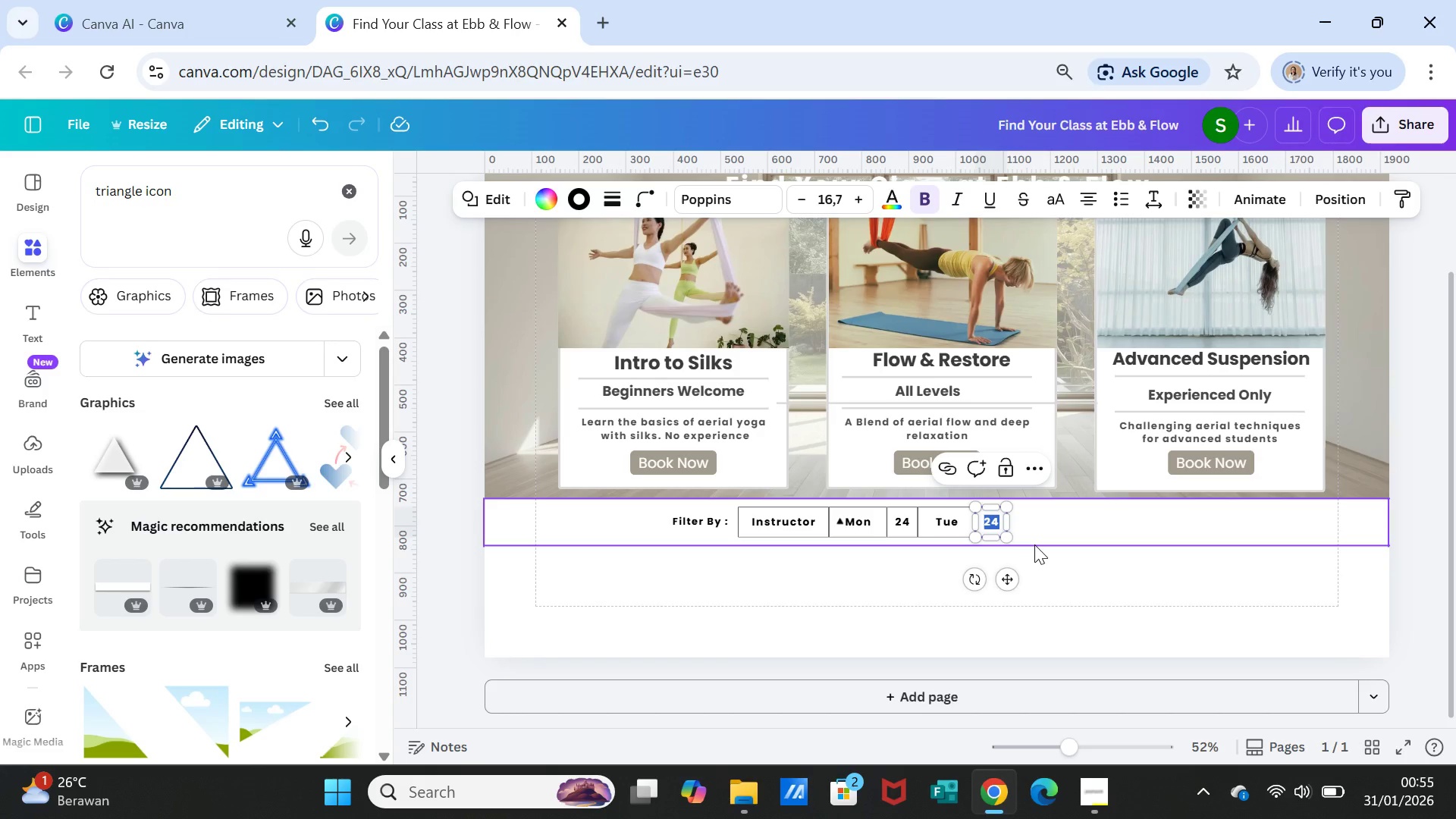 
type(25)
 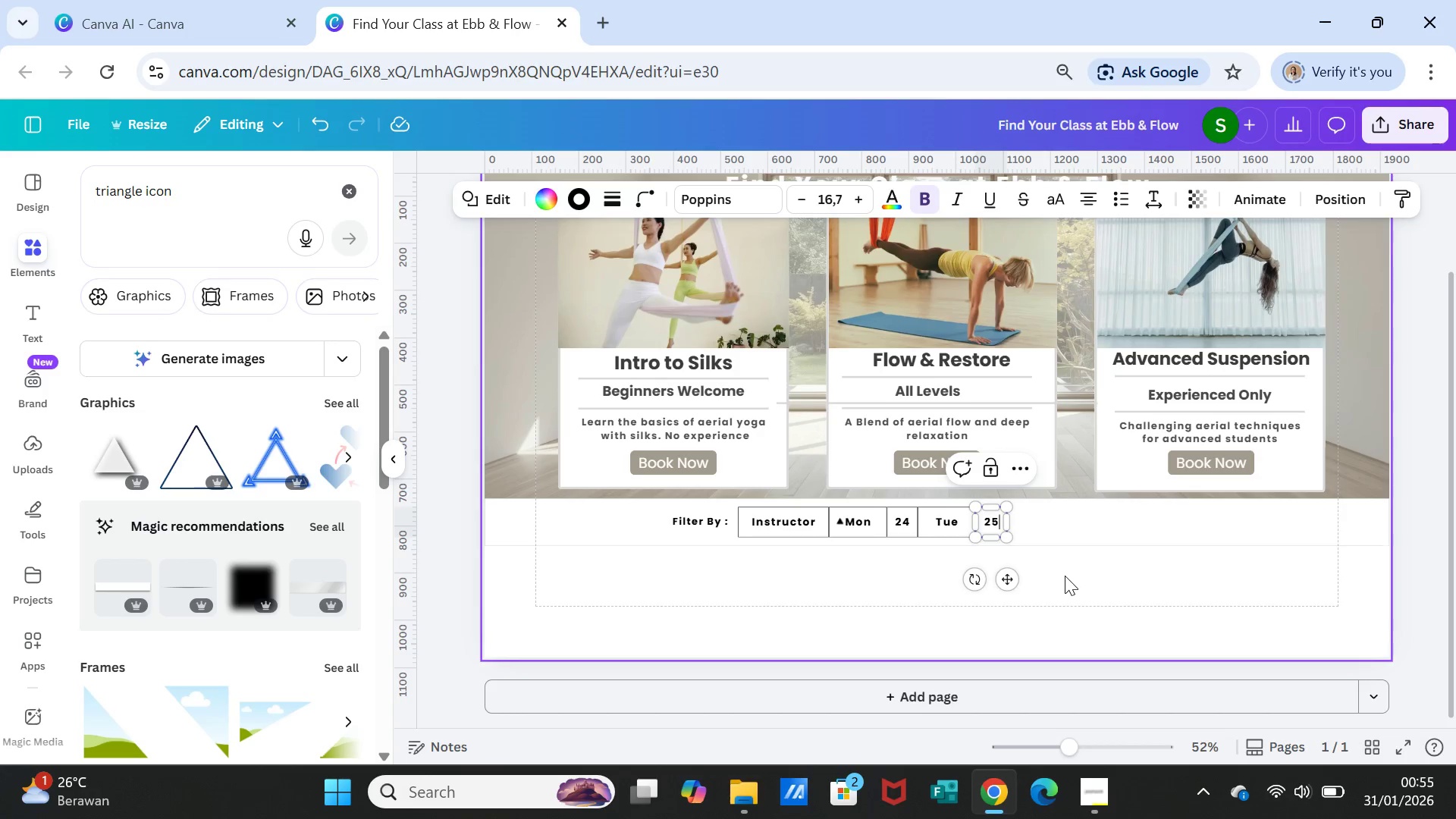 
left_click([1065, 576])
 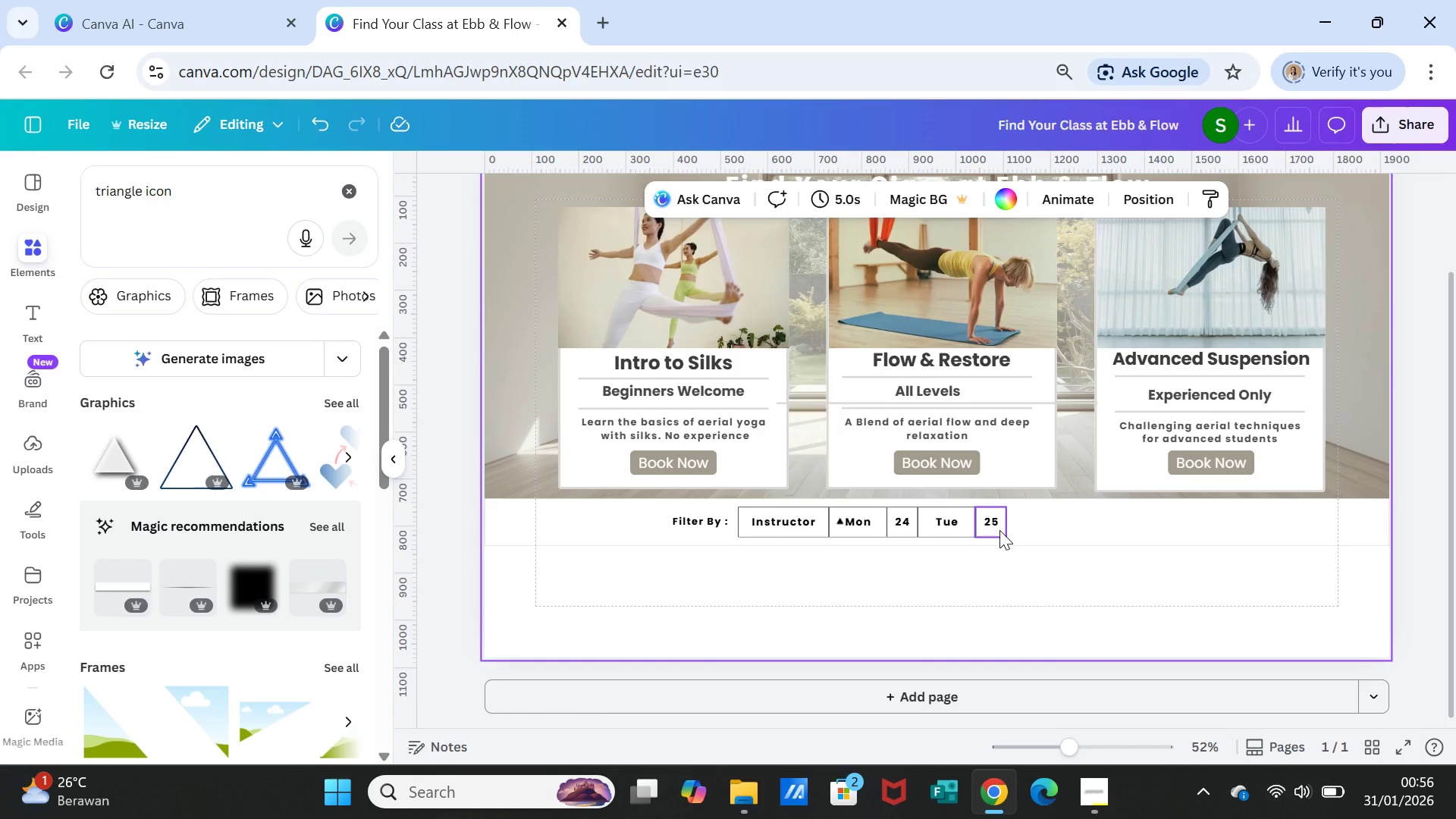 
left_click([999, 530])
 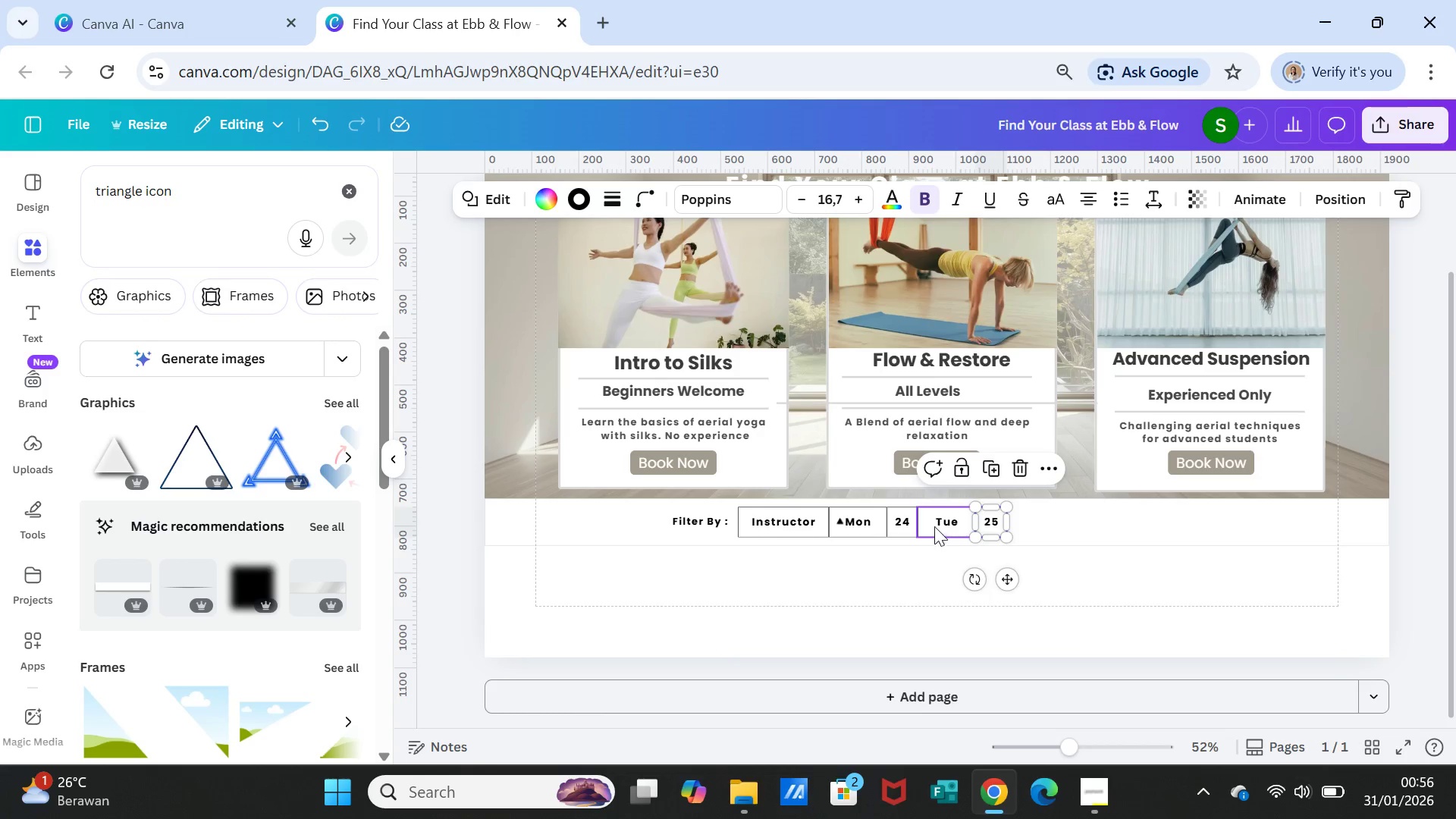 
left_click([943, 526])
 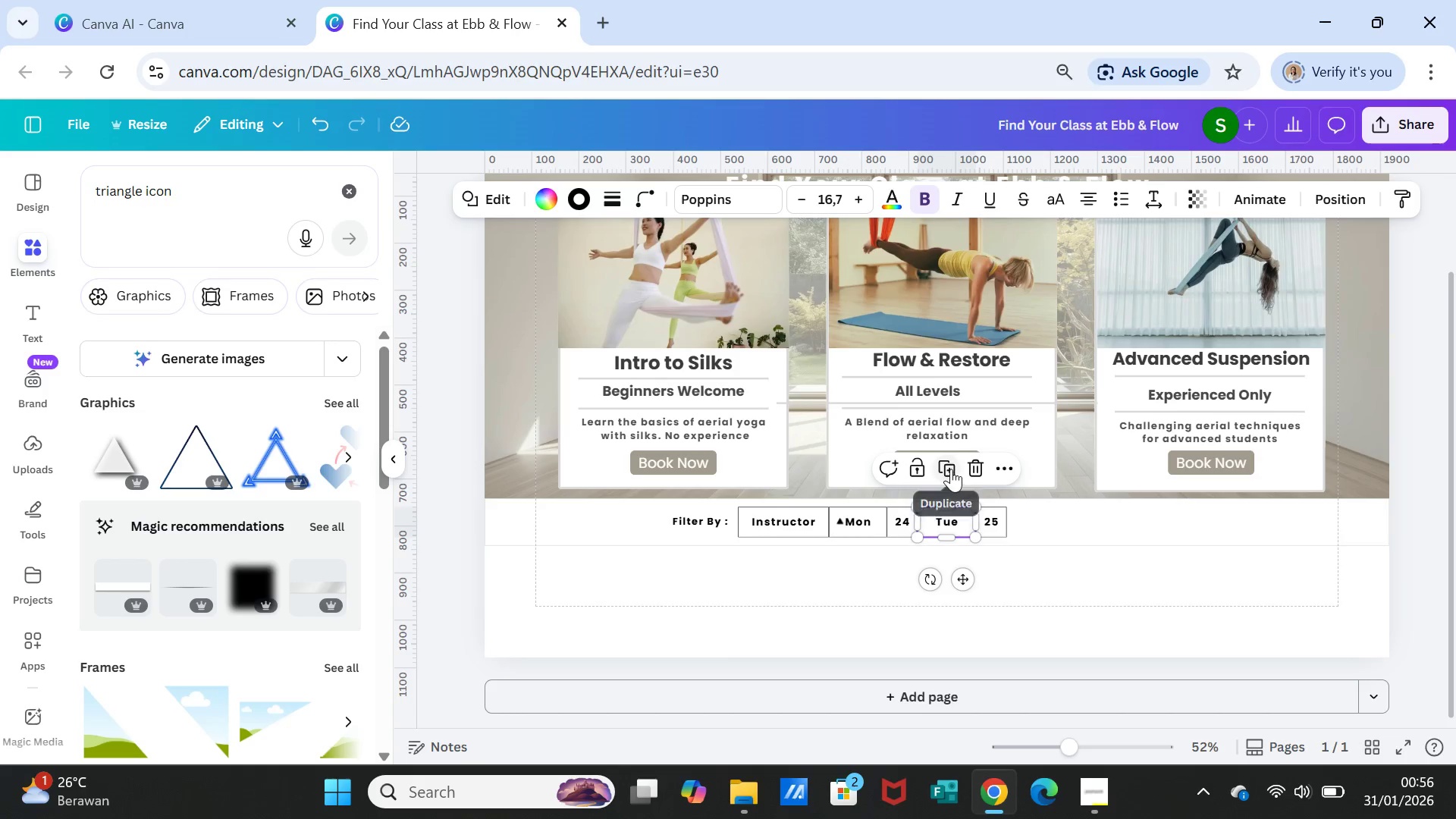 
left_click([950, 468])
 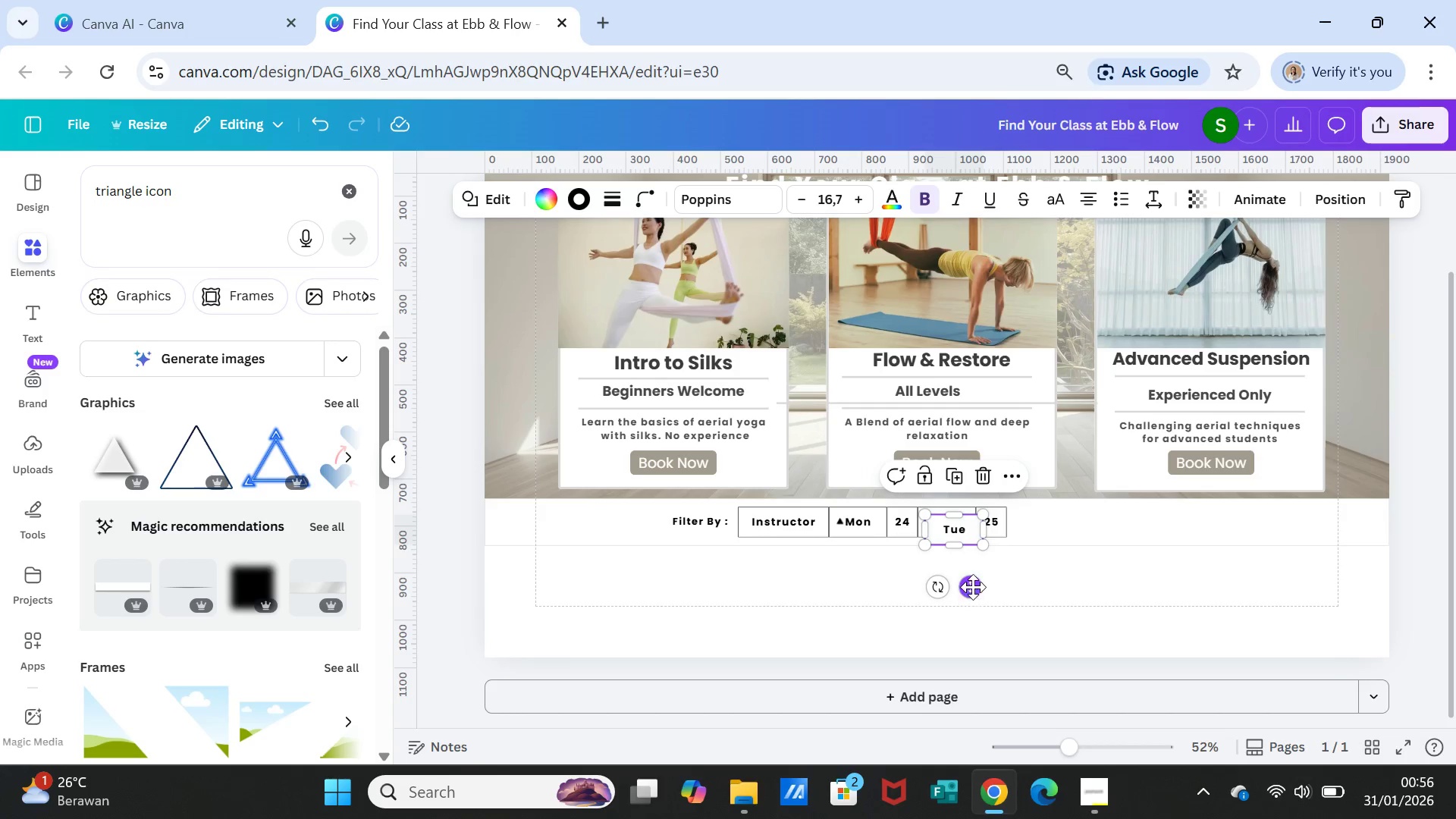 
left_click_drag(start_coordinate=[973, 587], to_coordinate=[1054, 580])
 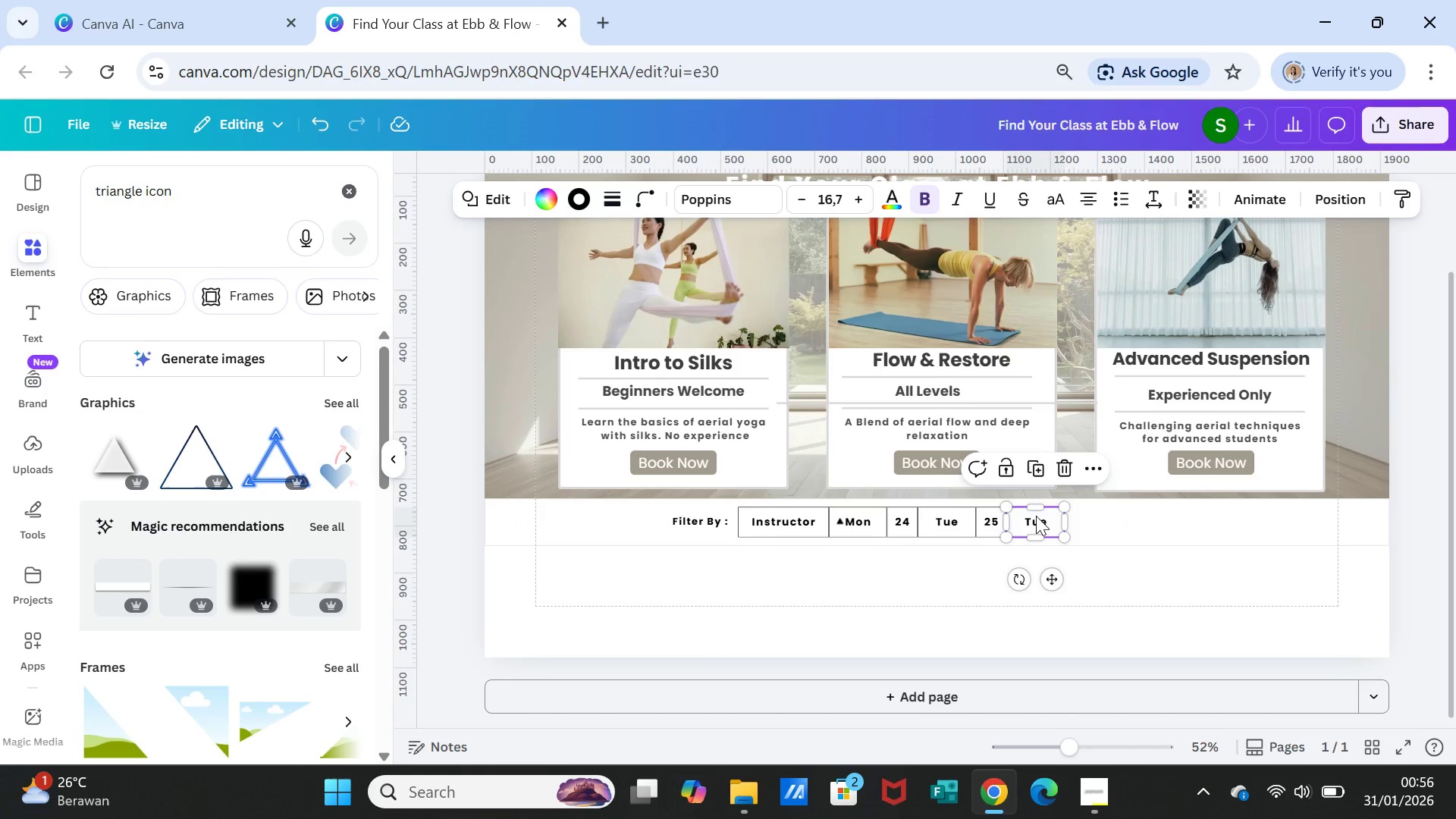 
double_click([1036, 516])
 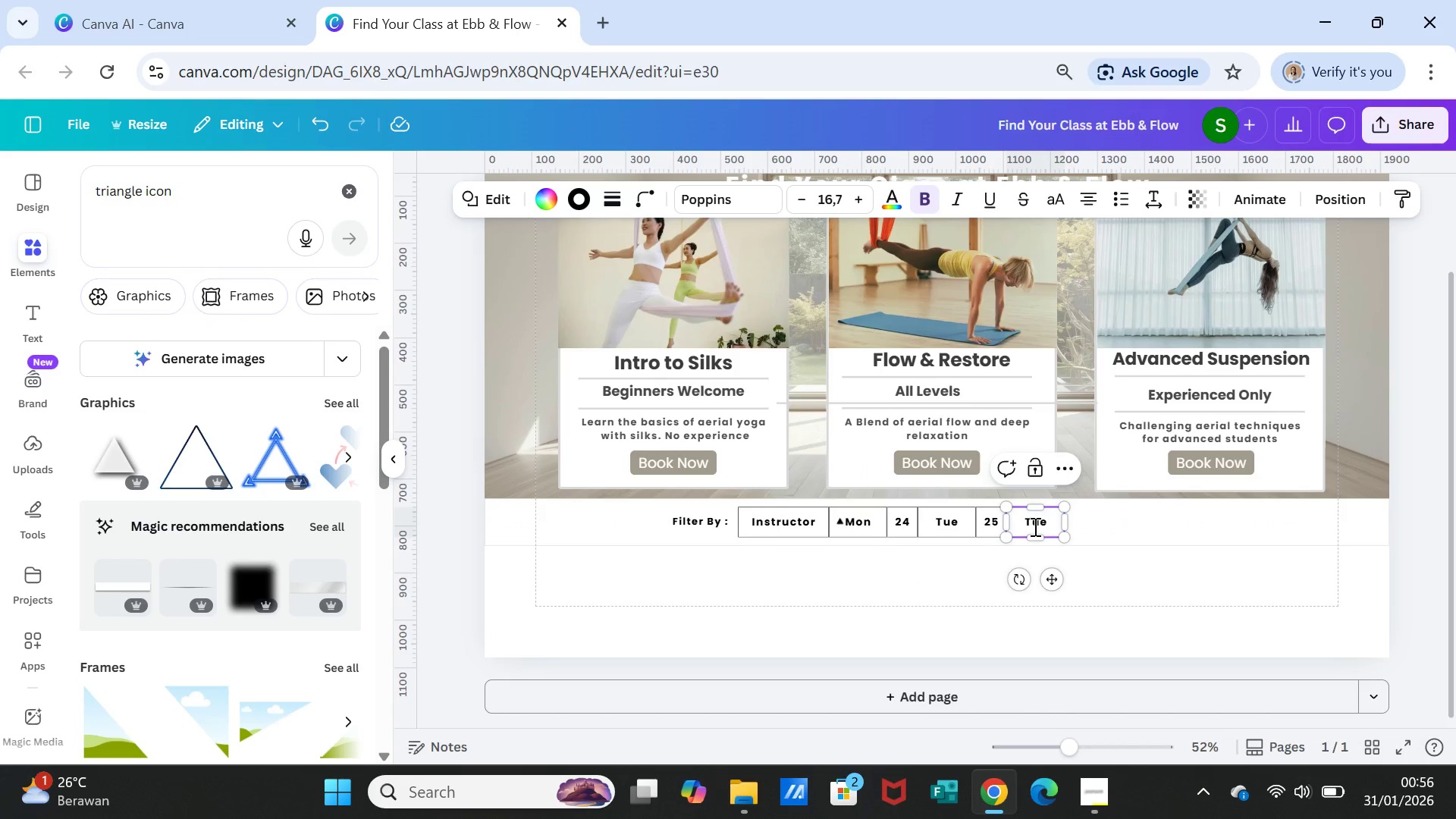 
double_click([1034, 526])
 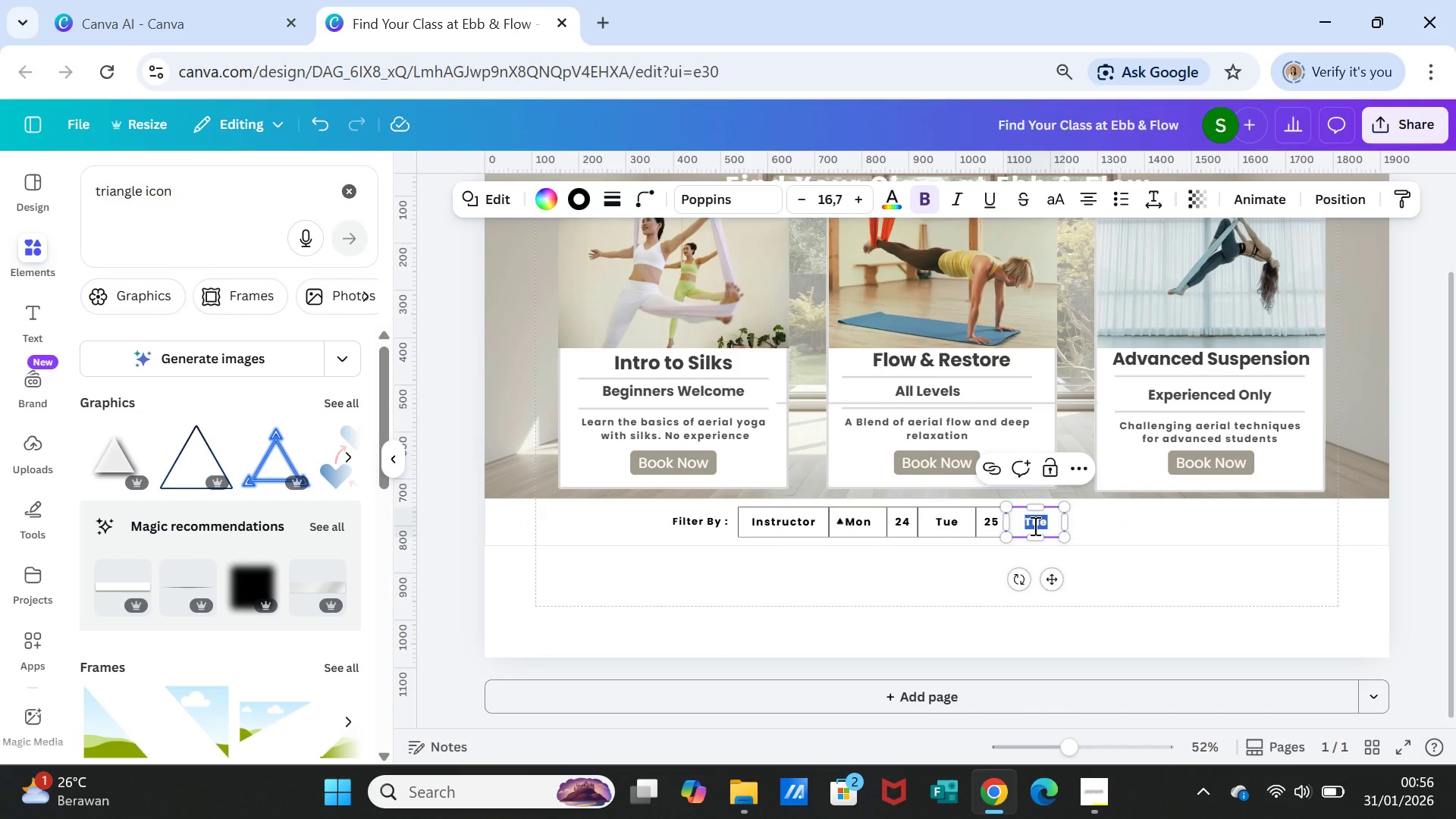 
triple_click([1034, 526])
 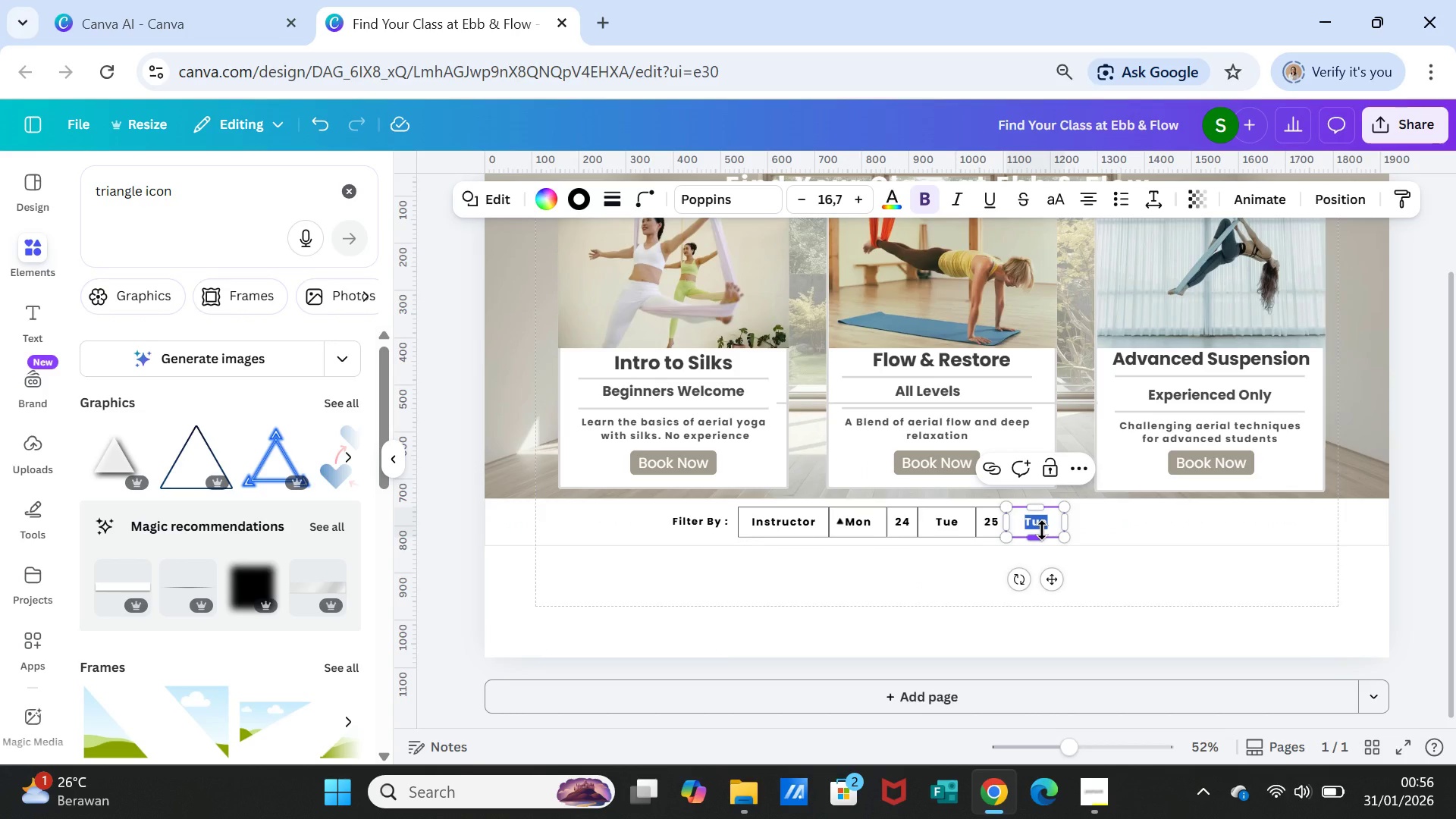 
type(Wed)
 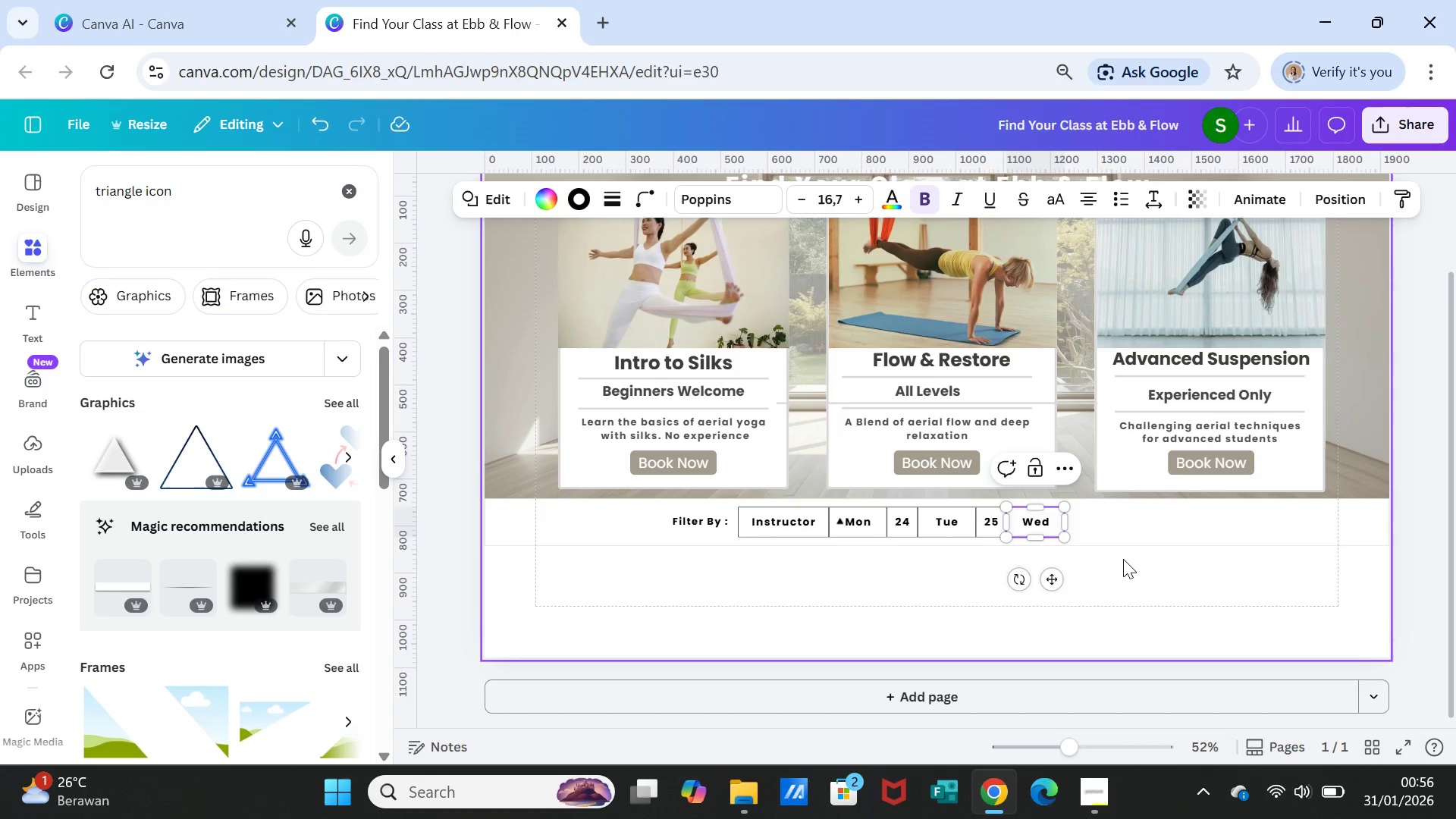 
left_click([1124, 560])
 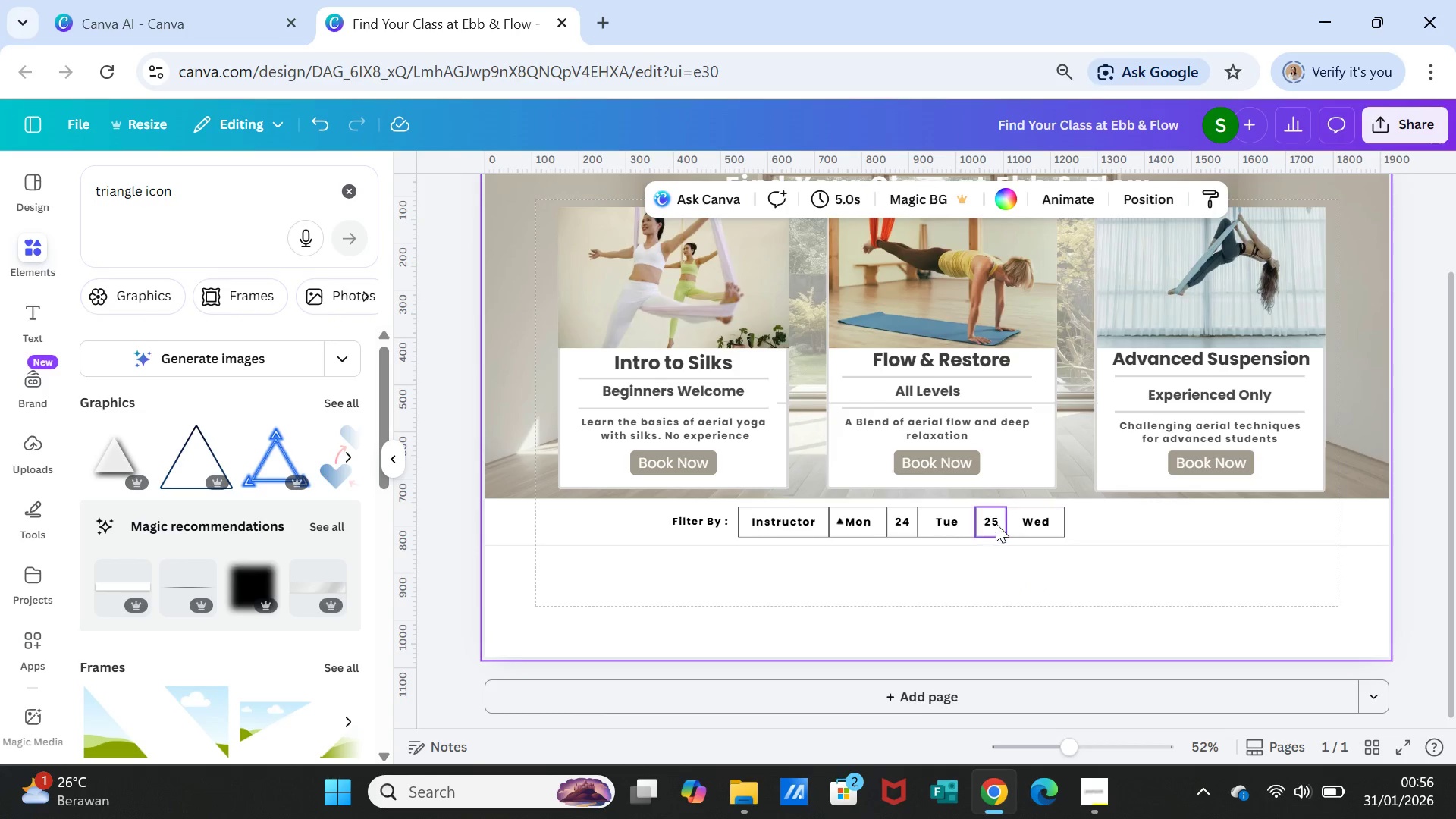 
left_click([996, 522])
 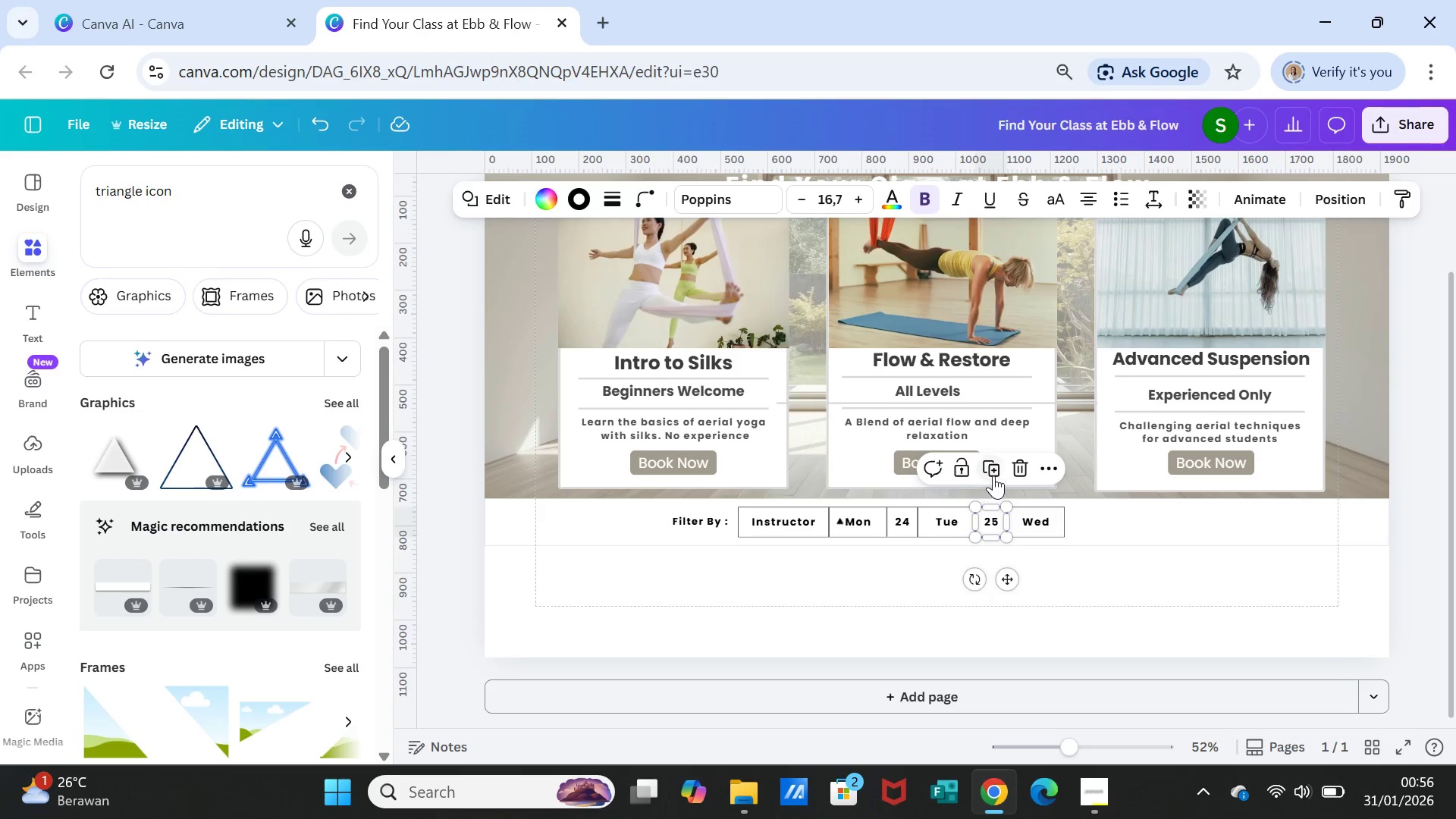 
left_click([994, 472])
 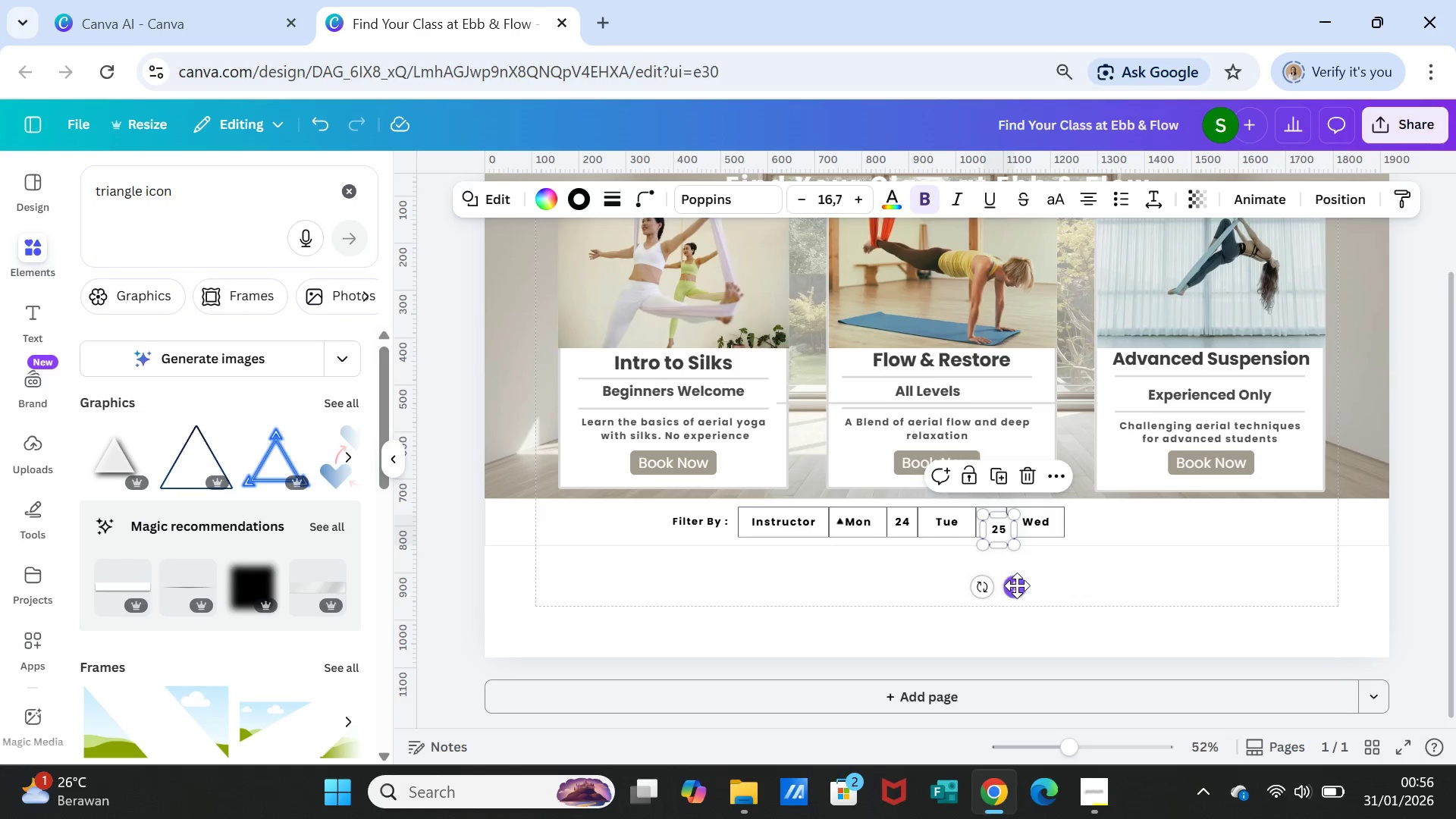 
left_click_drag(start_coordinate=[1017, 587], to_coordinate=[1097, 581])
 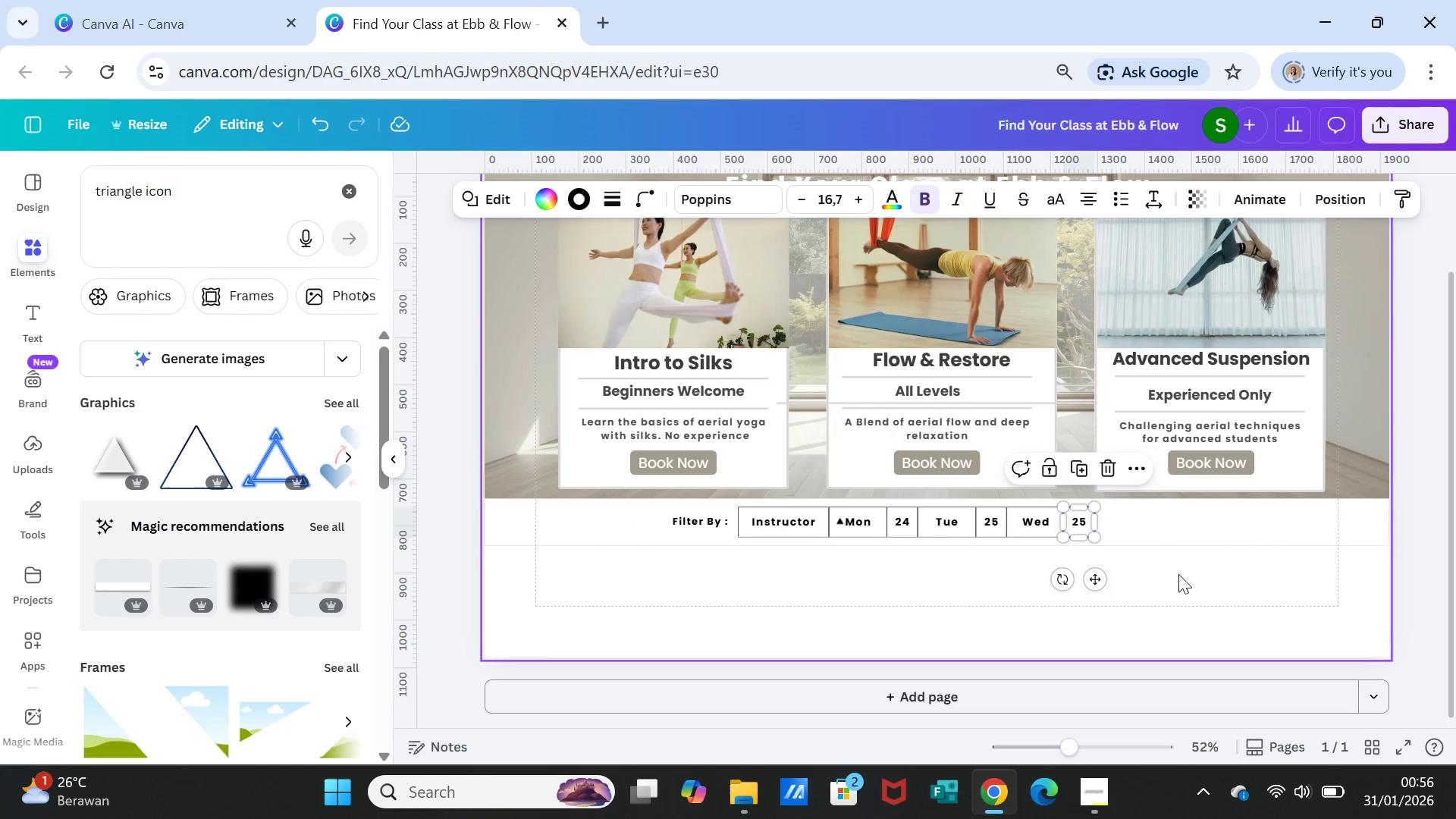 
left_click([1178, 574])
 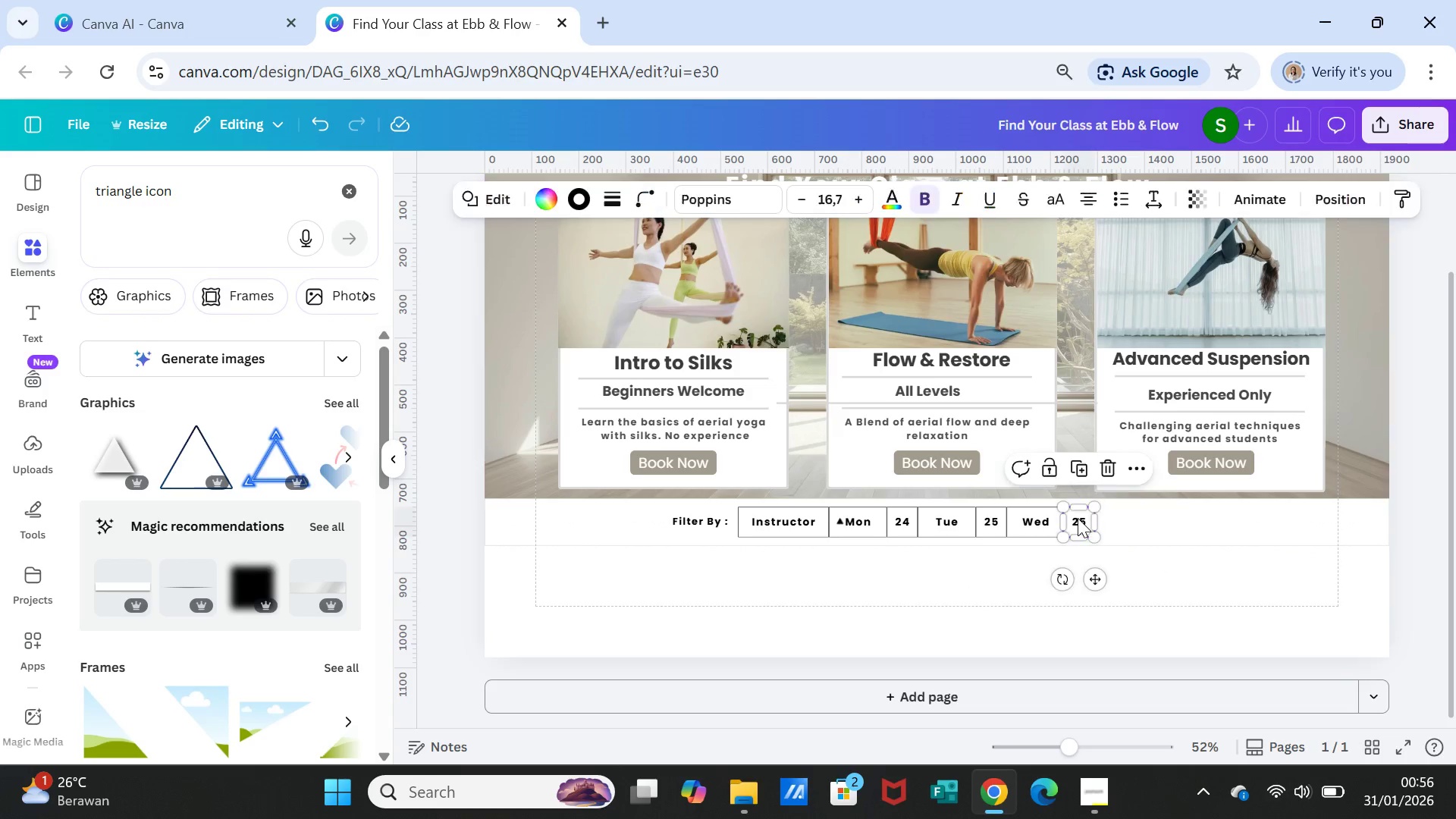 
double_click([1078, 518])
 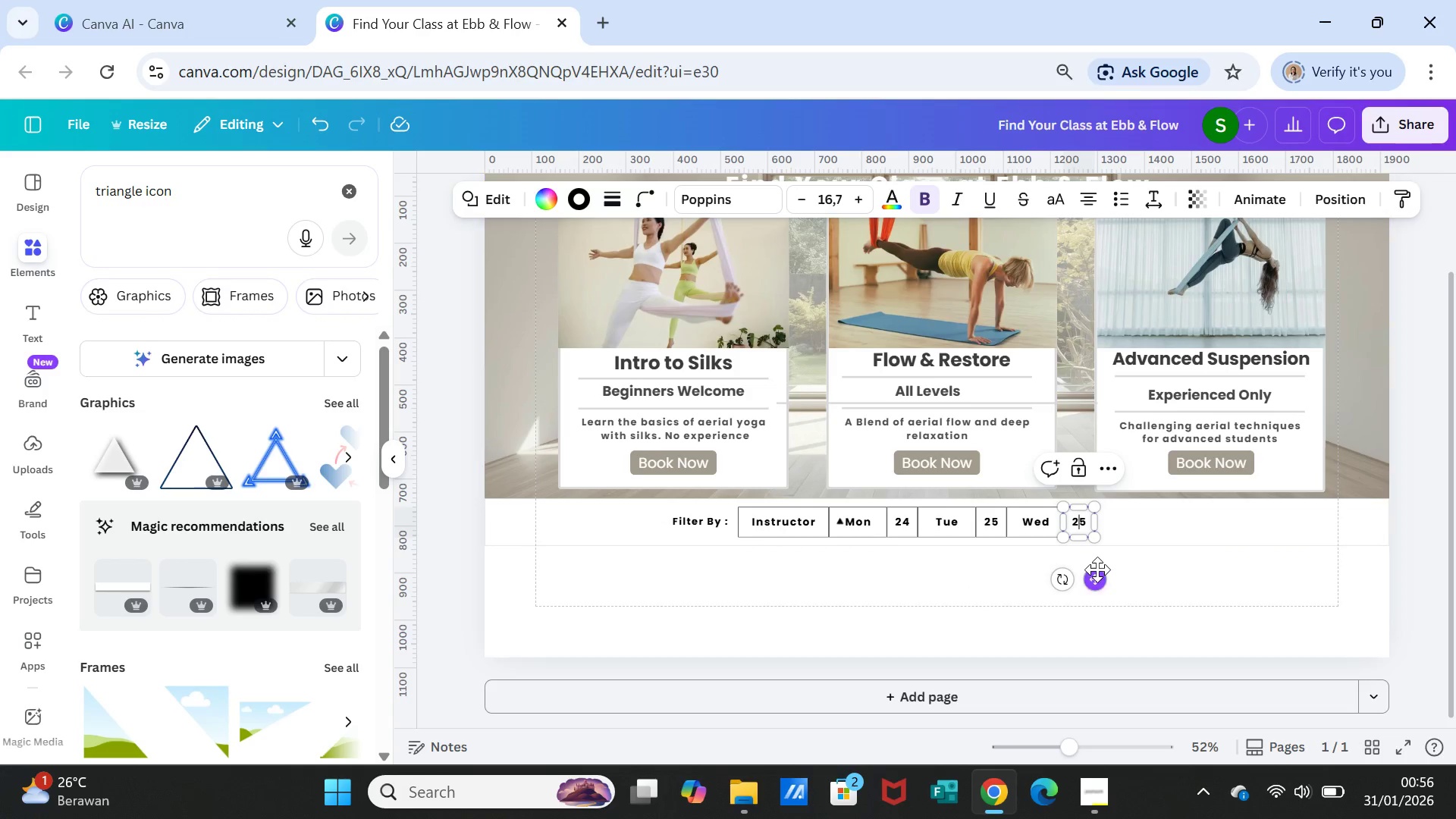 
key(ArrowRight)
 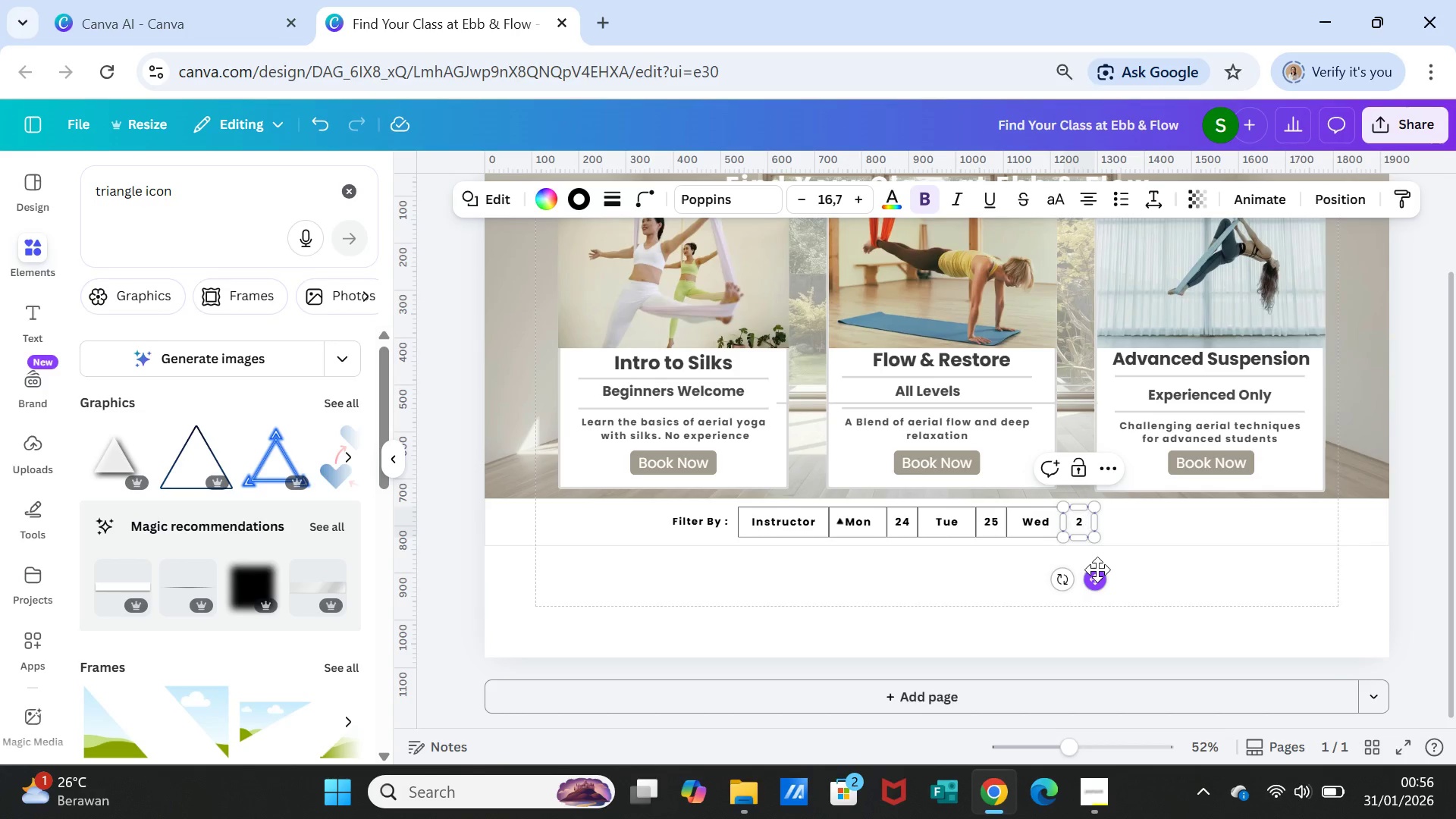 
key(Backspace)
 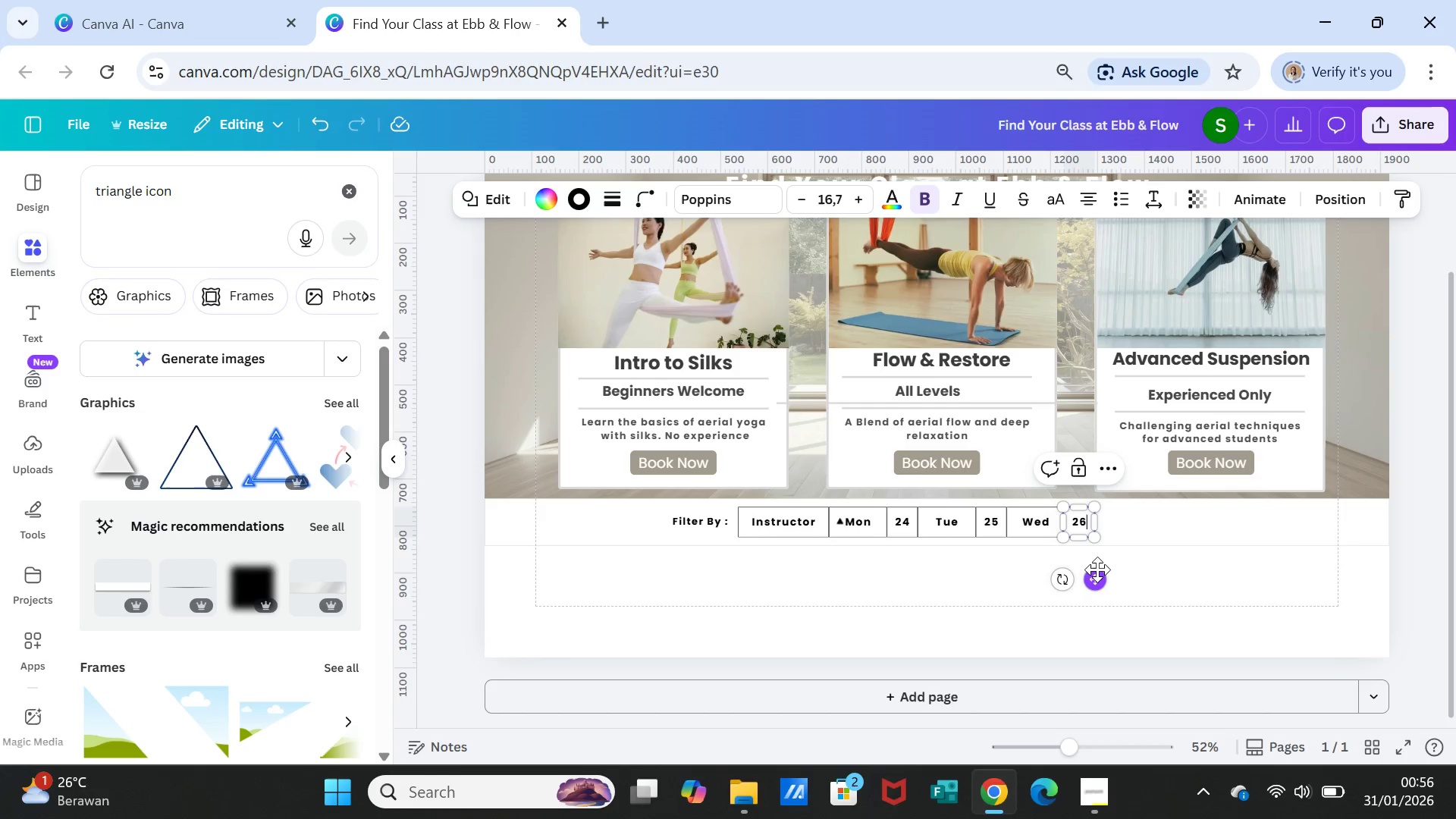 
key(6)
 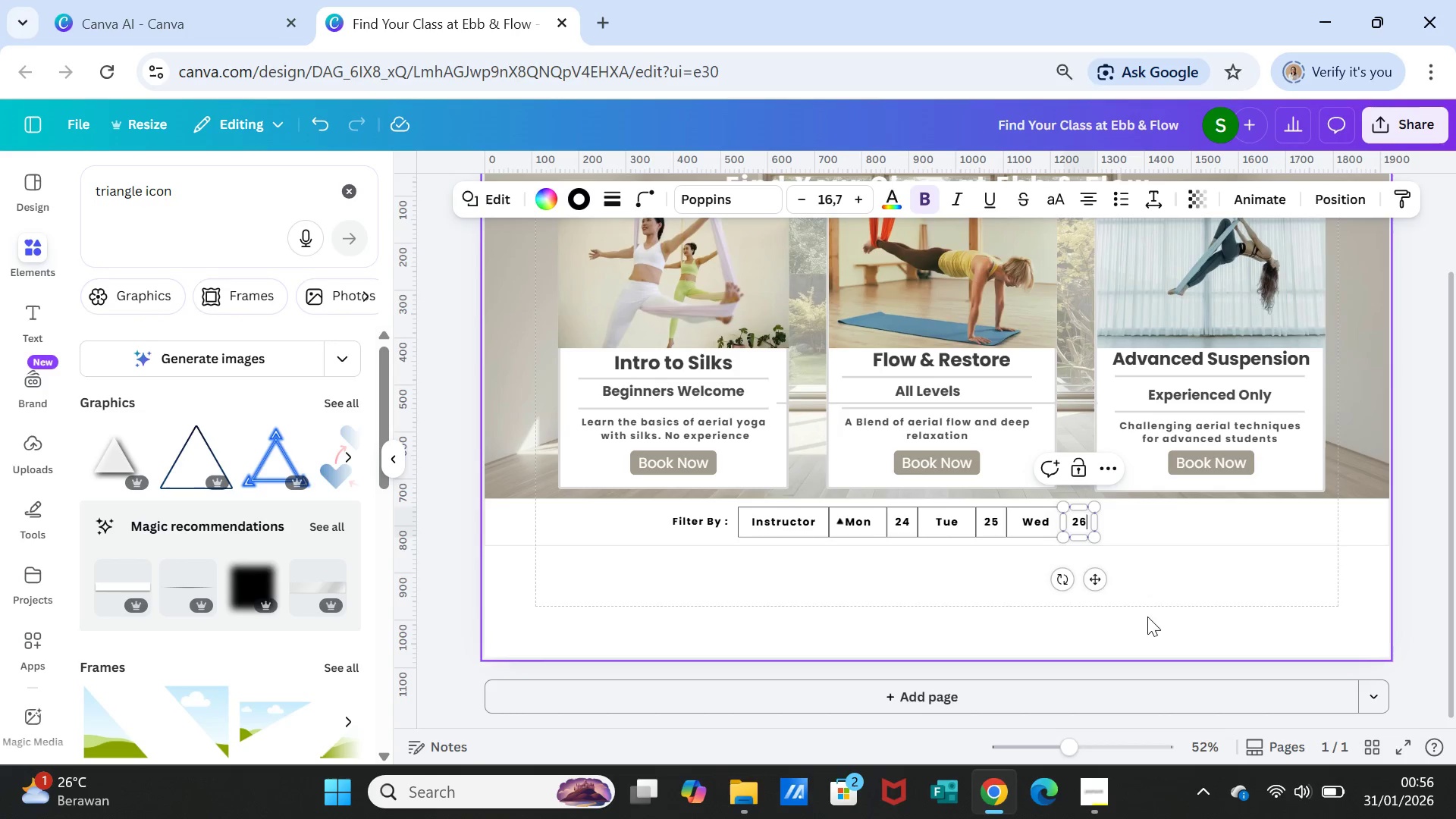 
left_click([1158, 585])
 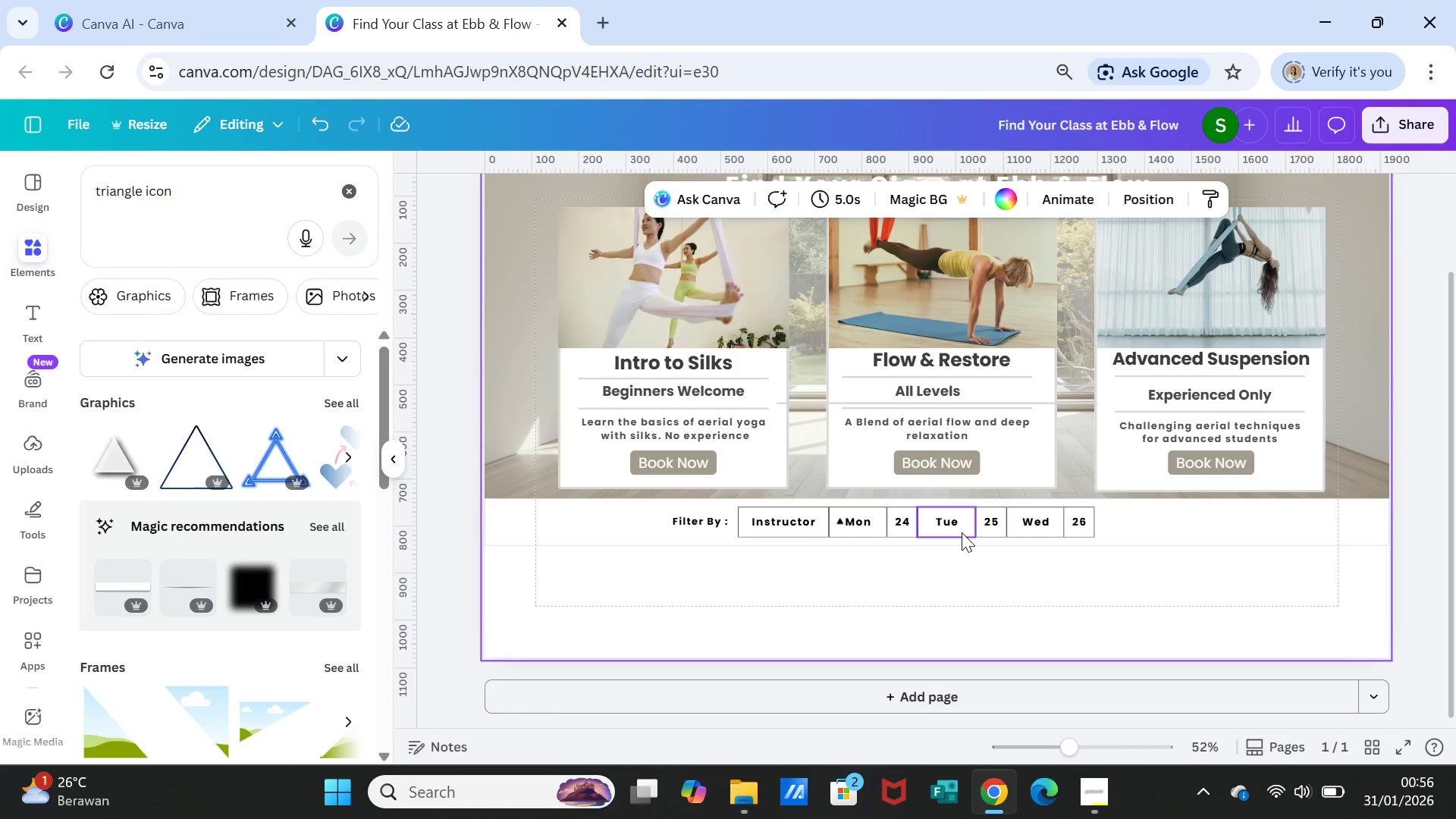 
wait(7.02)
 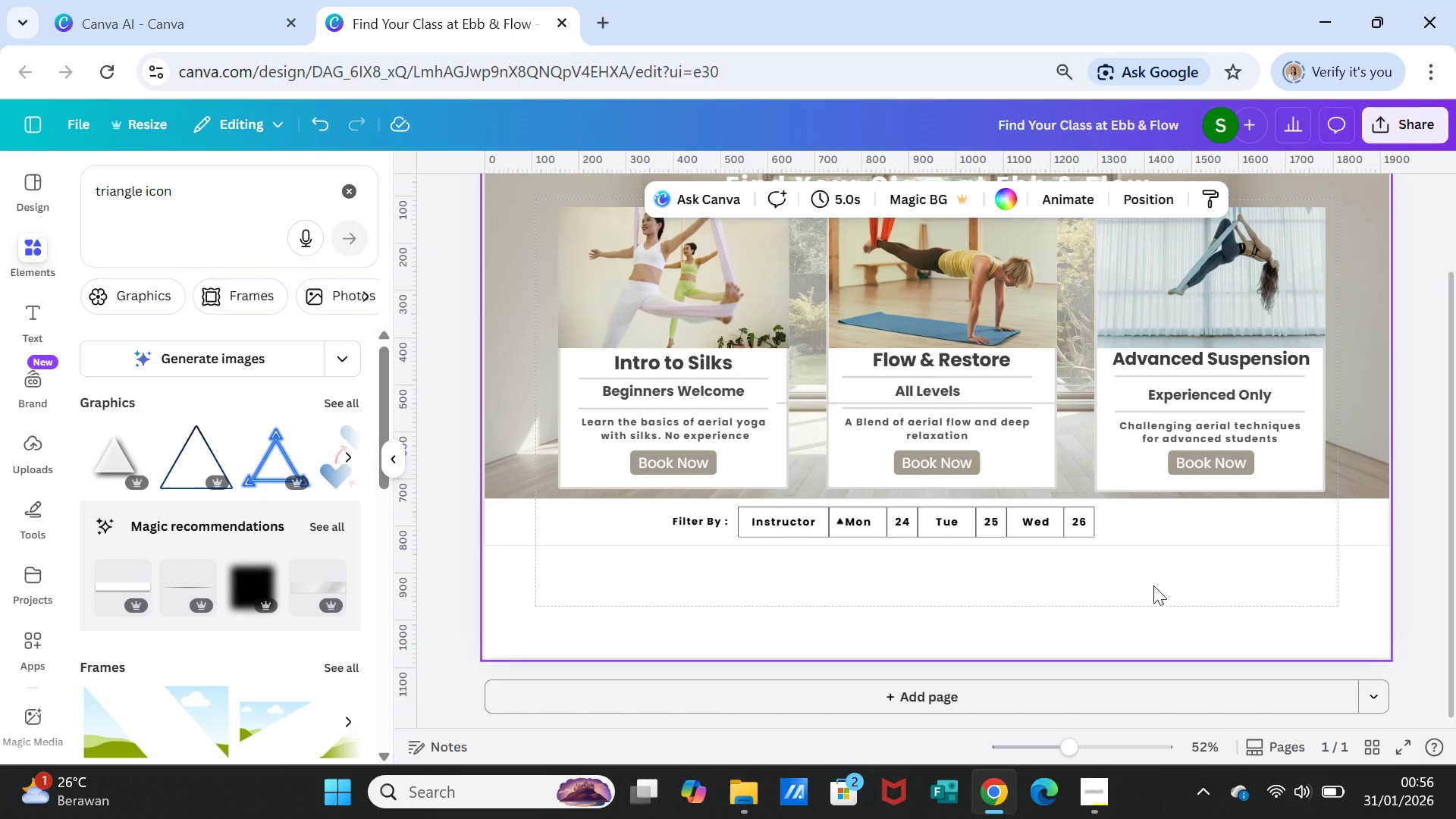 
left_click([962, 532])
 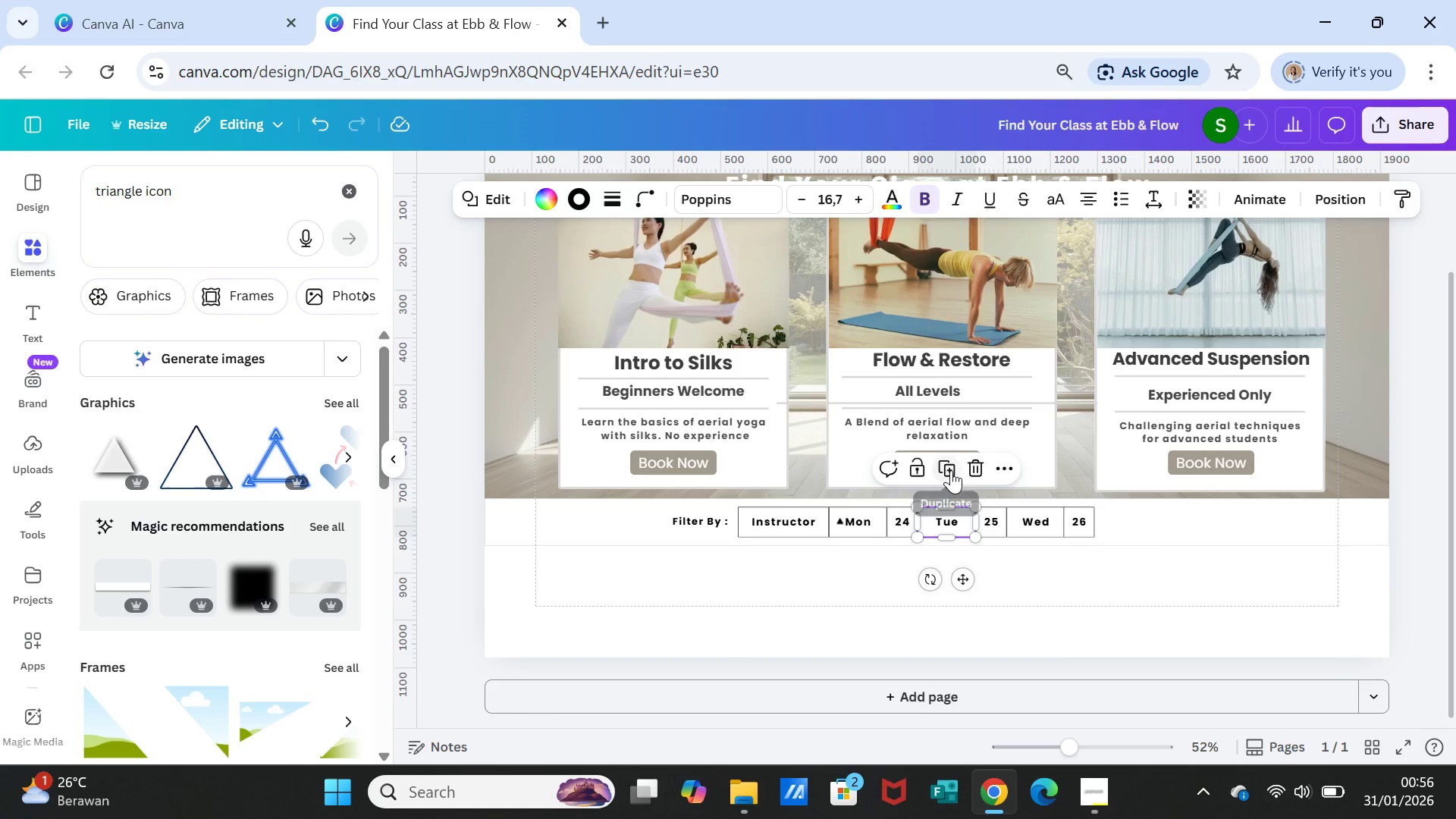 
left_click([951, 470])
 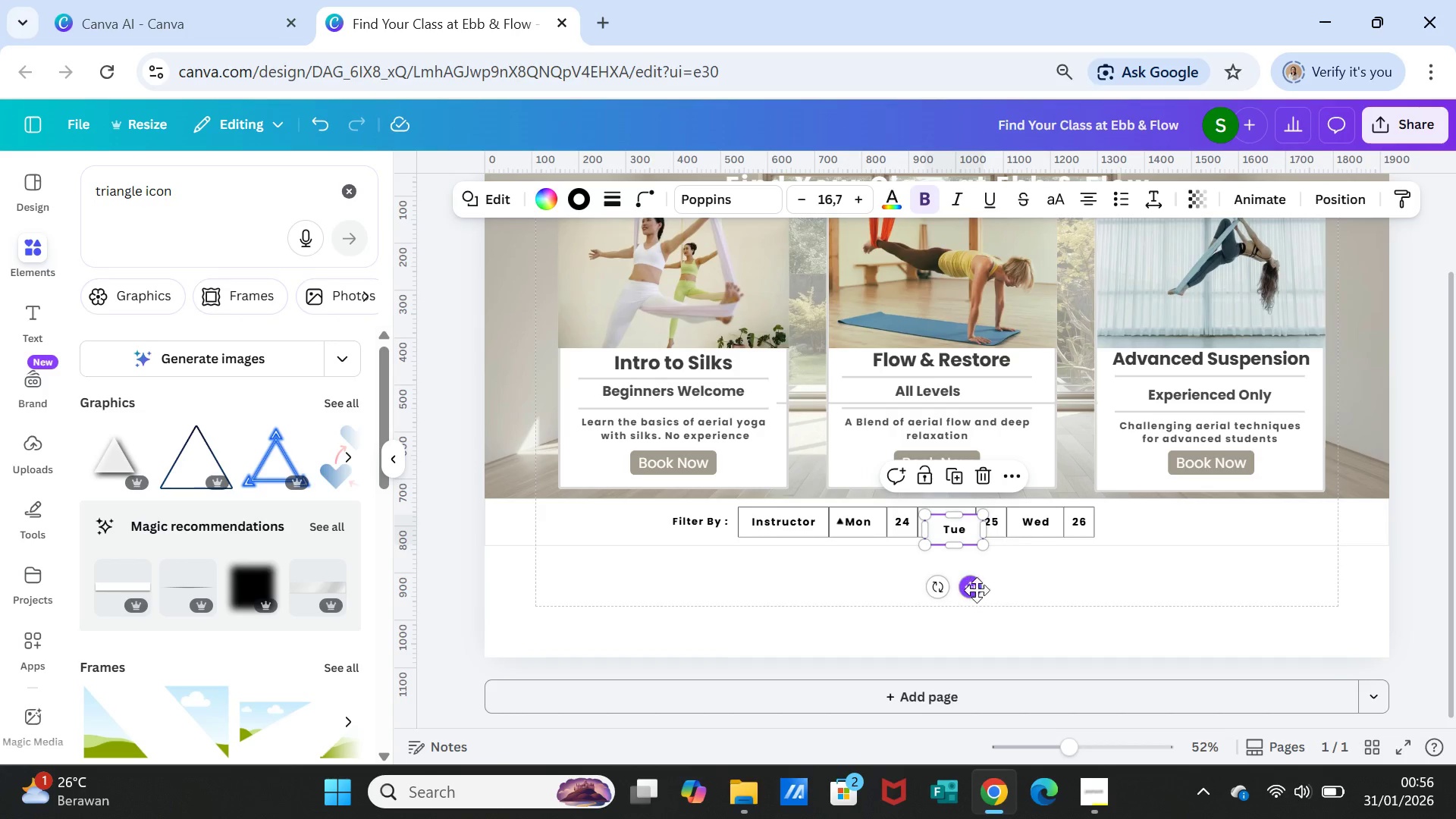 
left_click_drag(start_coordinate=[971, 589], to_coordinate=[1141, 582])
 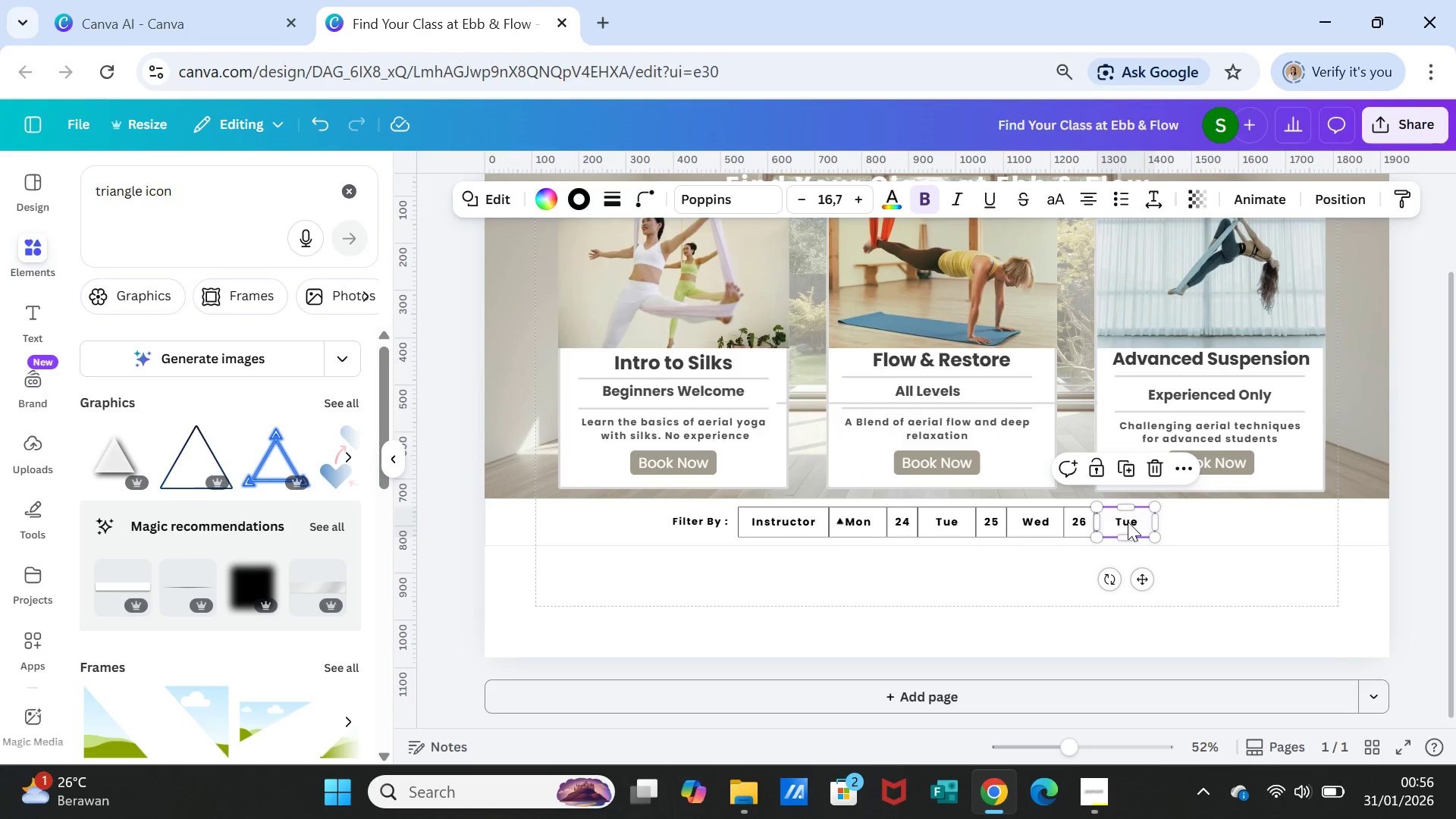 
double_click([1128, 522])
 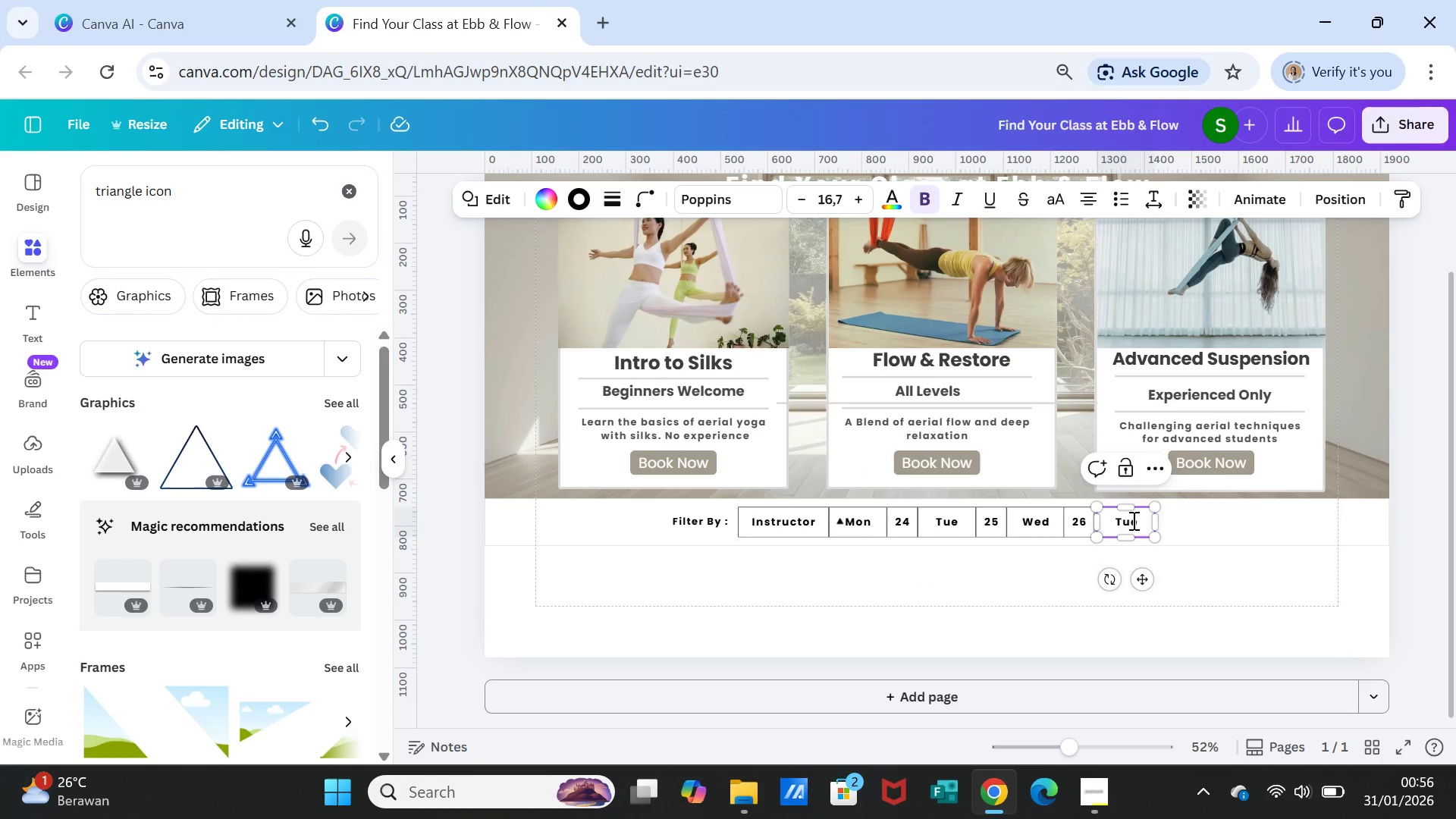 
double_click([1132, 520])
 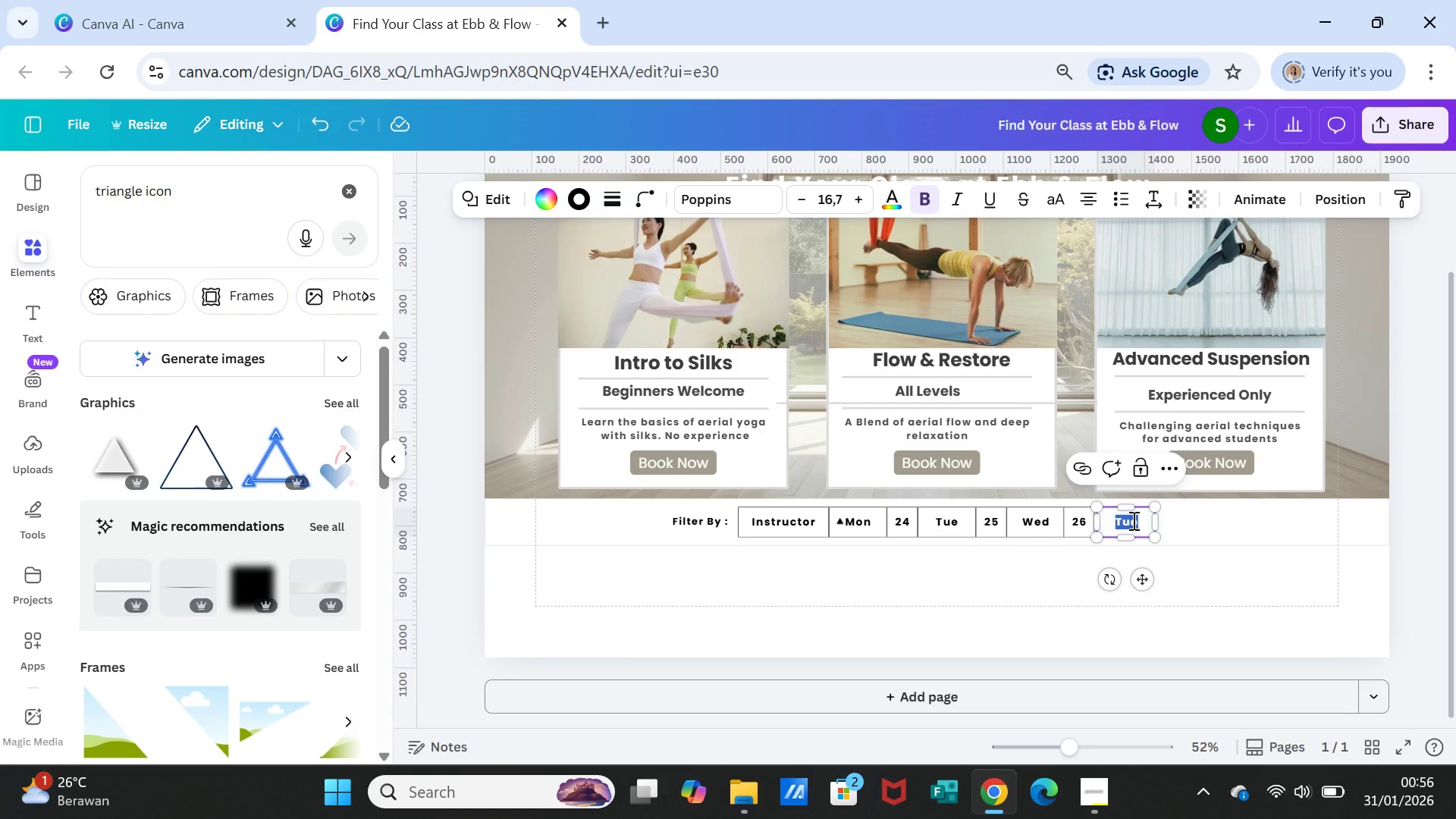 
type(Thu)
 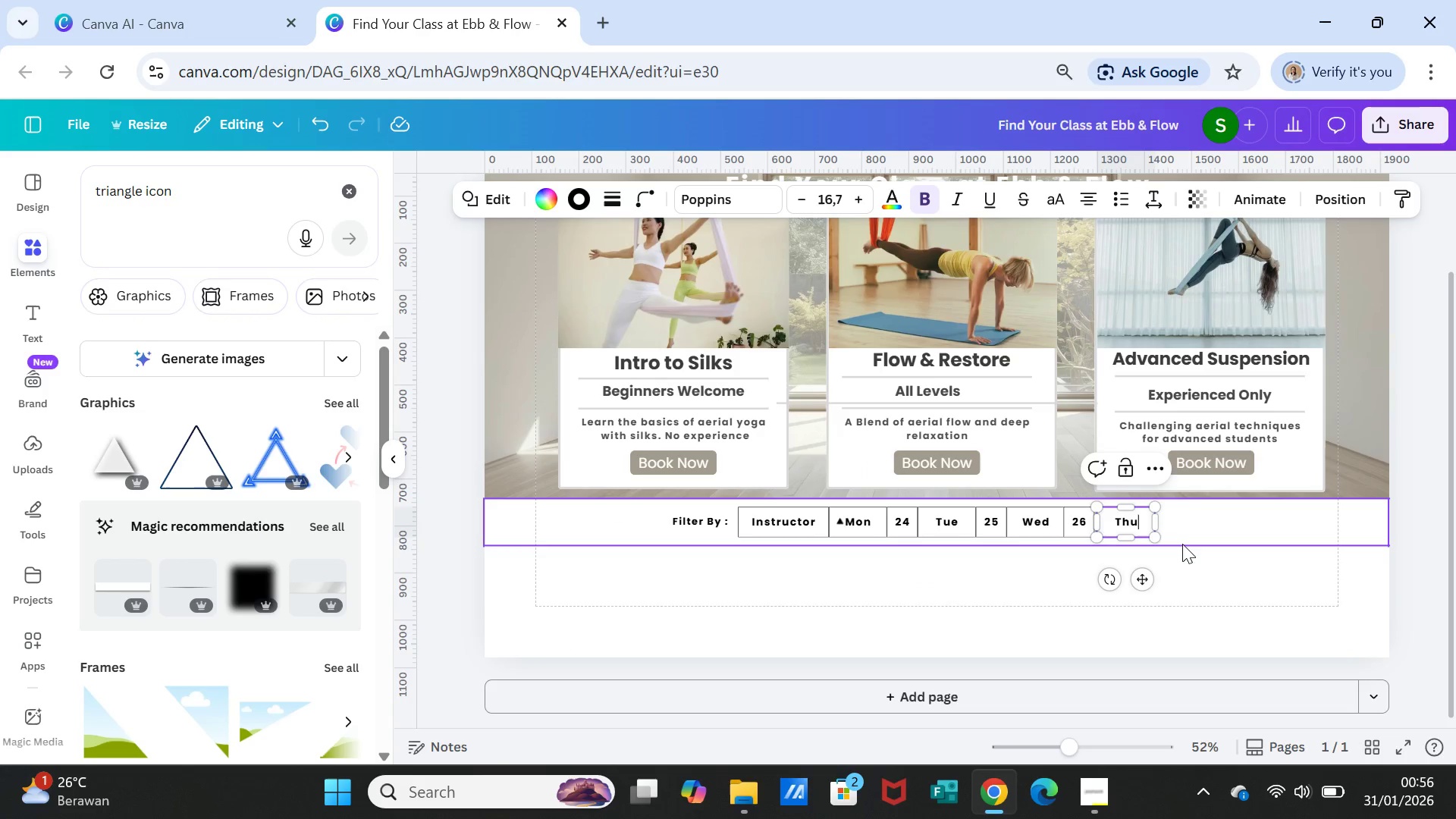 
left_click([1182, 544])
 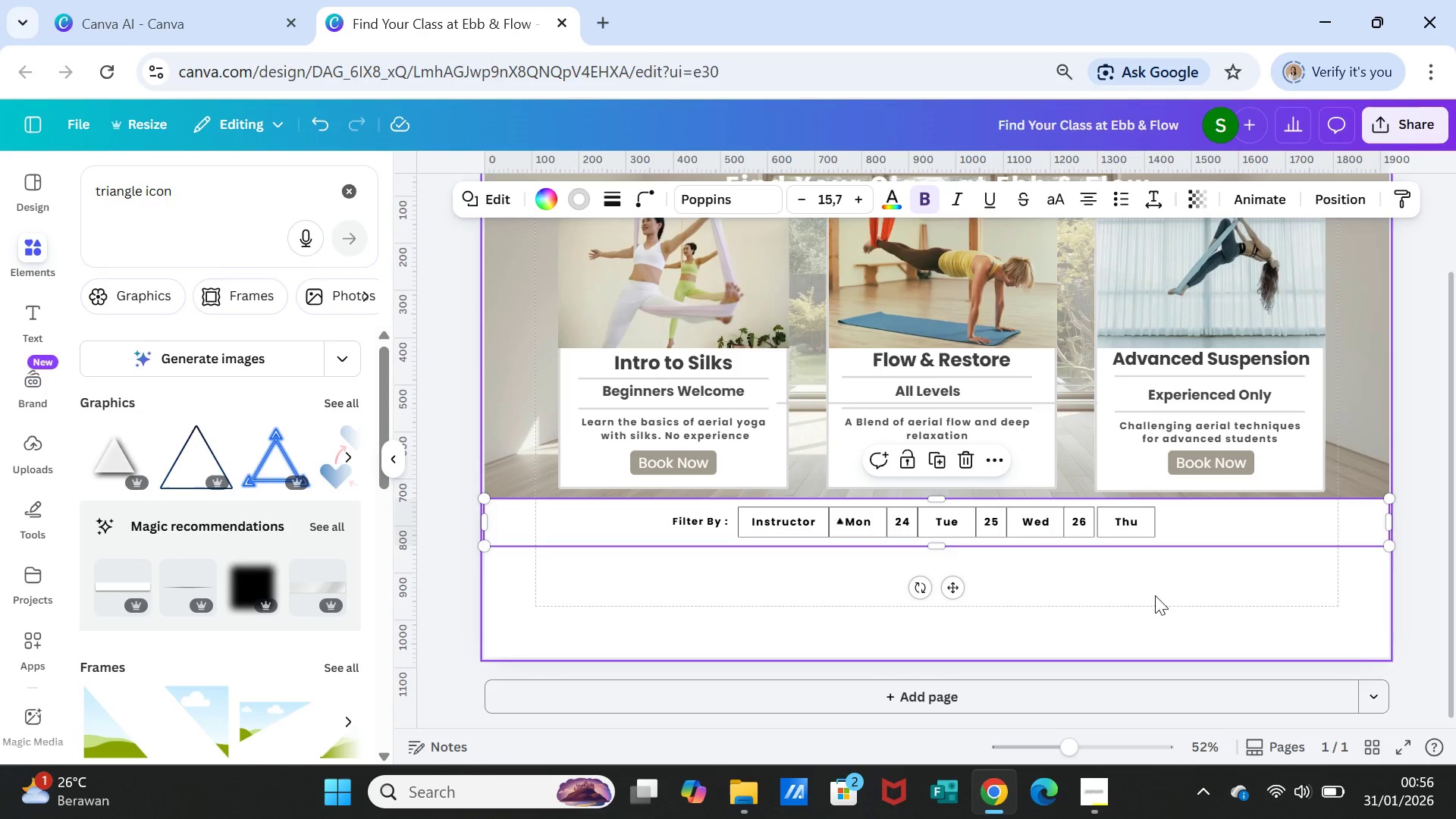 
left_click([1155, 595])
 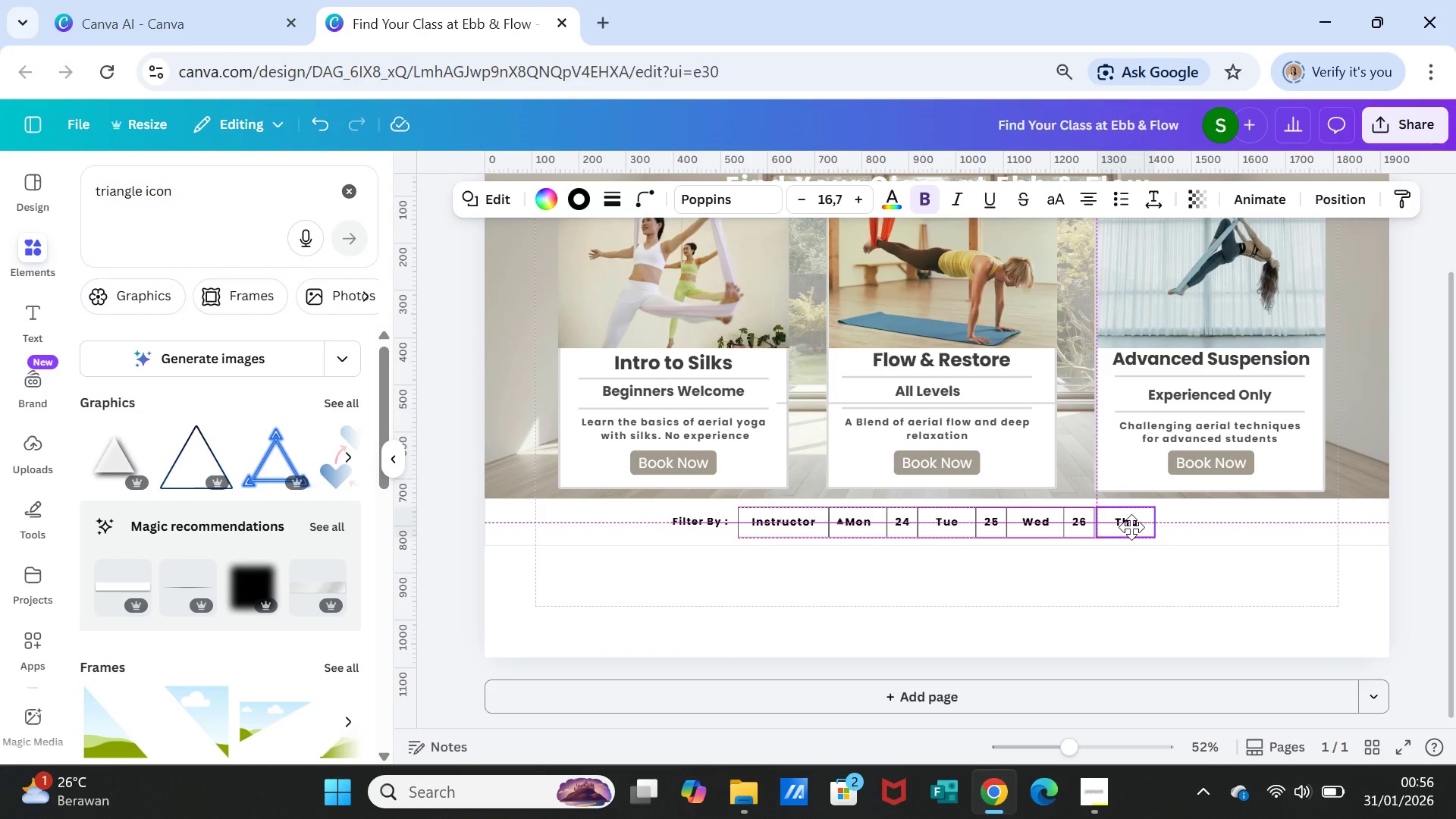 
wait(5.66)
 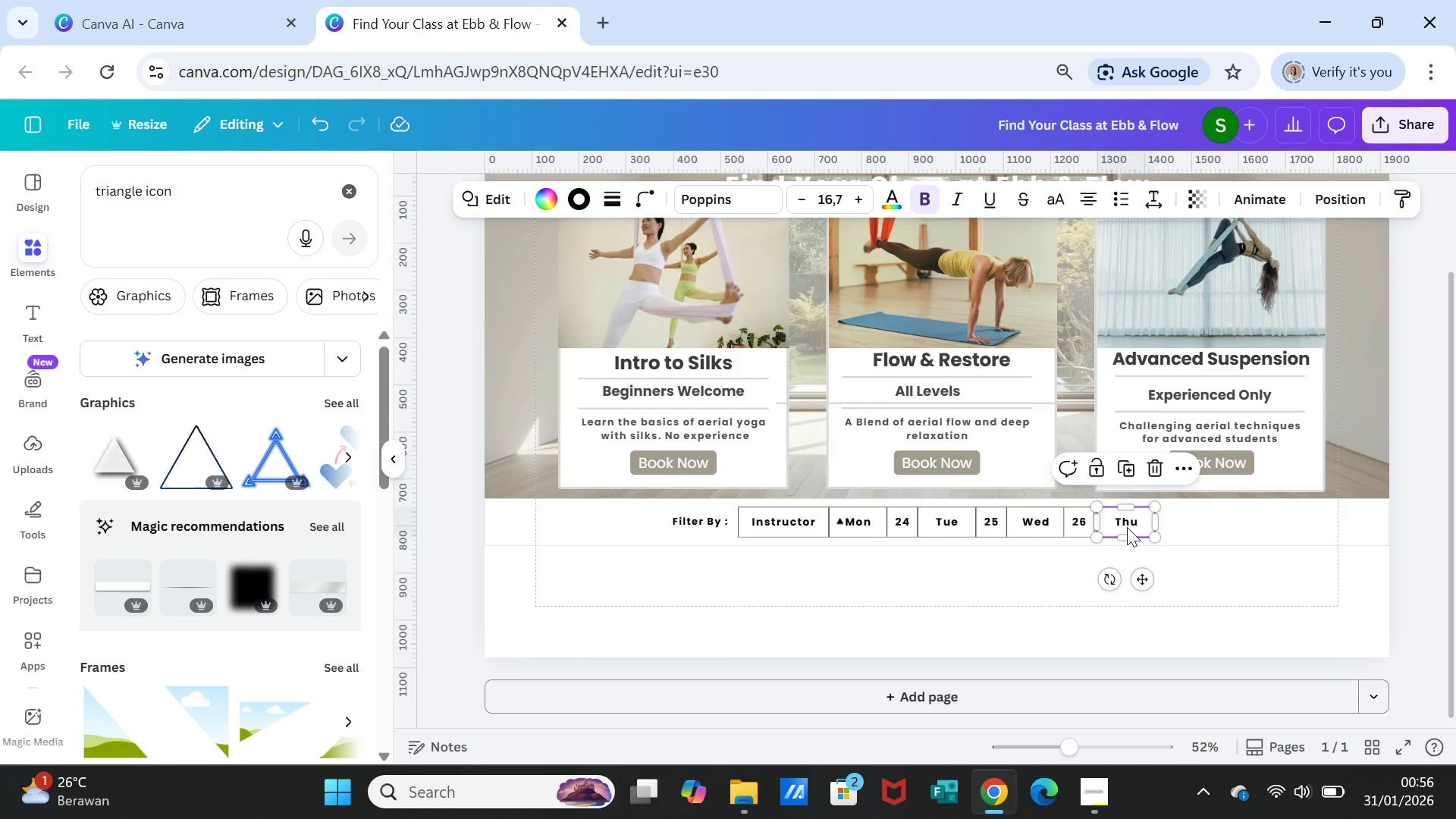 
left_click([1194, 529])
 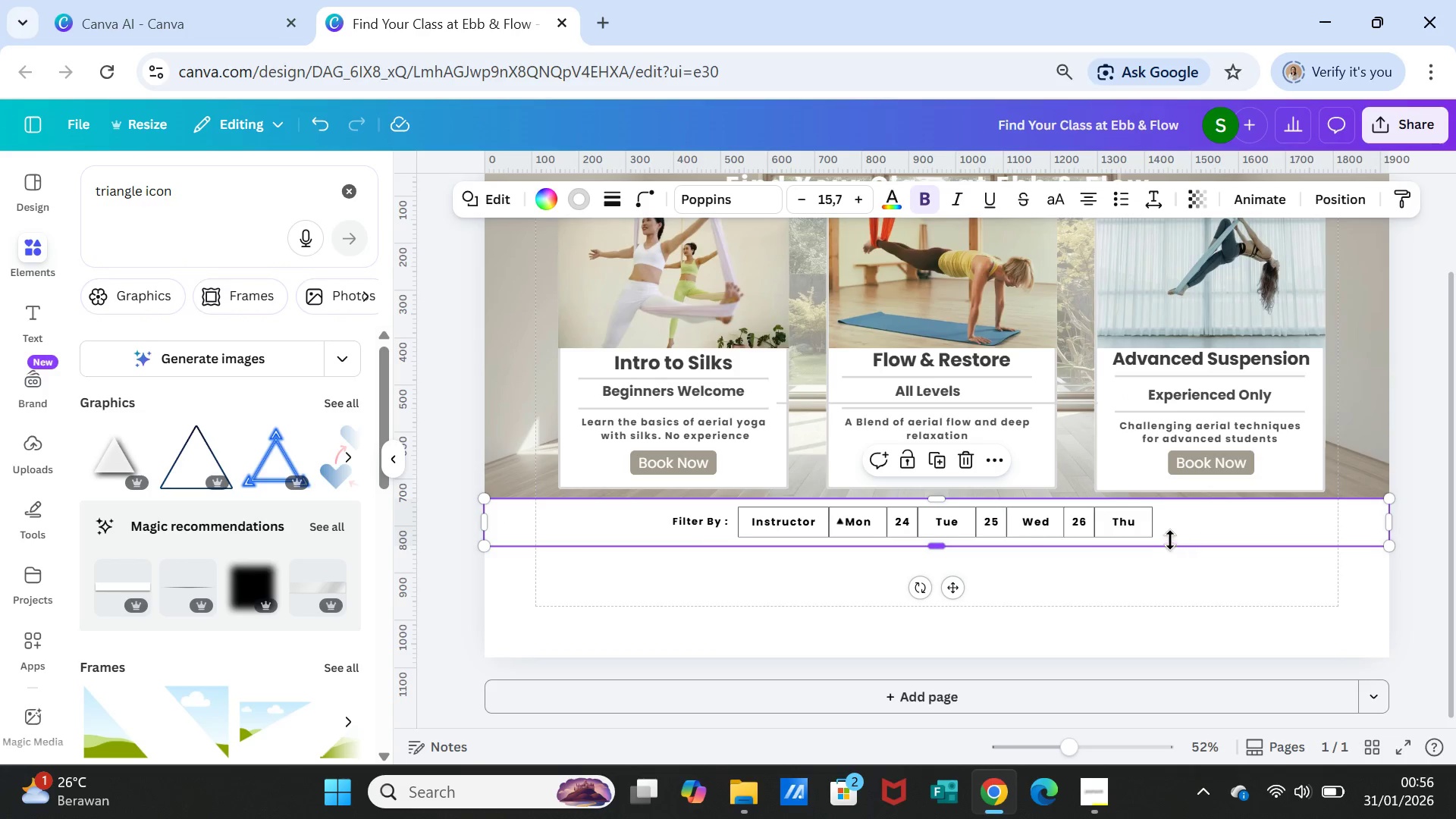 
left_click([1143, 534])
 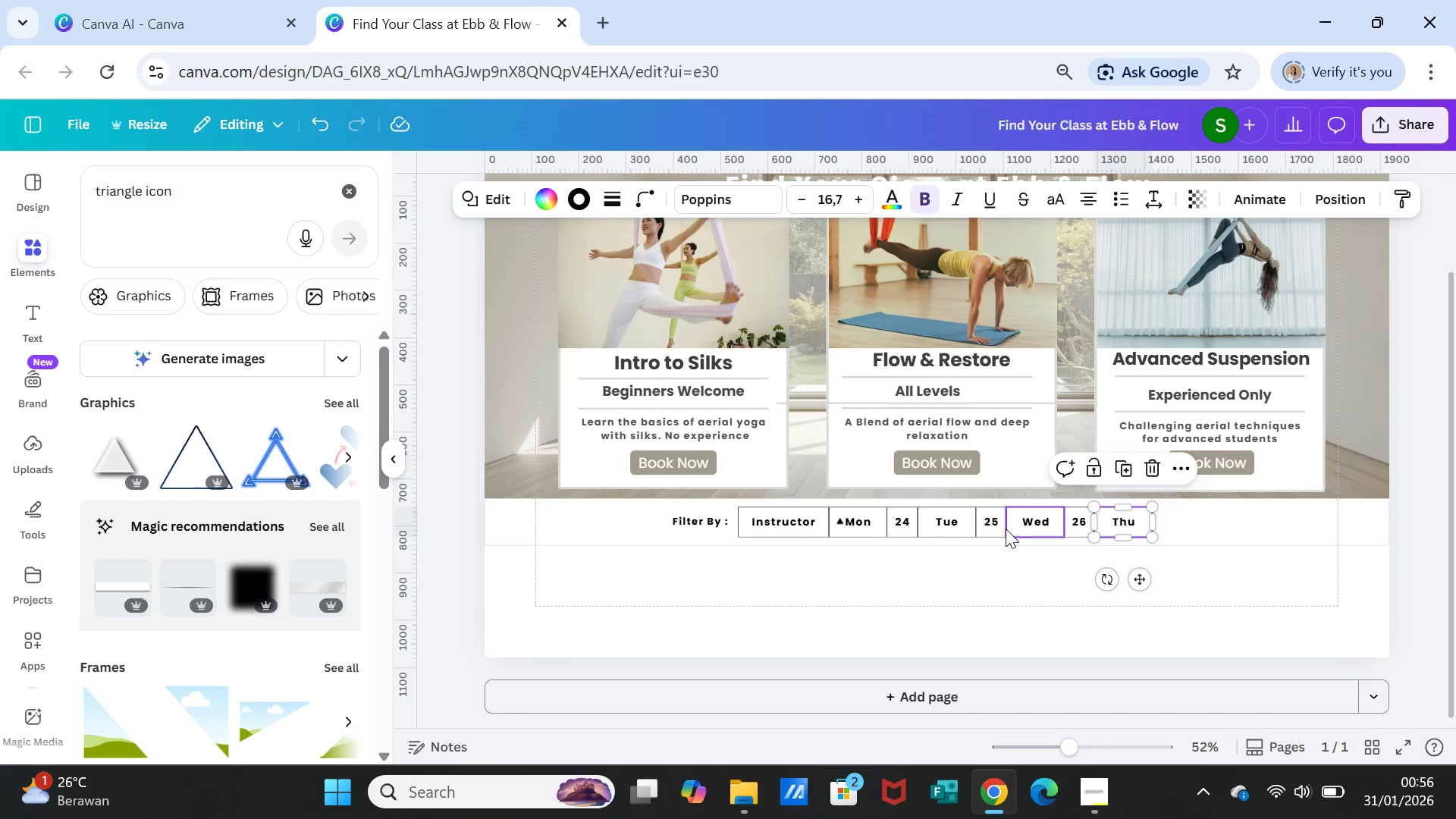 
left_click([1078, 524])
 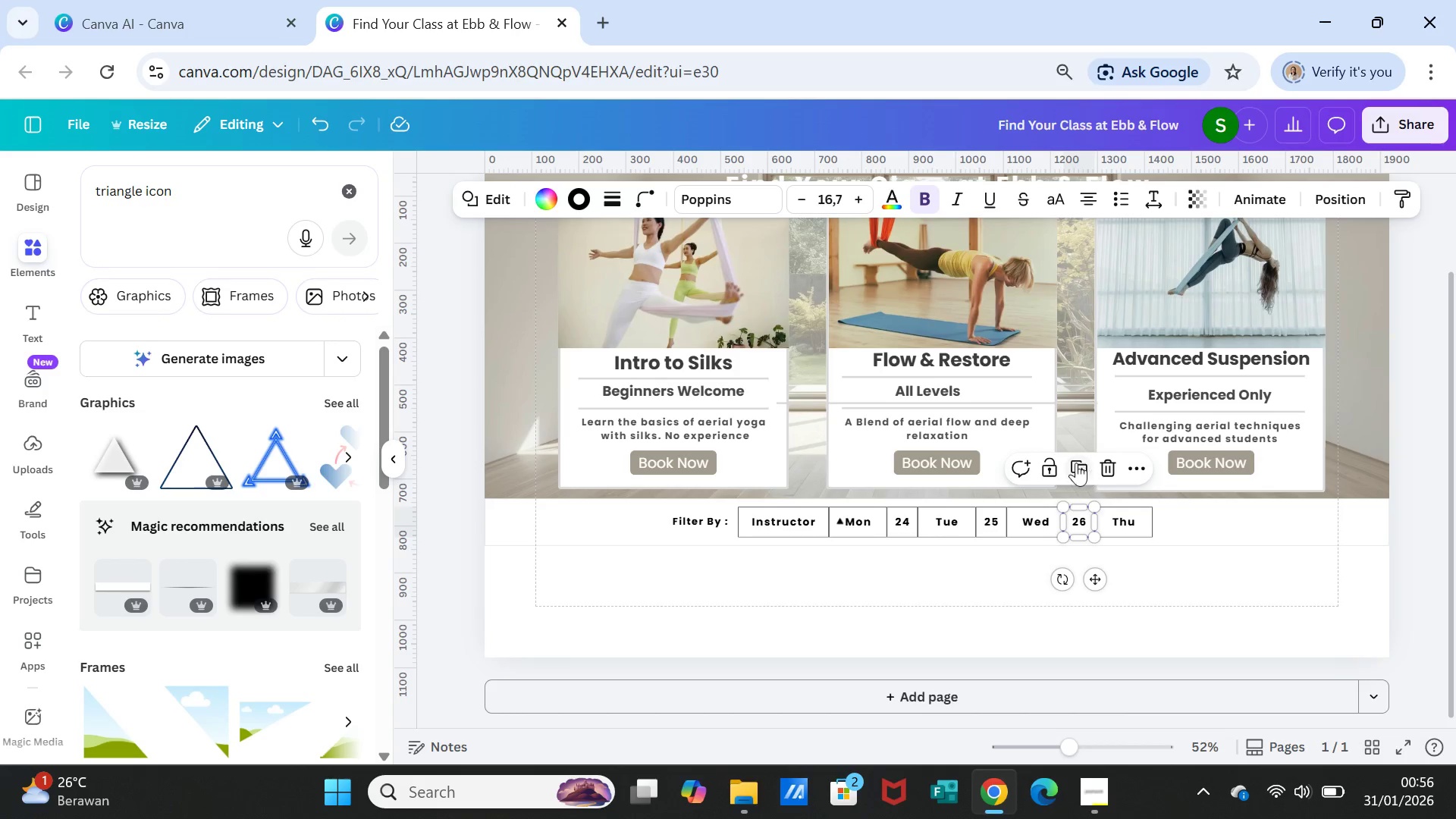 
left_click([1076, 463])
 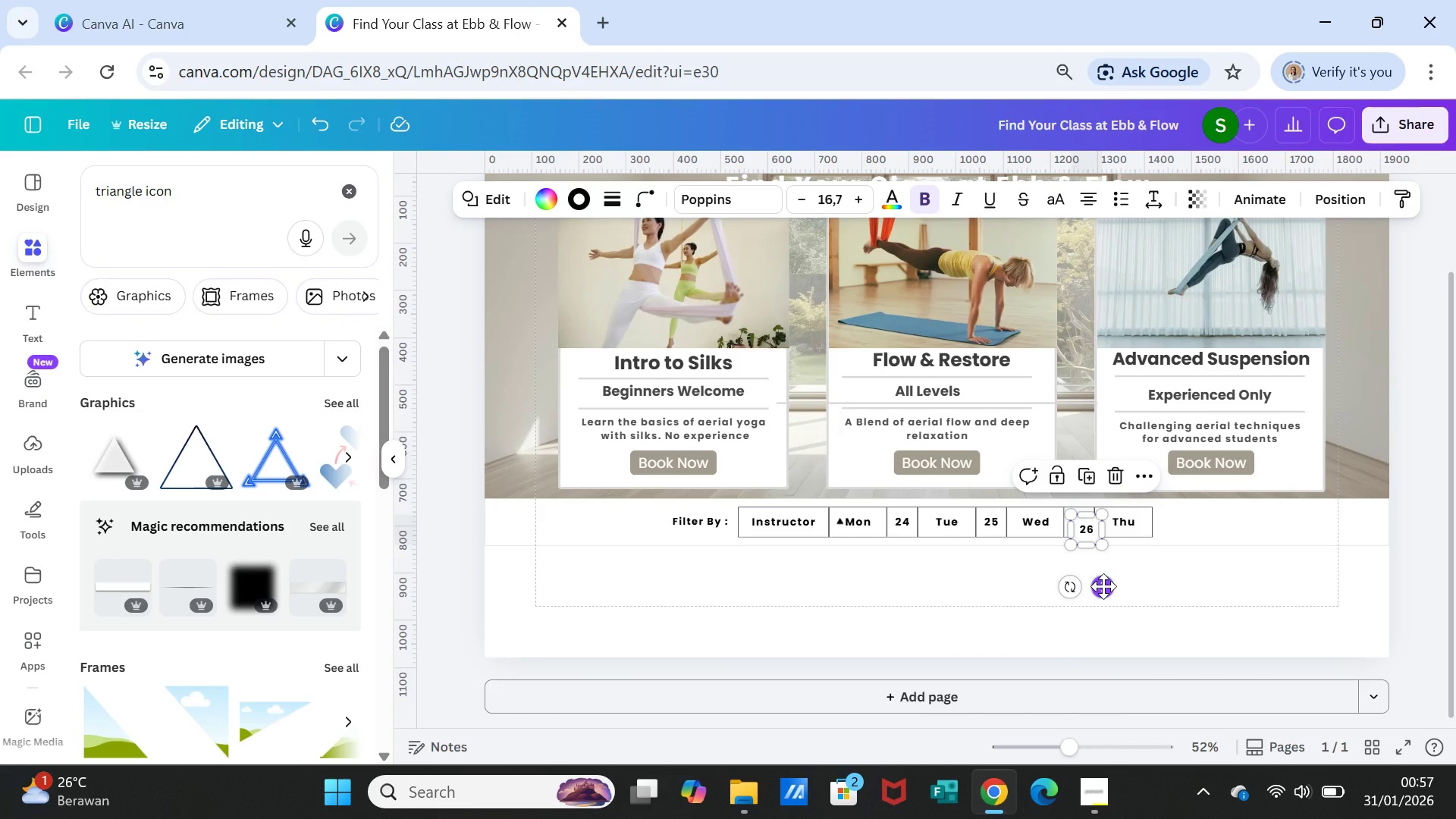 
left_click_drag(start_coordinate=[1103, 586], to_coordinate=[1186, 579])
 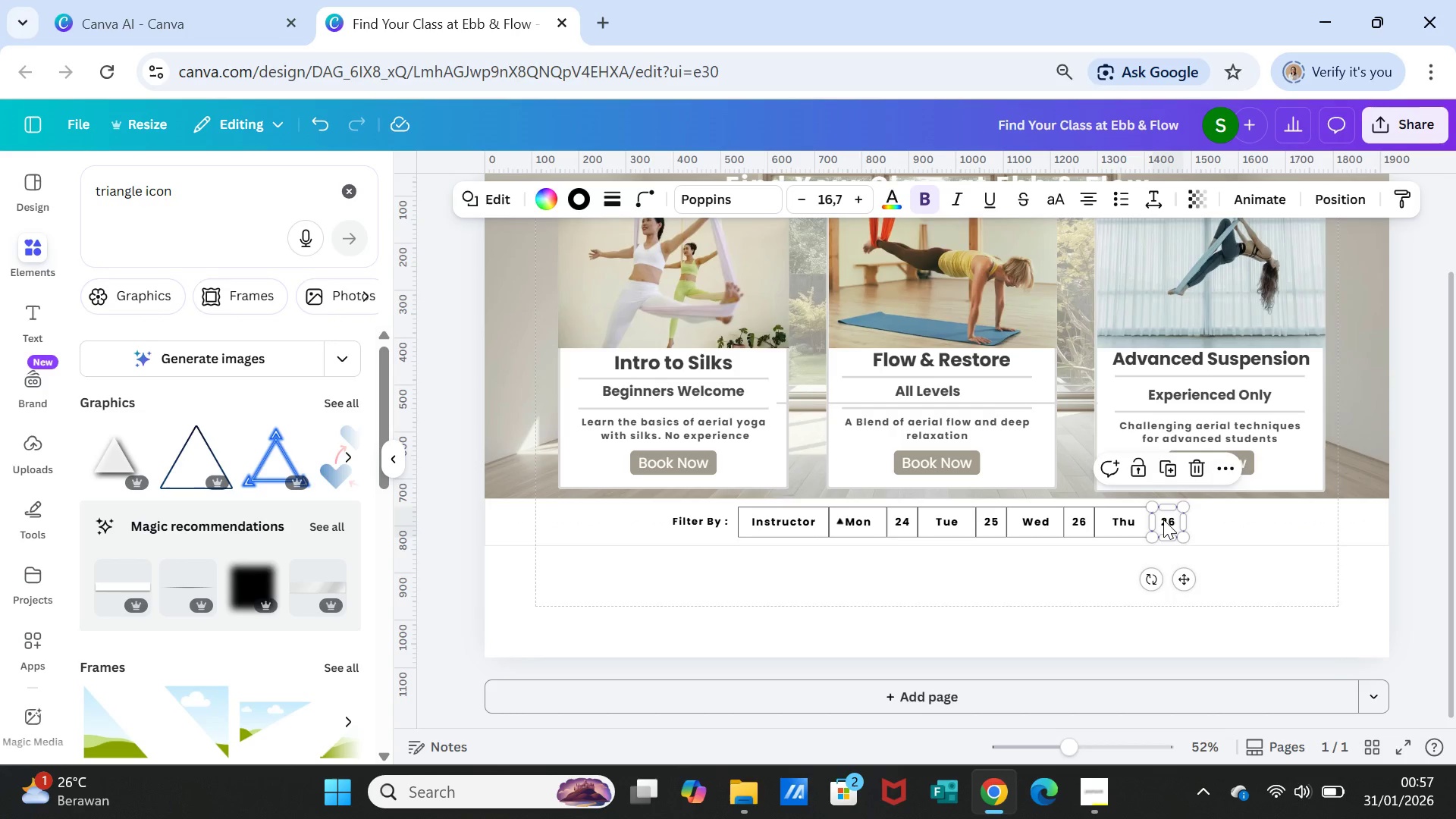 
double_click([1163, 519])
 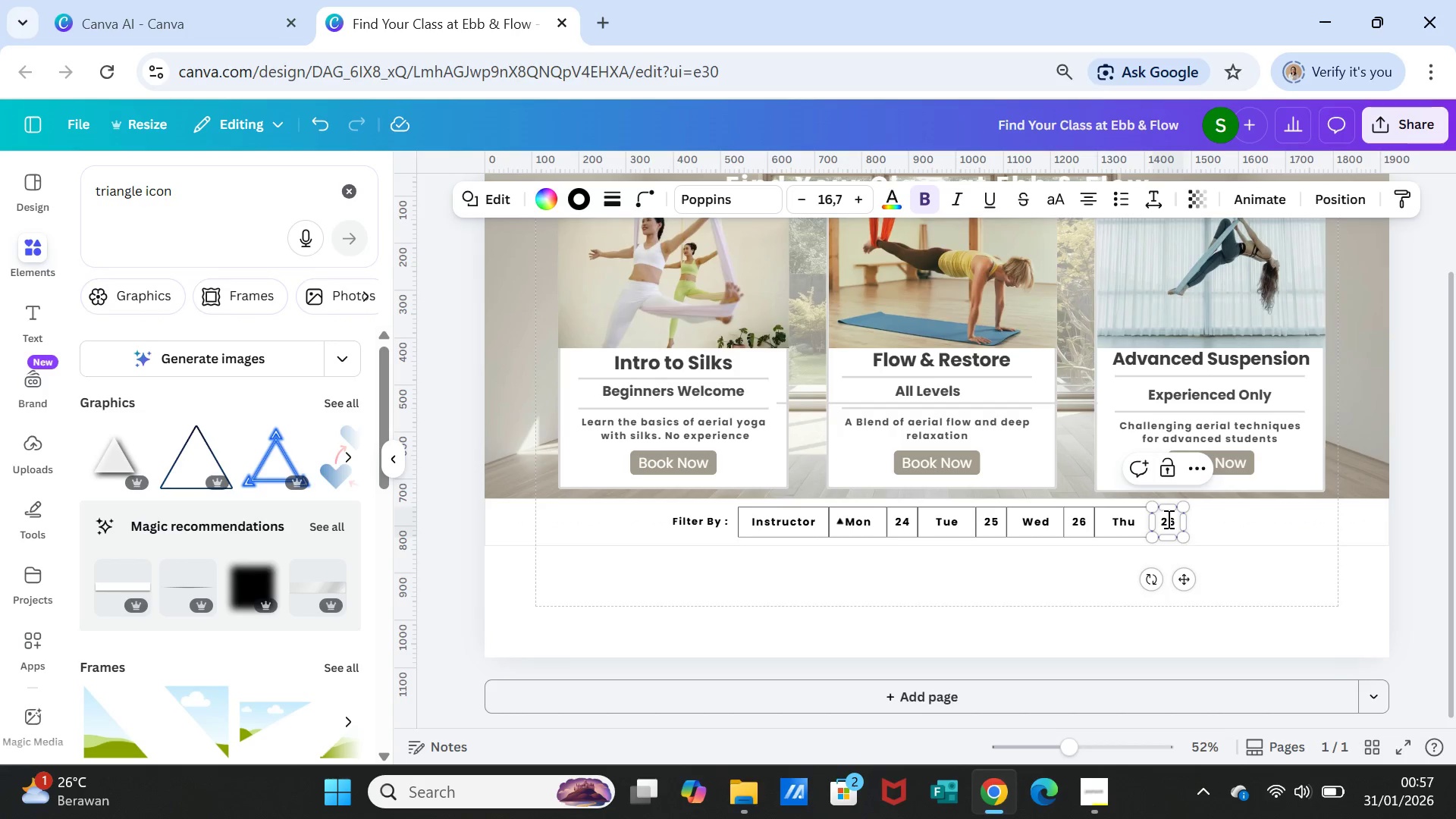 
double_click([1168, 519])
 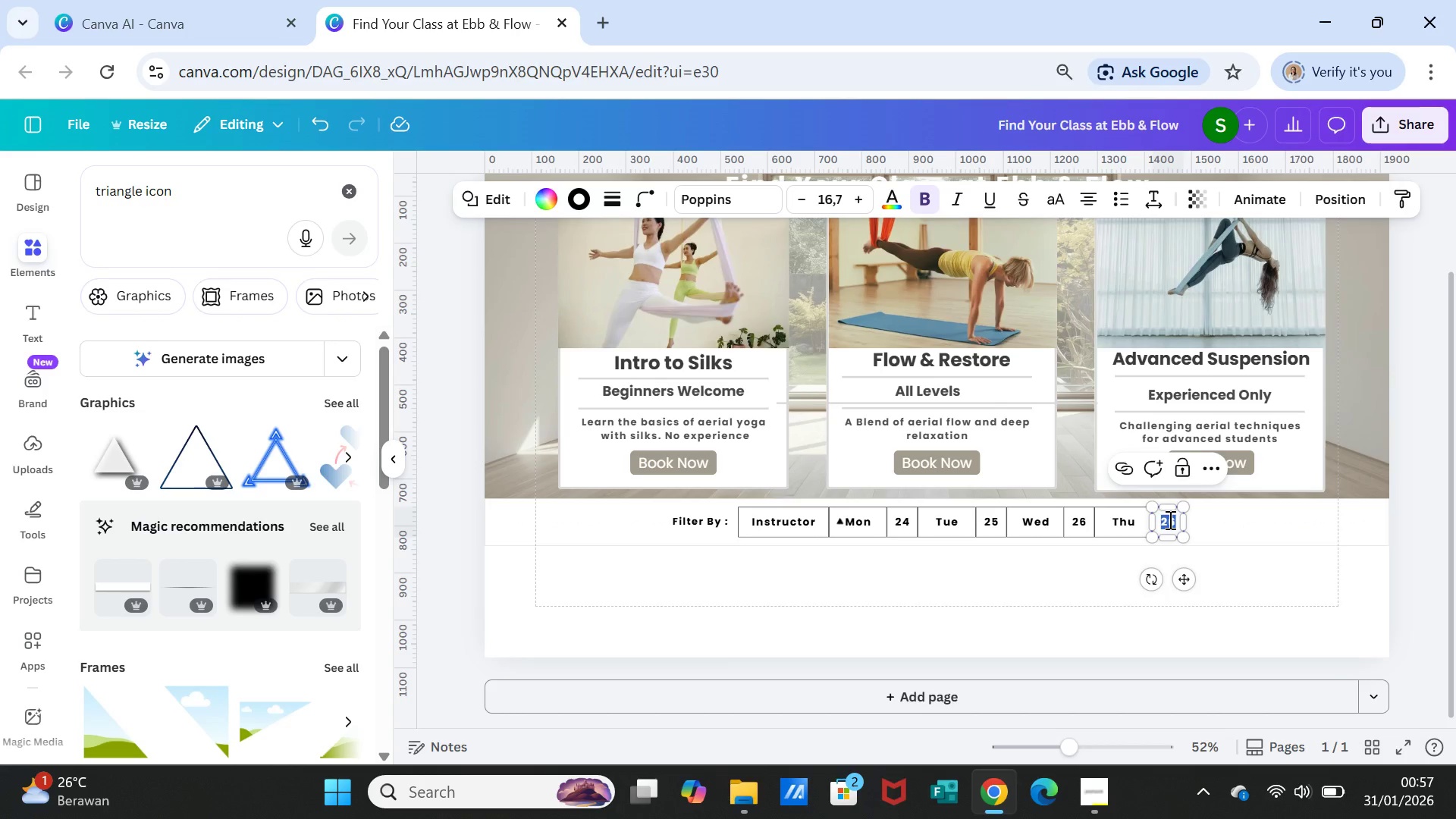 
type(27)
 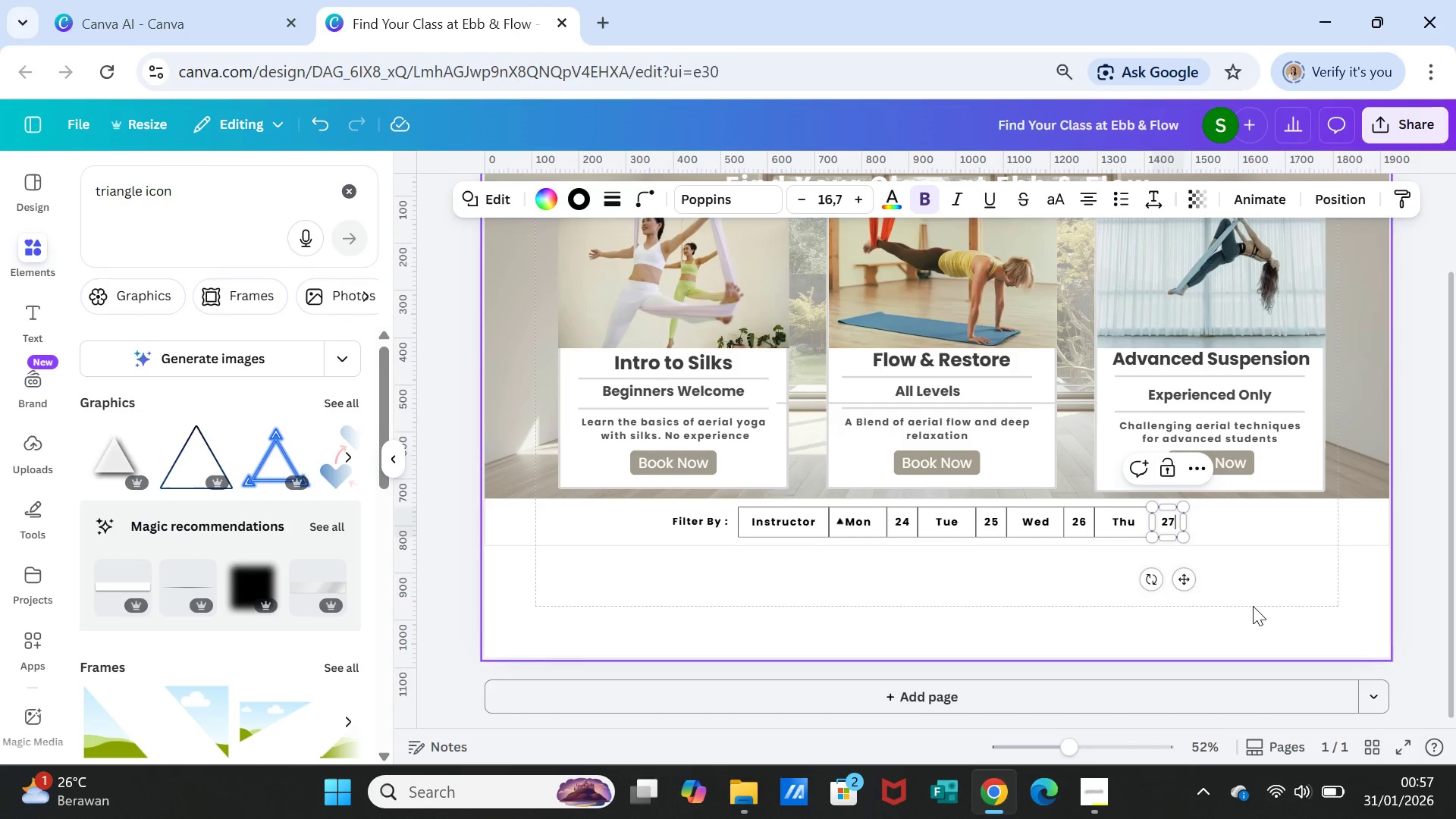 
left_click([1253, 606])
 